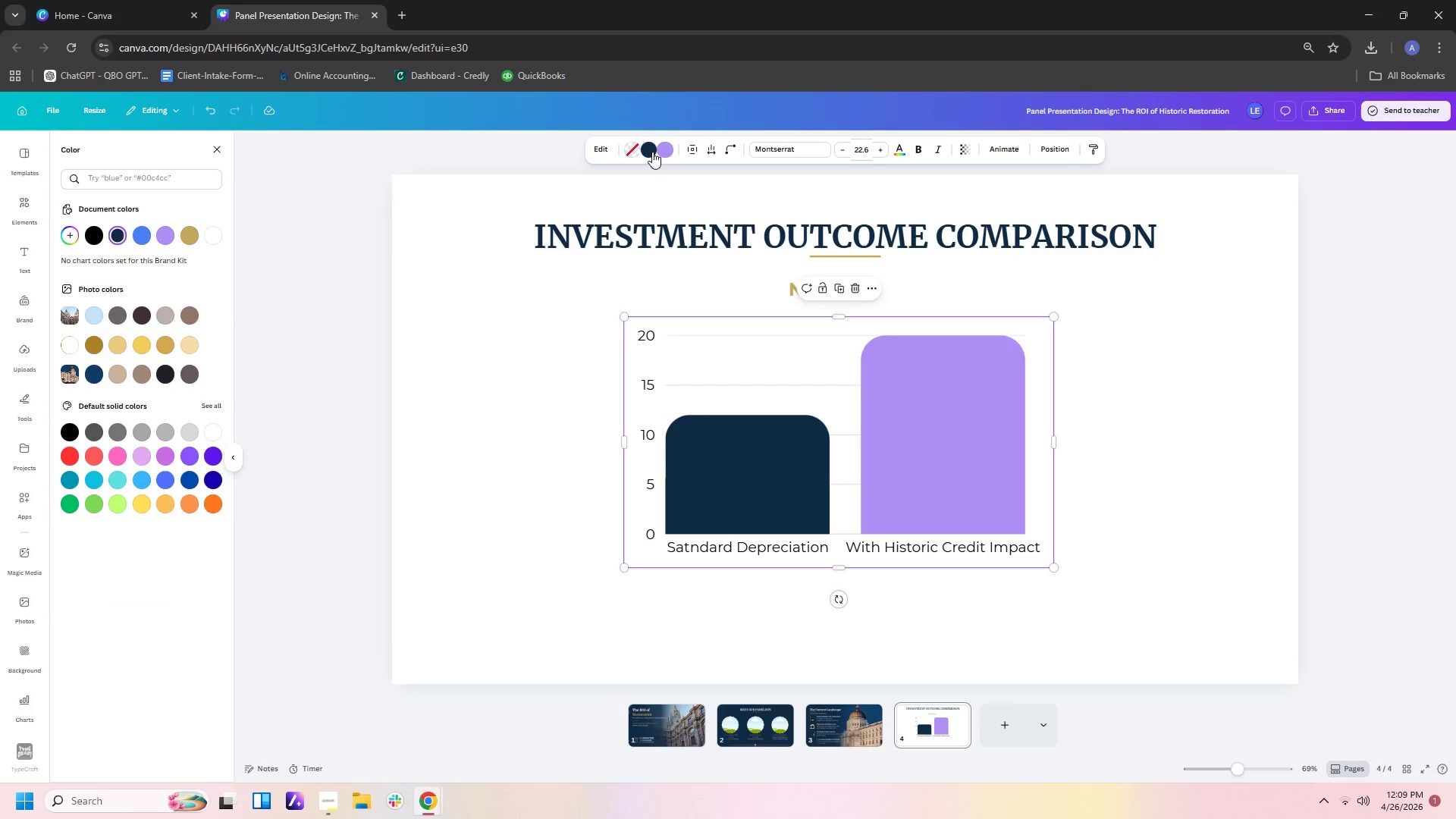 
left_click([663, 149])
 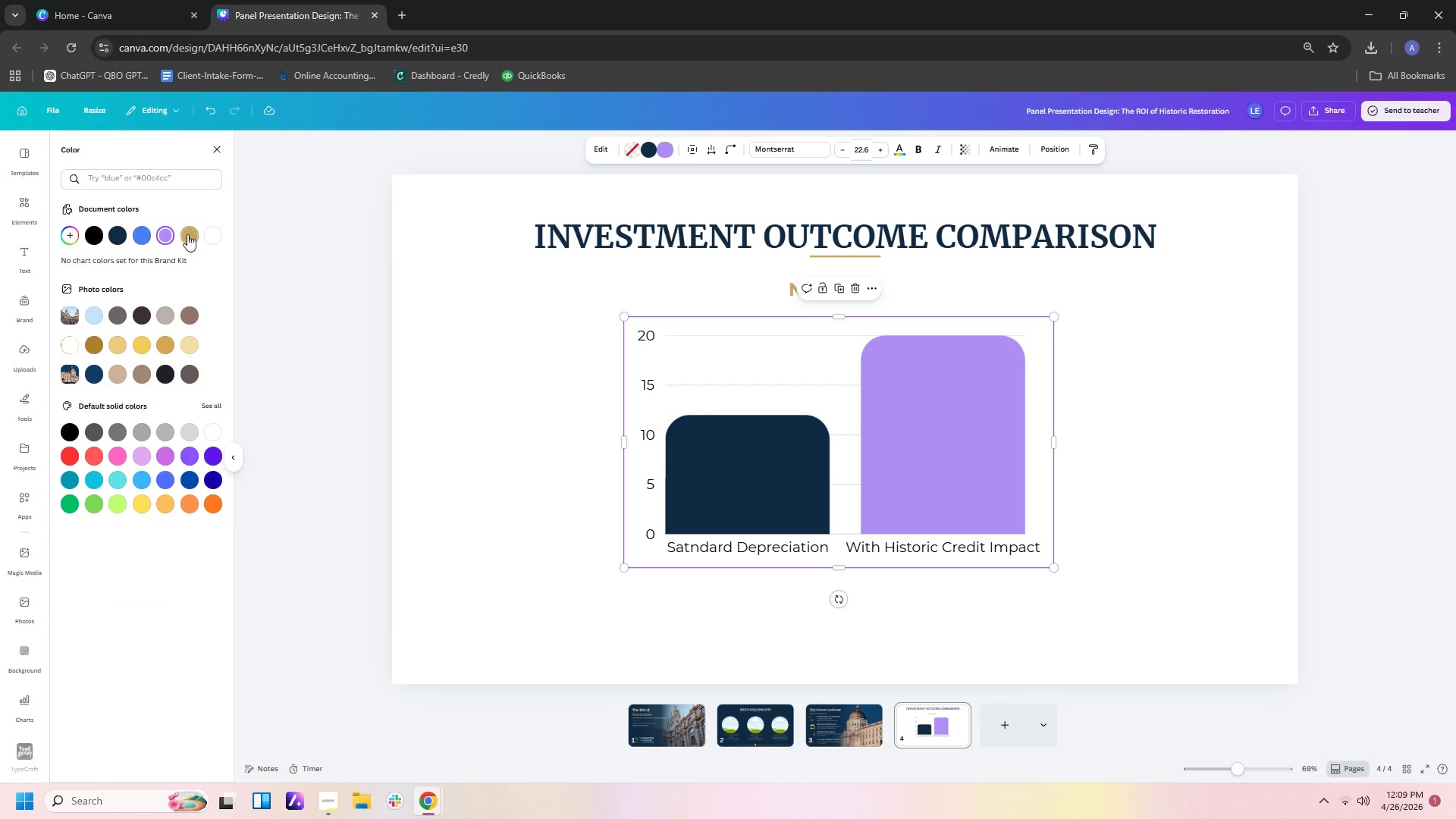 
left_click([187, 234])
 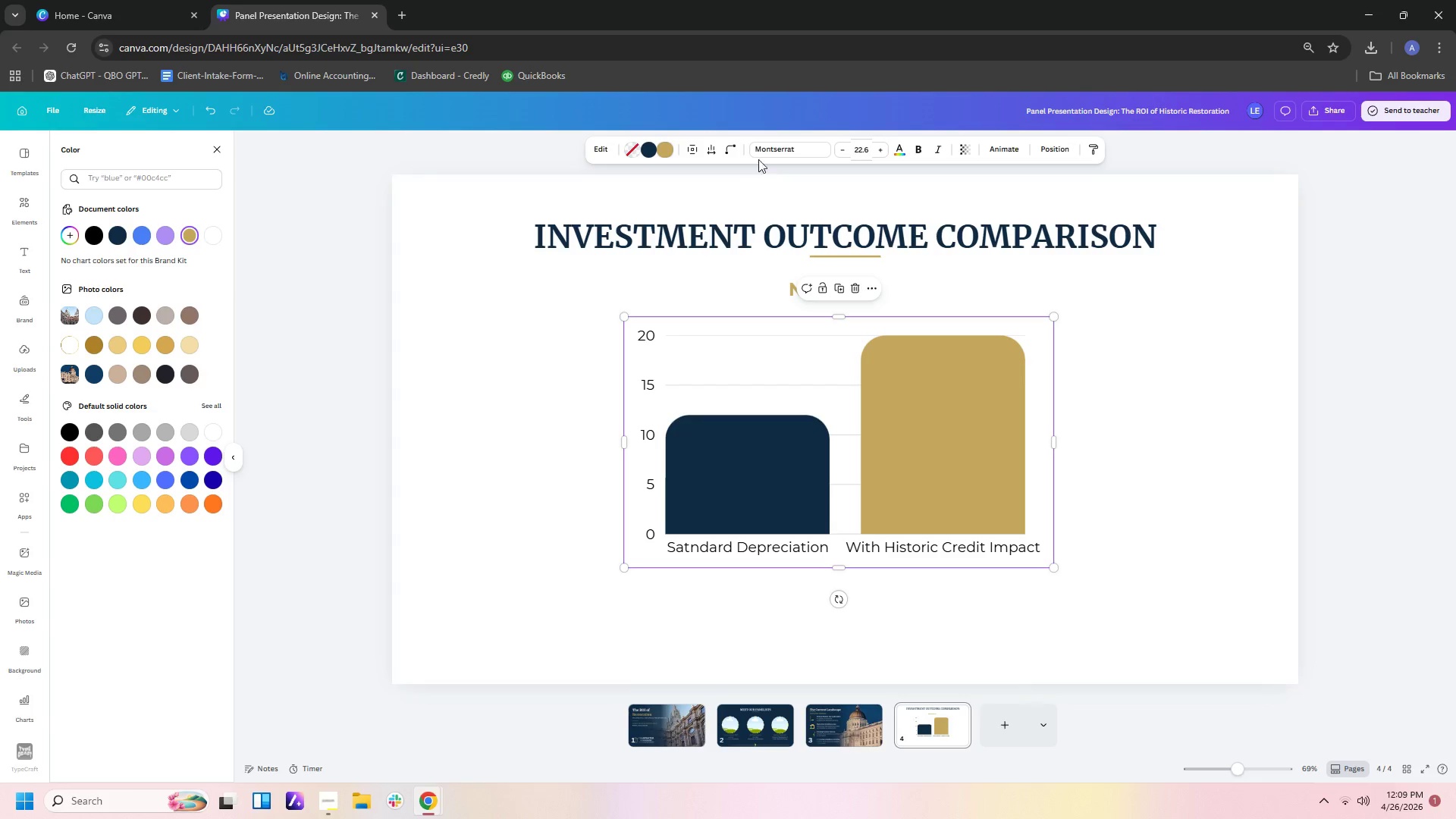 
left_click([726, 149])
 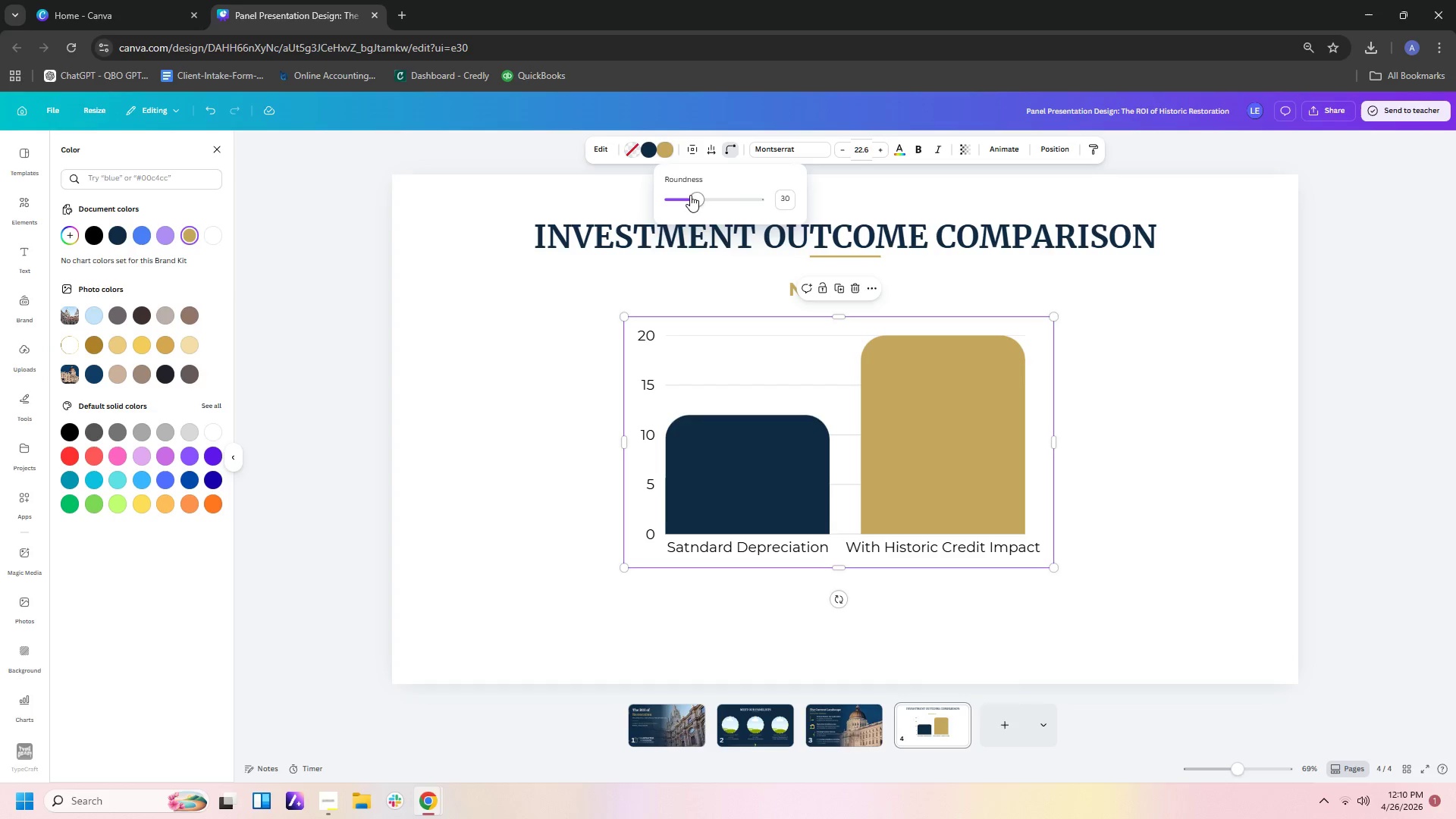 
left_click_drag(start_coordinate=[695, 196], to_coordinate=[671, 202])
 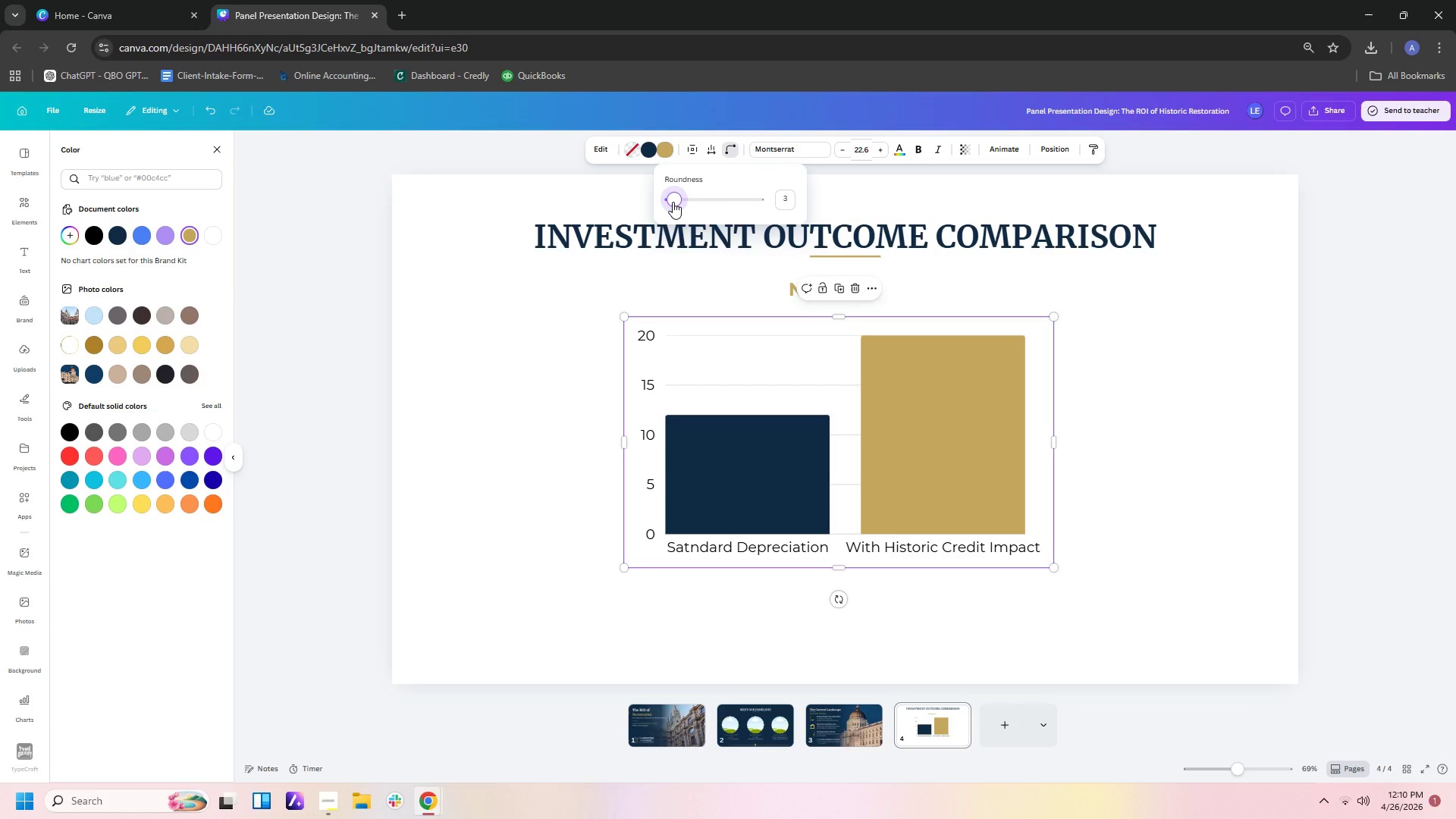 
left_click([1200, 393])
 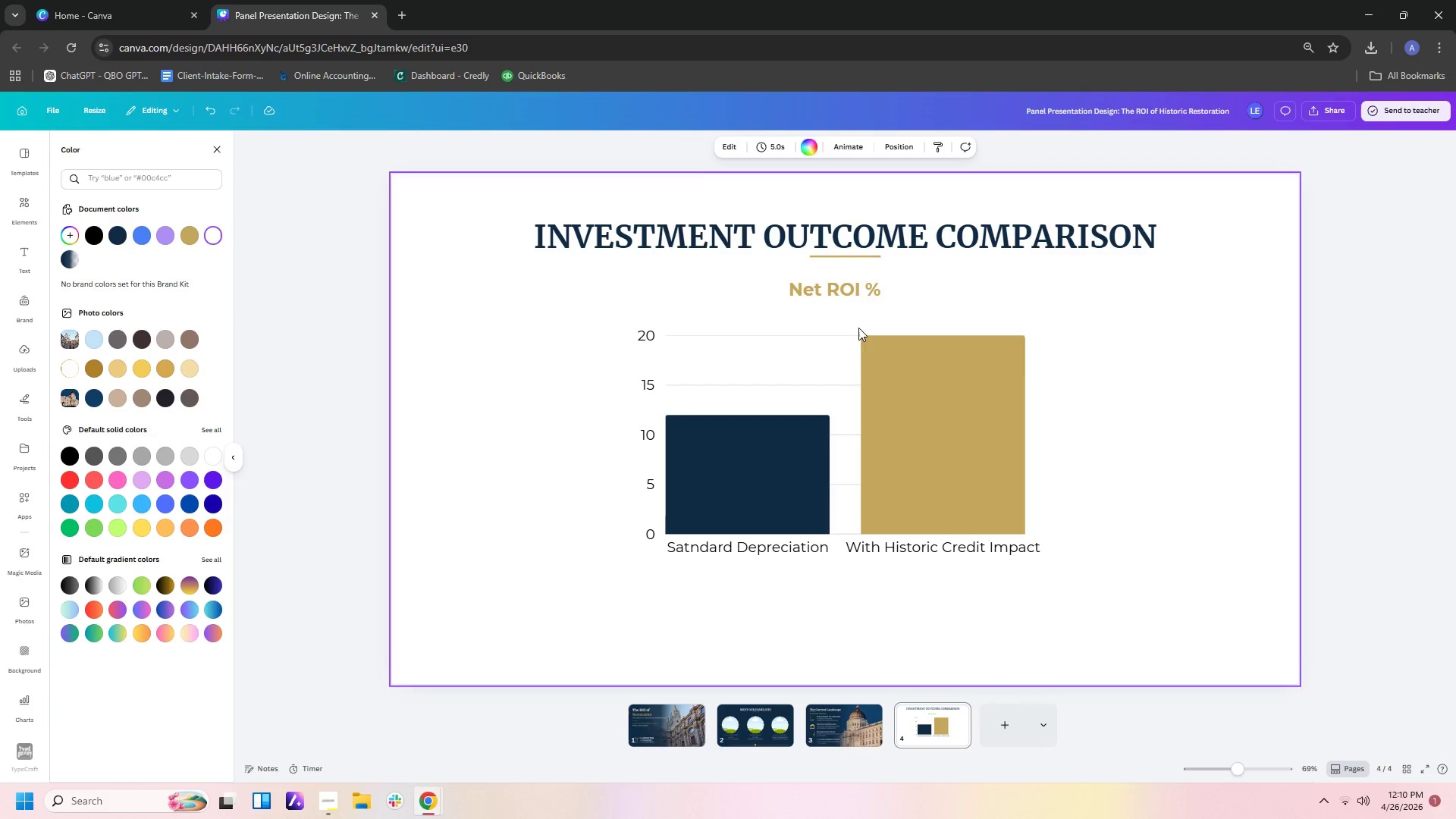 
left_click([865, 359])
 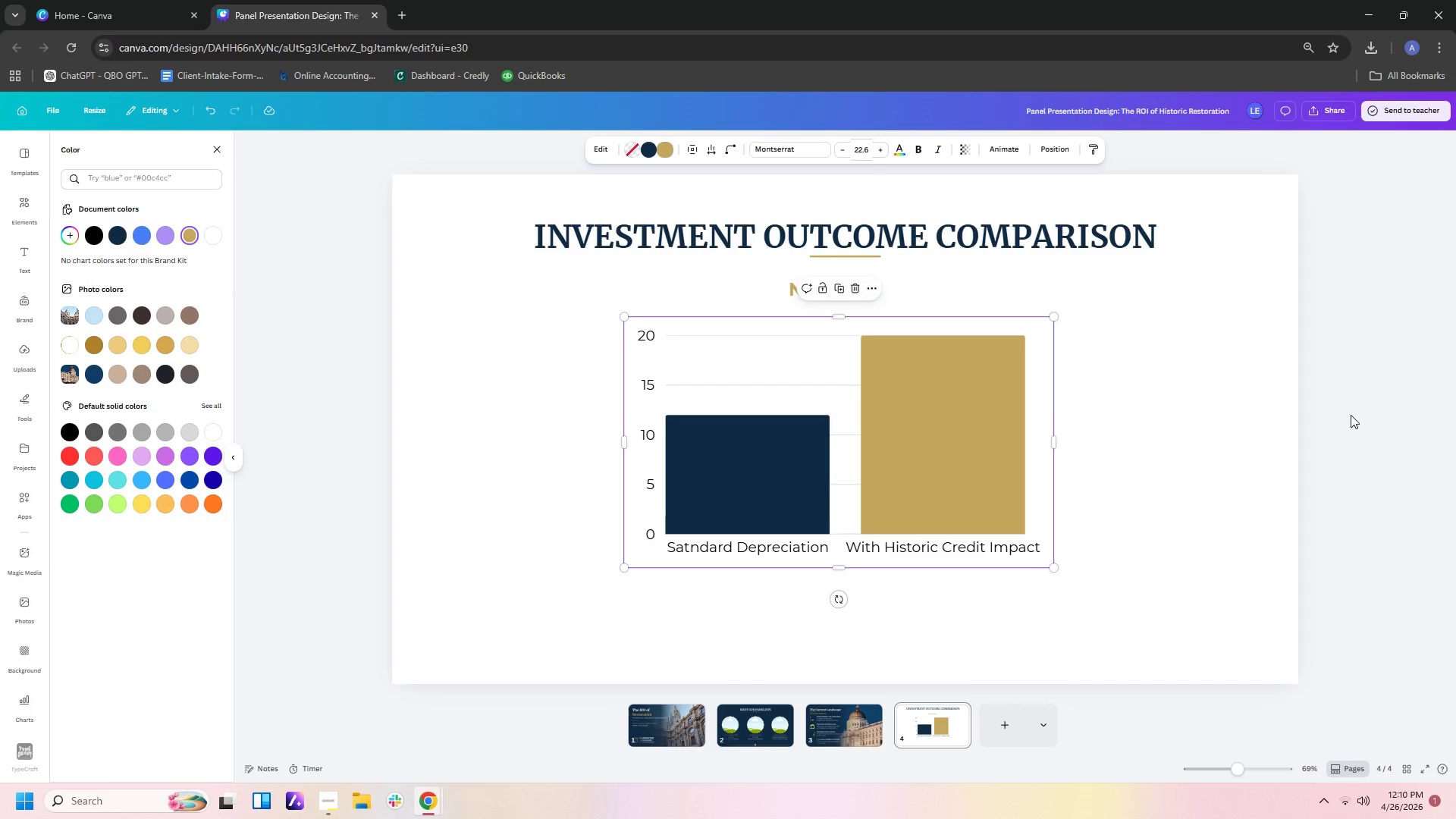 
wait(6.72)
 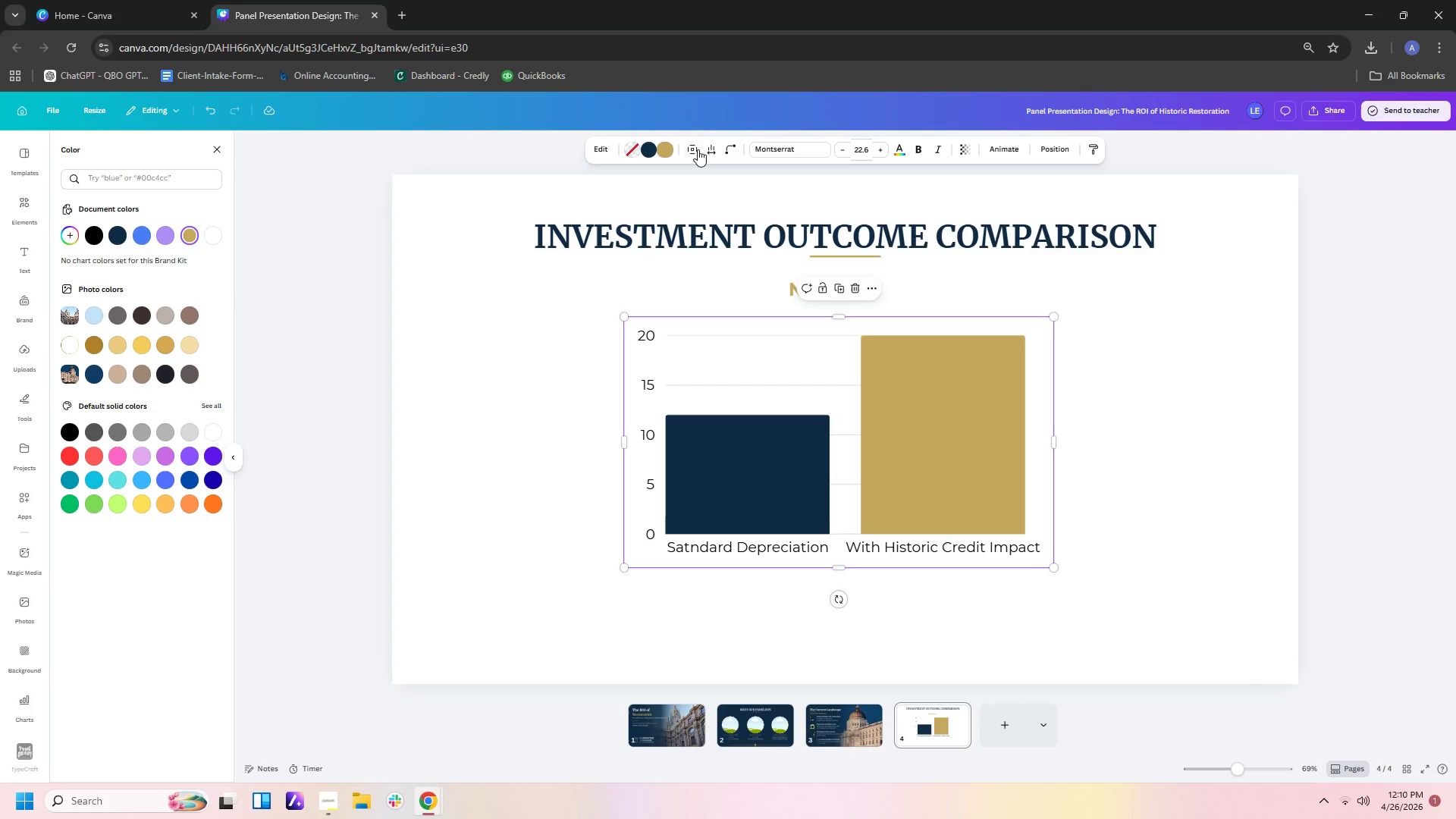 
left_click([866, 151])
 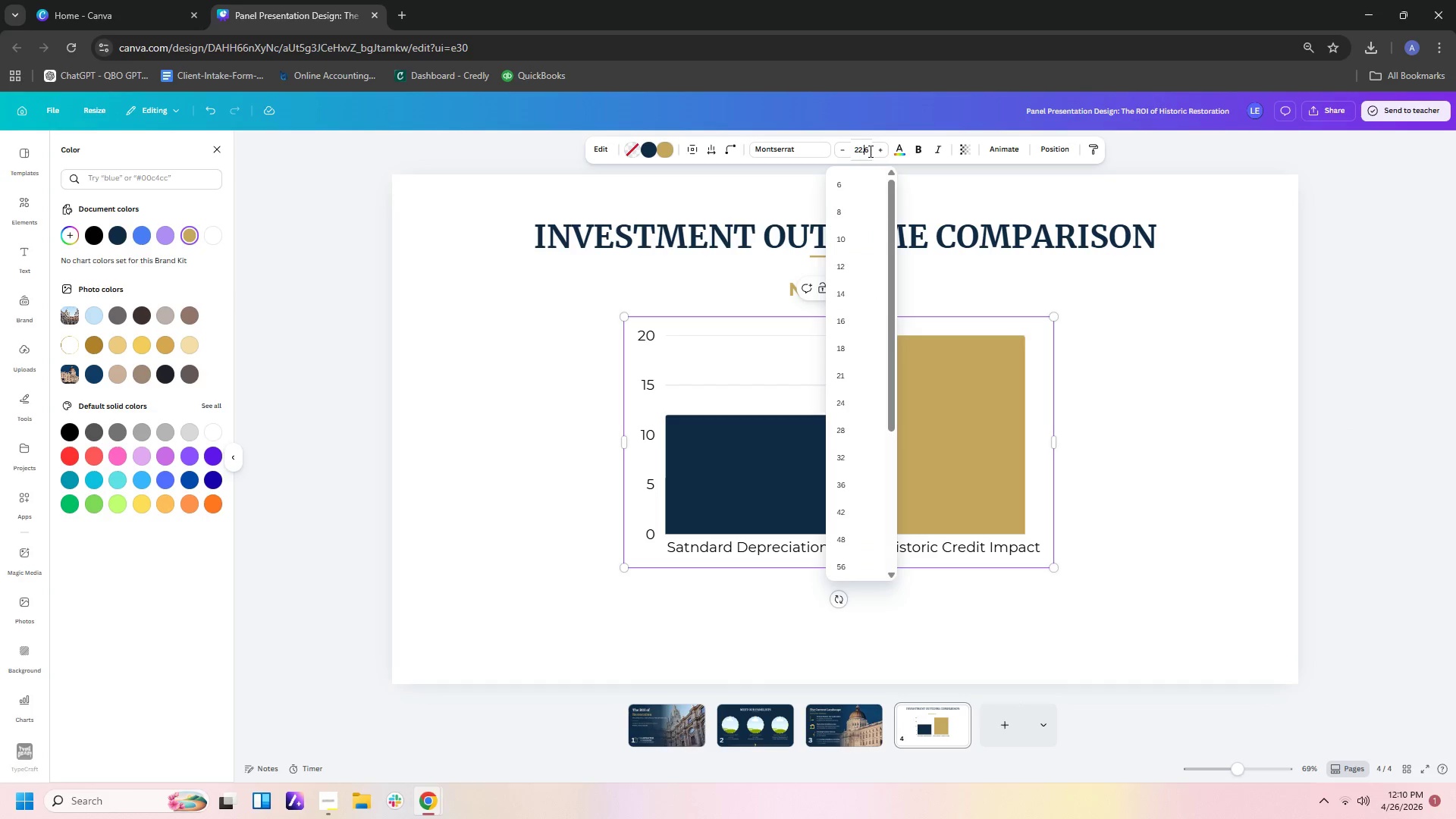 
left_click_drag(start_coordinate=[869, 151], to_coordinate=[842, 144])
 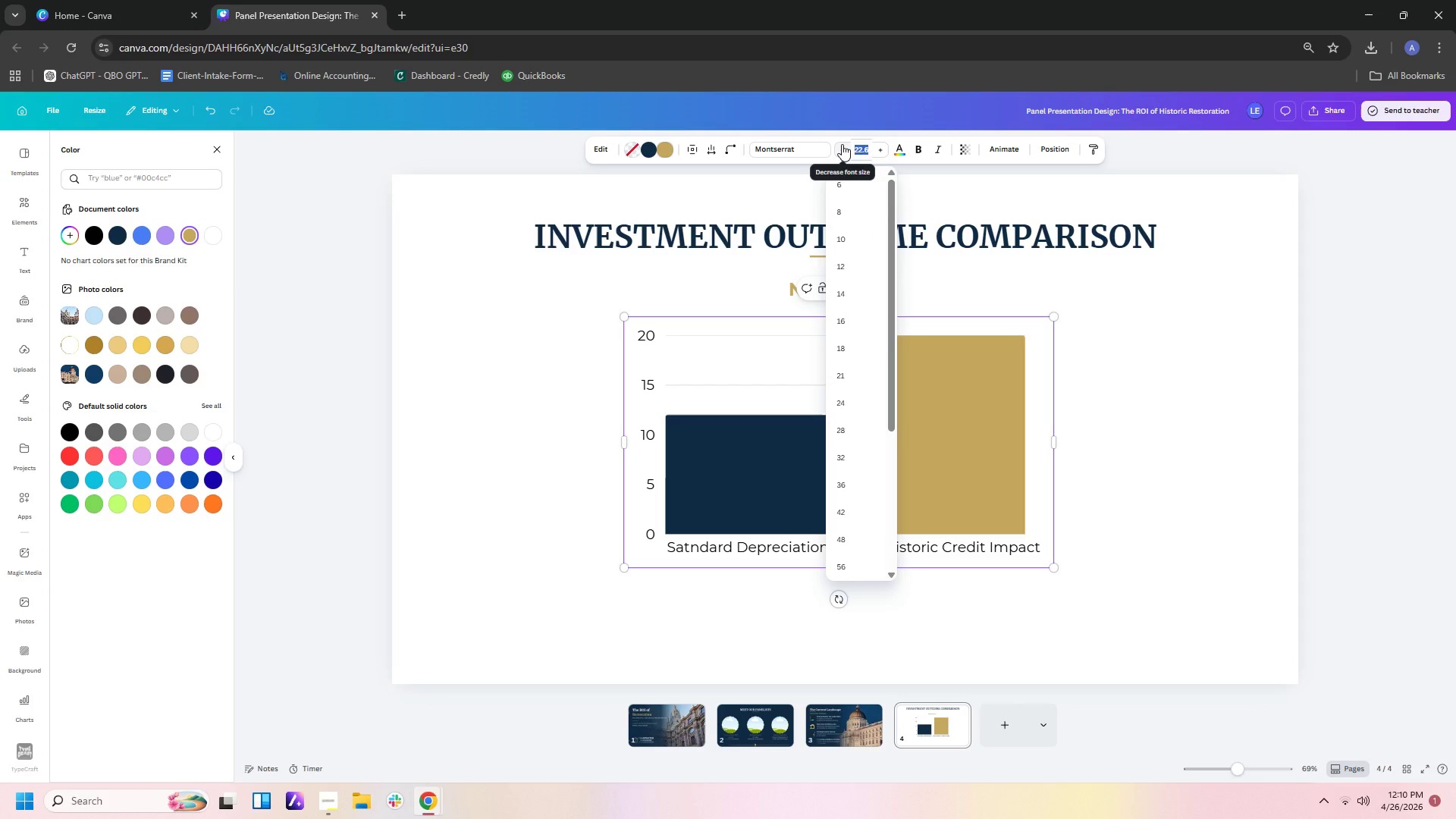 
key(Numpad2)
 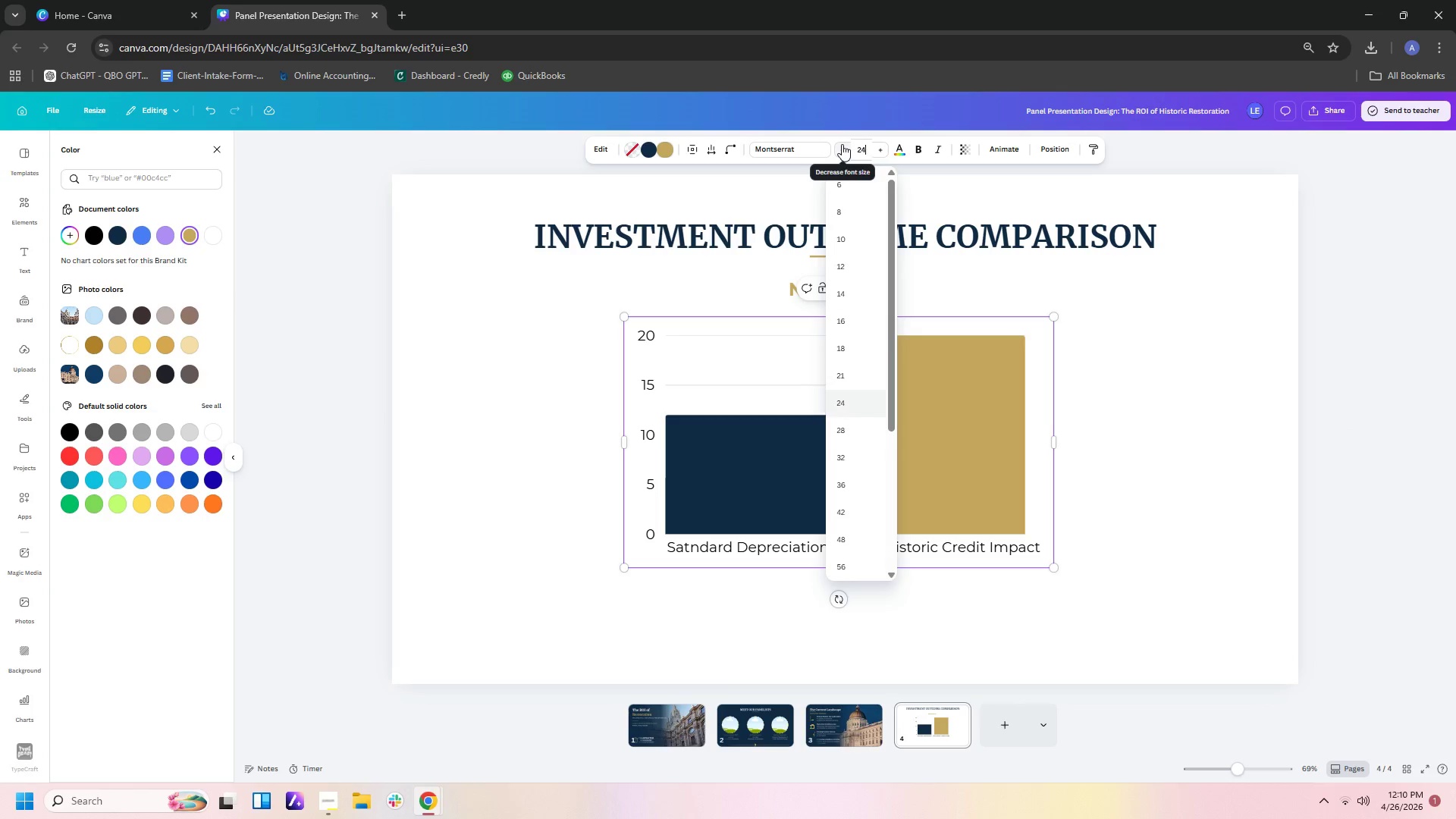 
key(Numpad4)
 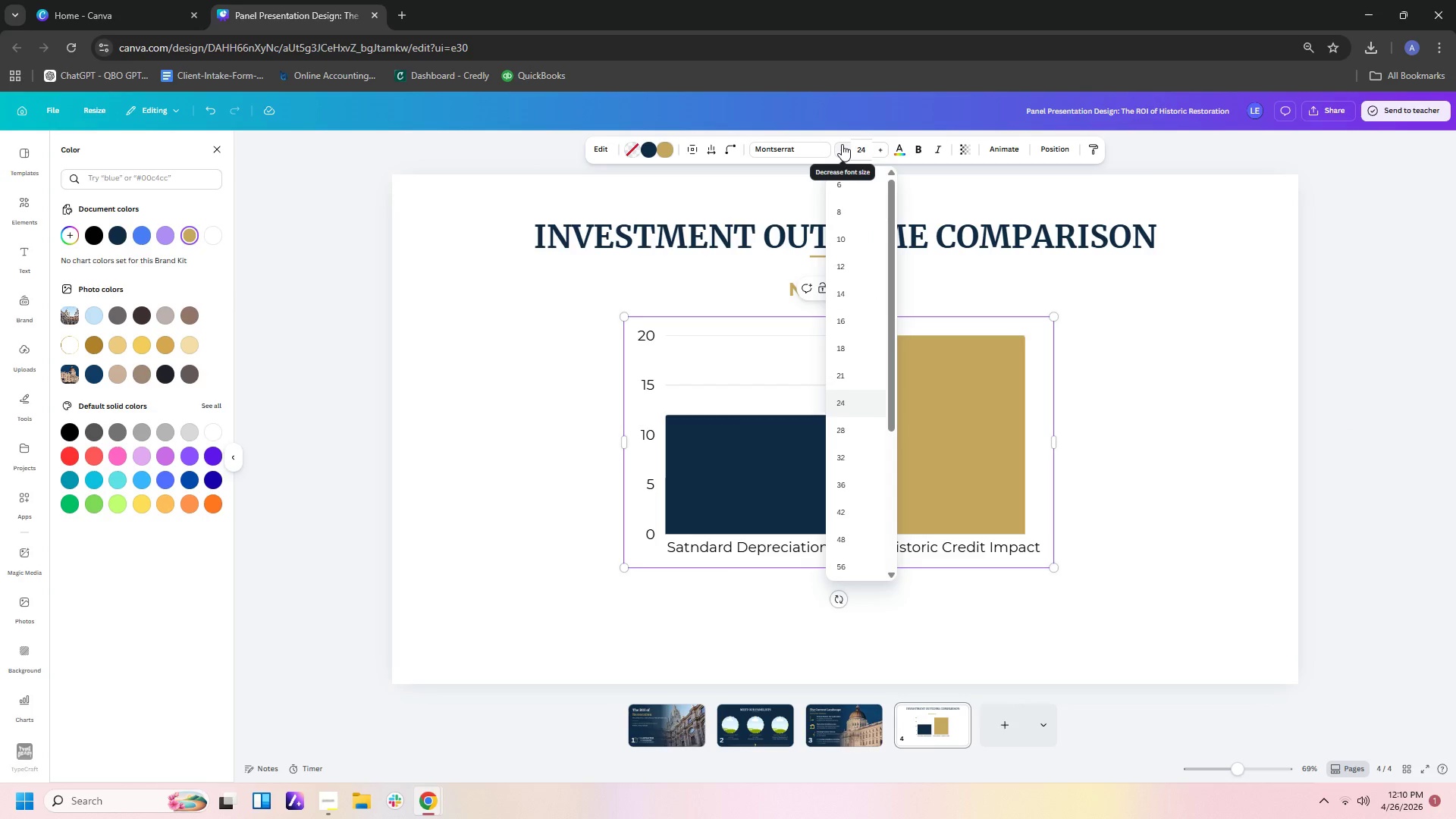 
key(Enter)
 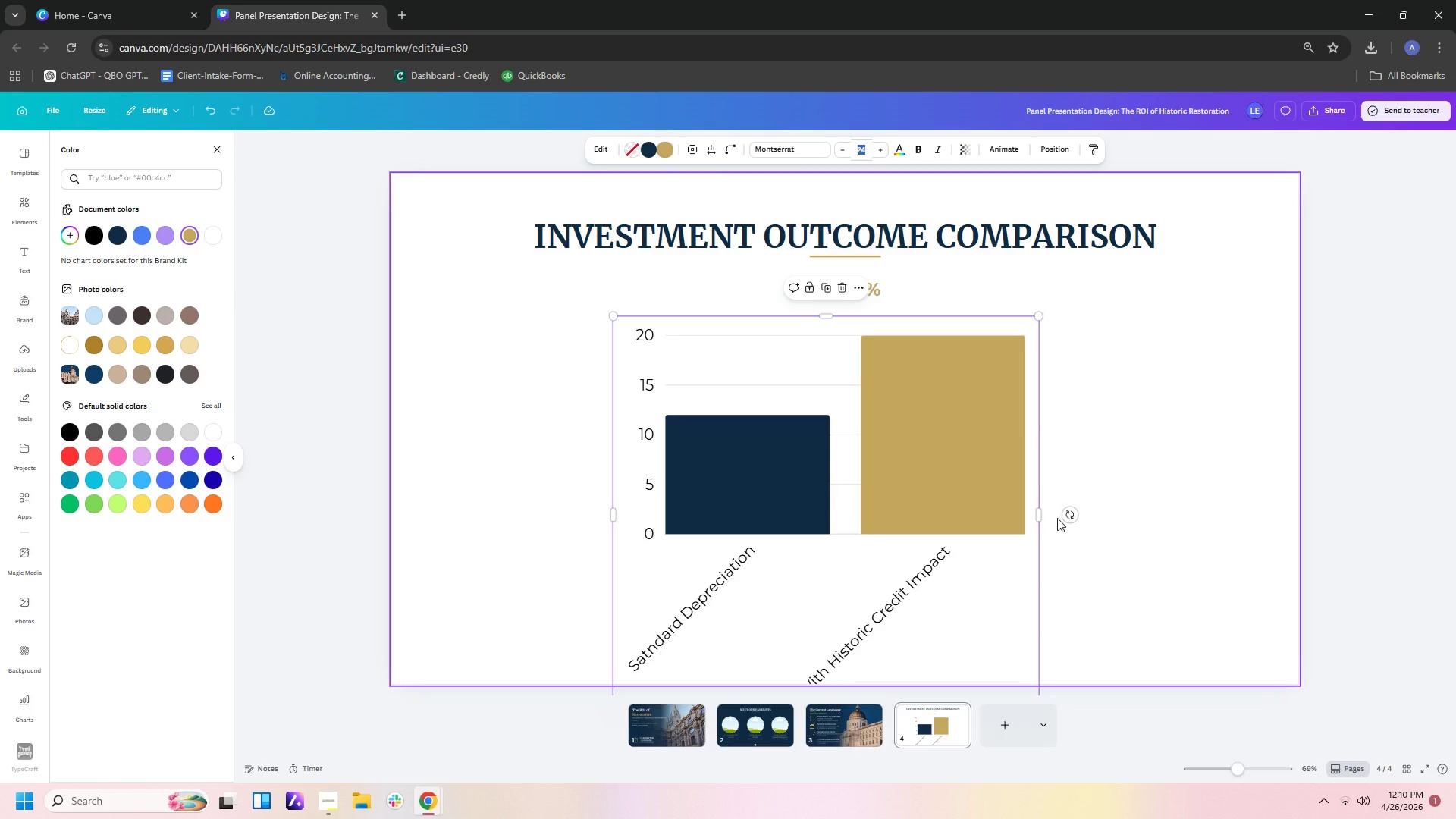 
left_click_drag(start_coordinate=[1038, 513], to_coordinate=[1063, 513])
 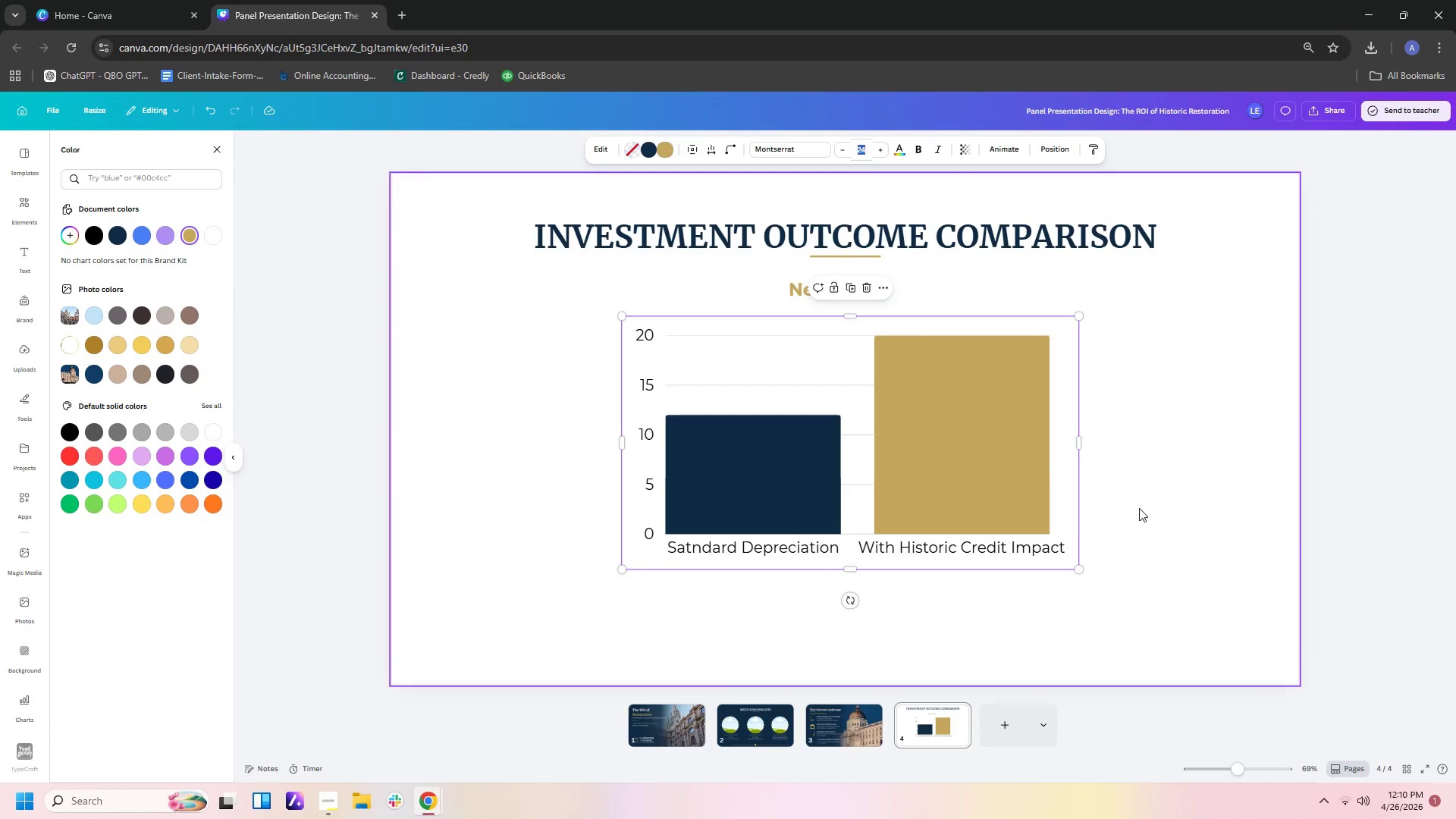 
left_click([1139, 508])
 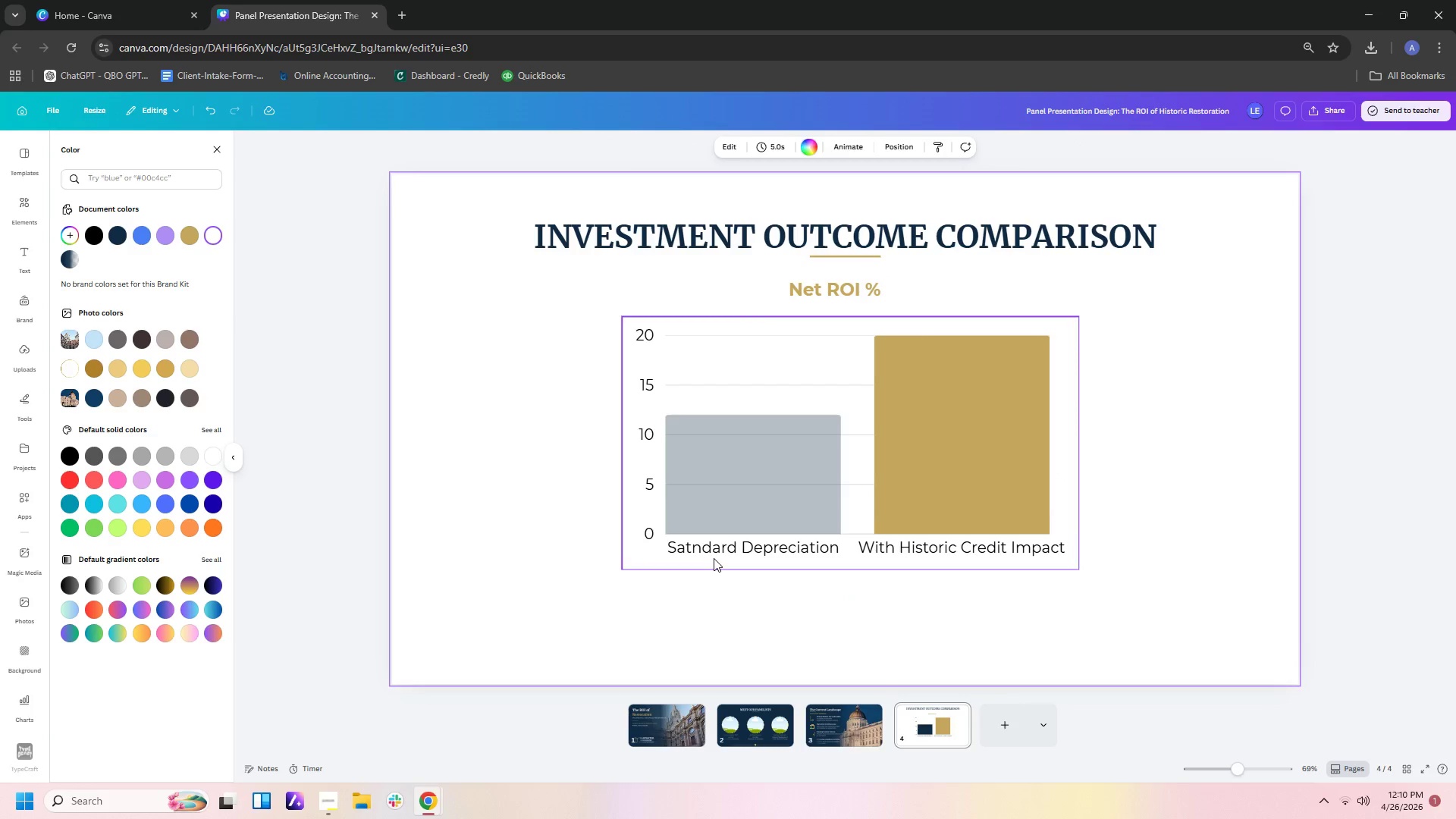 
left_click([691, 548])
 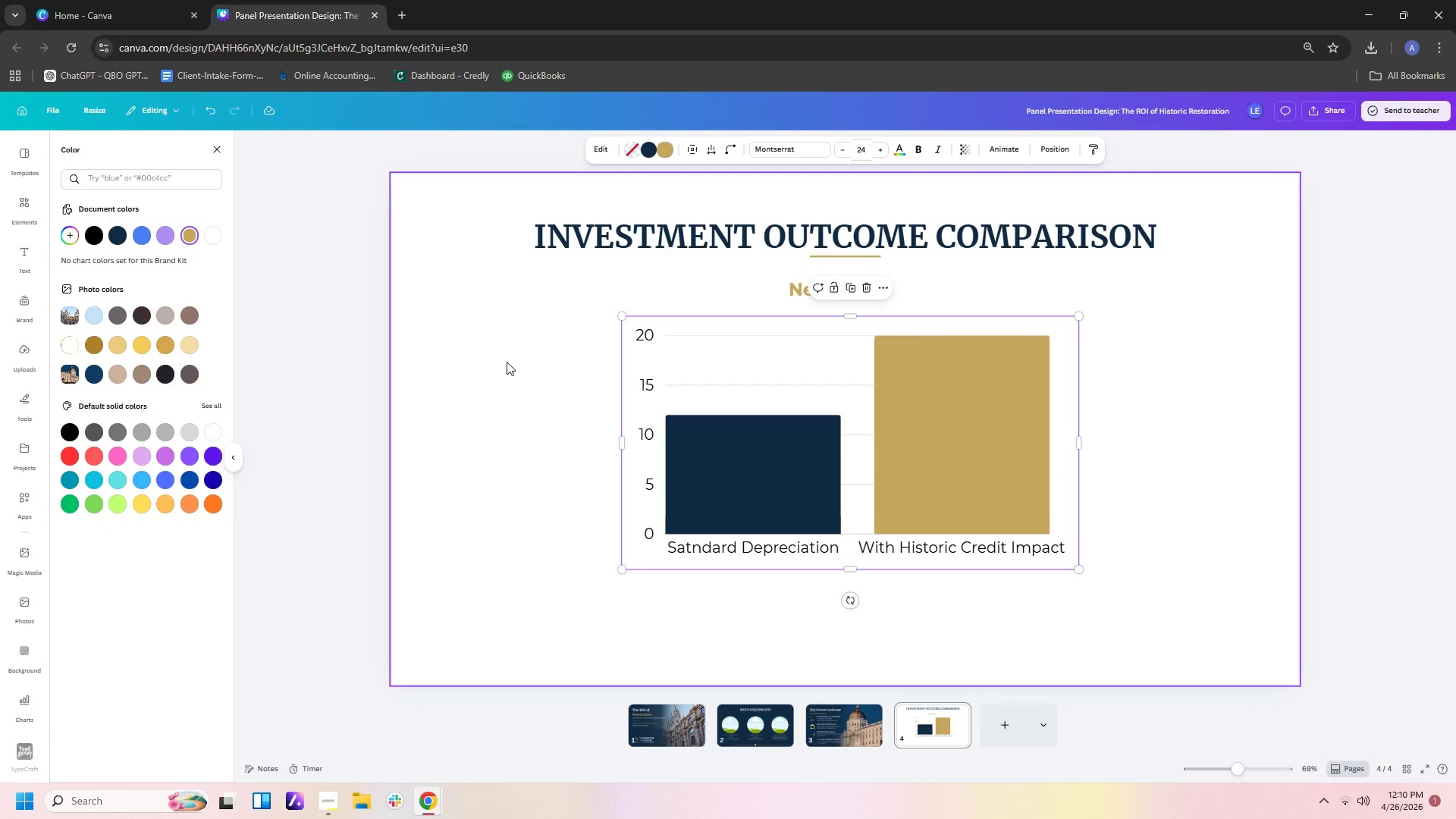 
double_click([670, 362])
 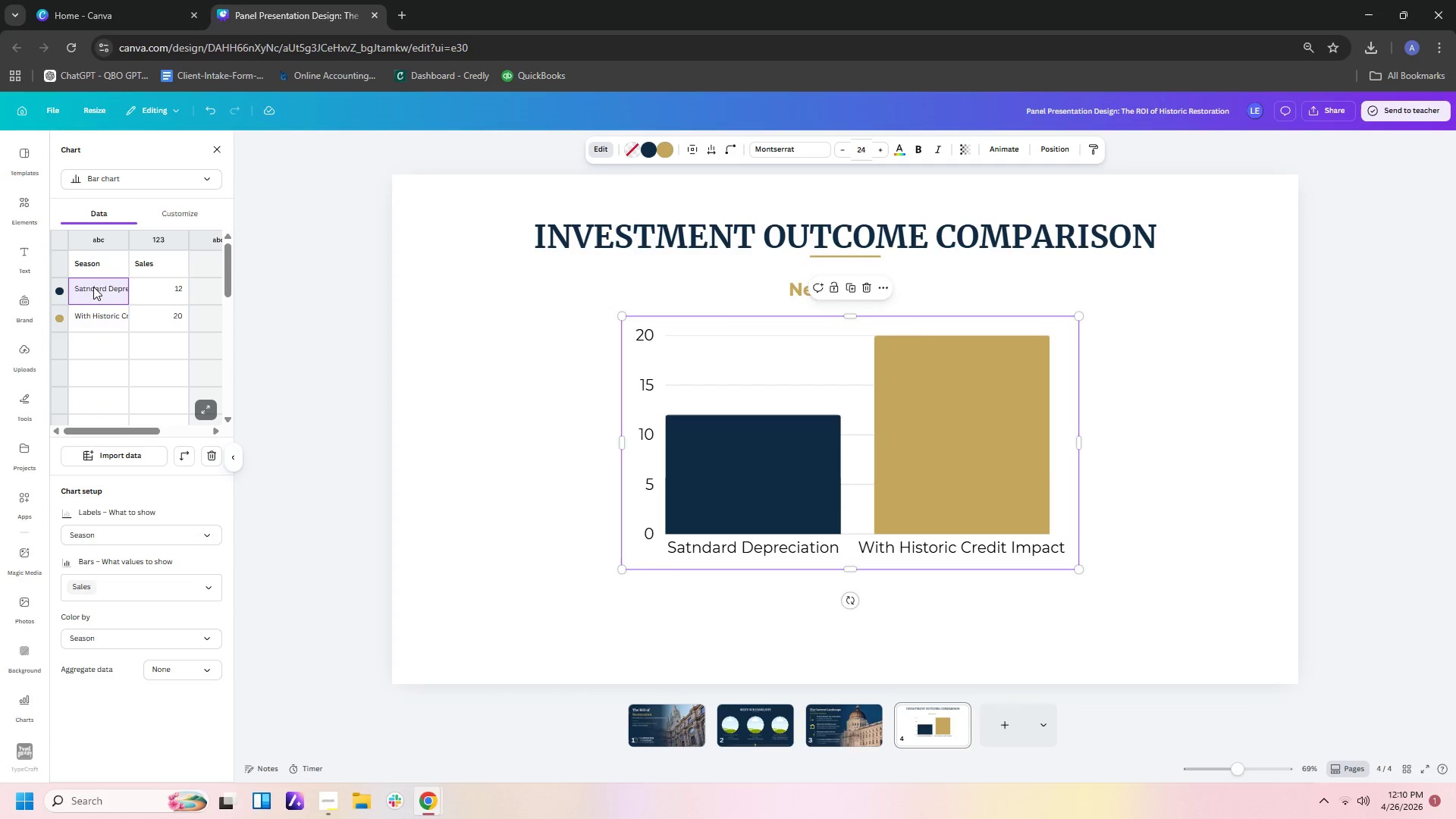 
double_click([93, 287])
 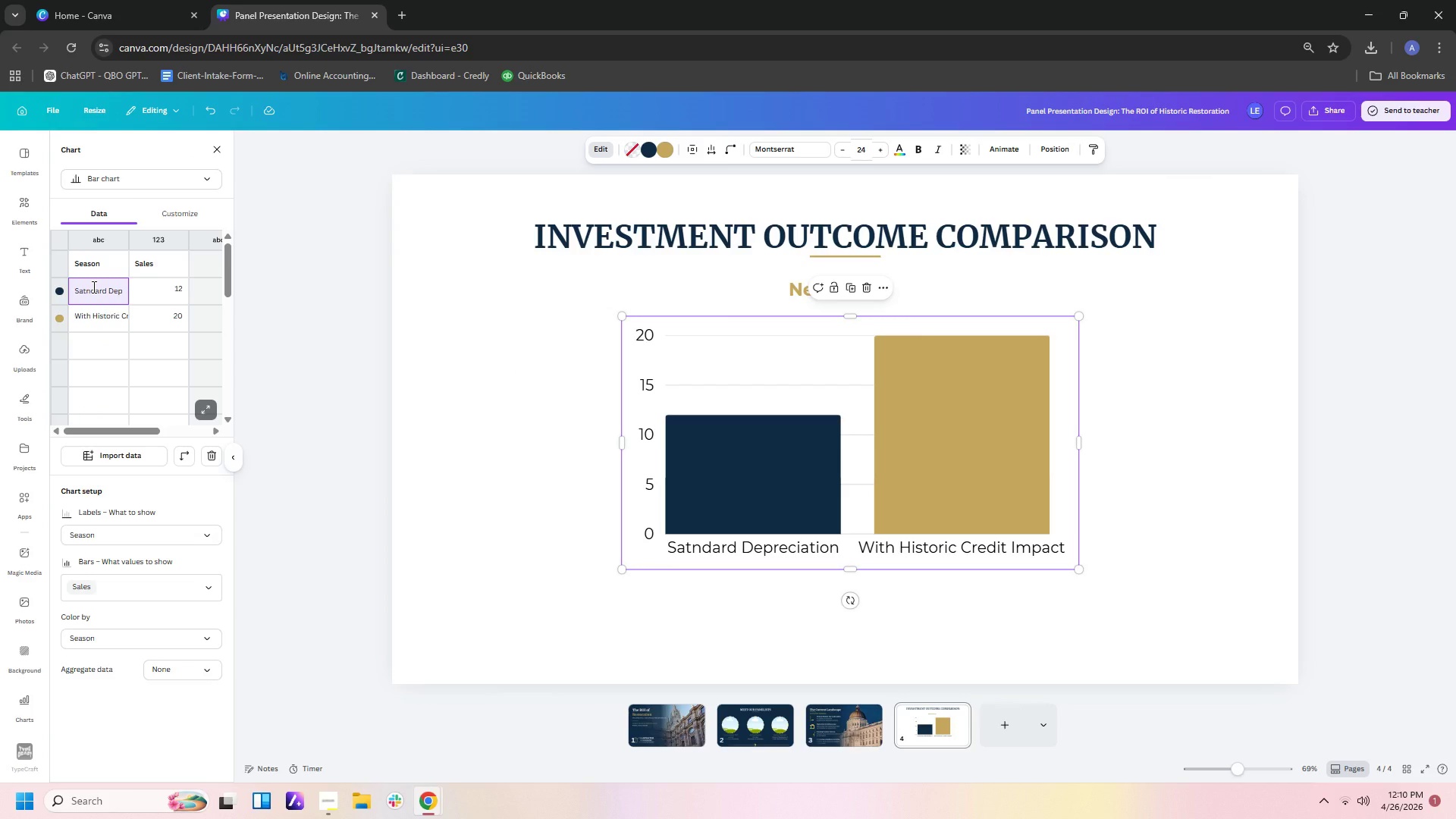 
key(Backspace)
key(Backspace)
key(Backspace)
type(Standard Depreciation)
 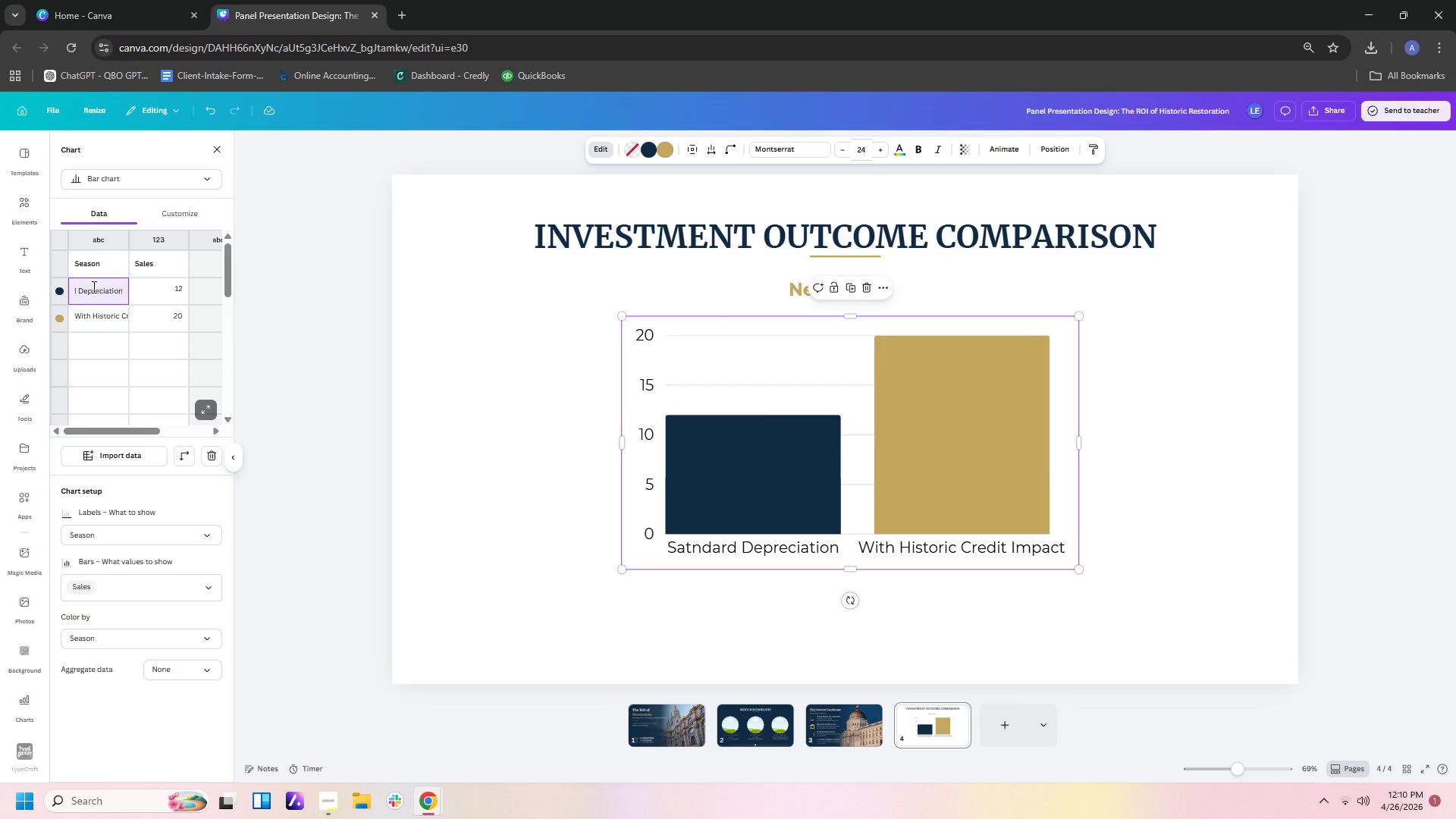 
left_click([107, 297])
 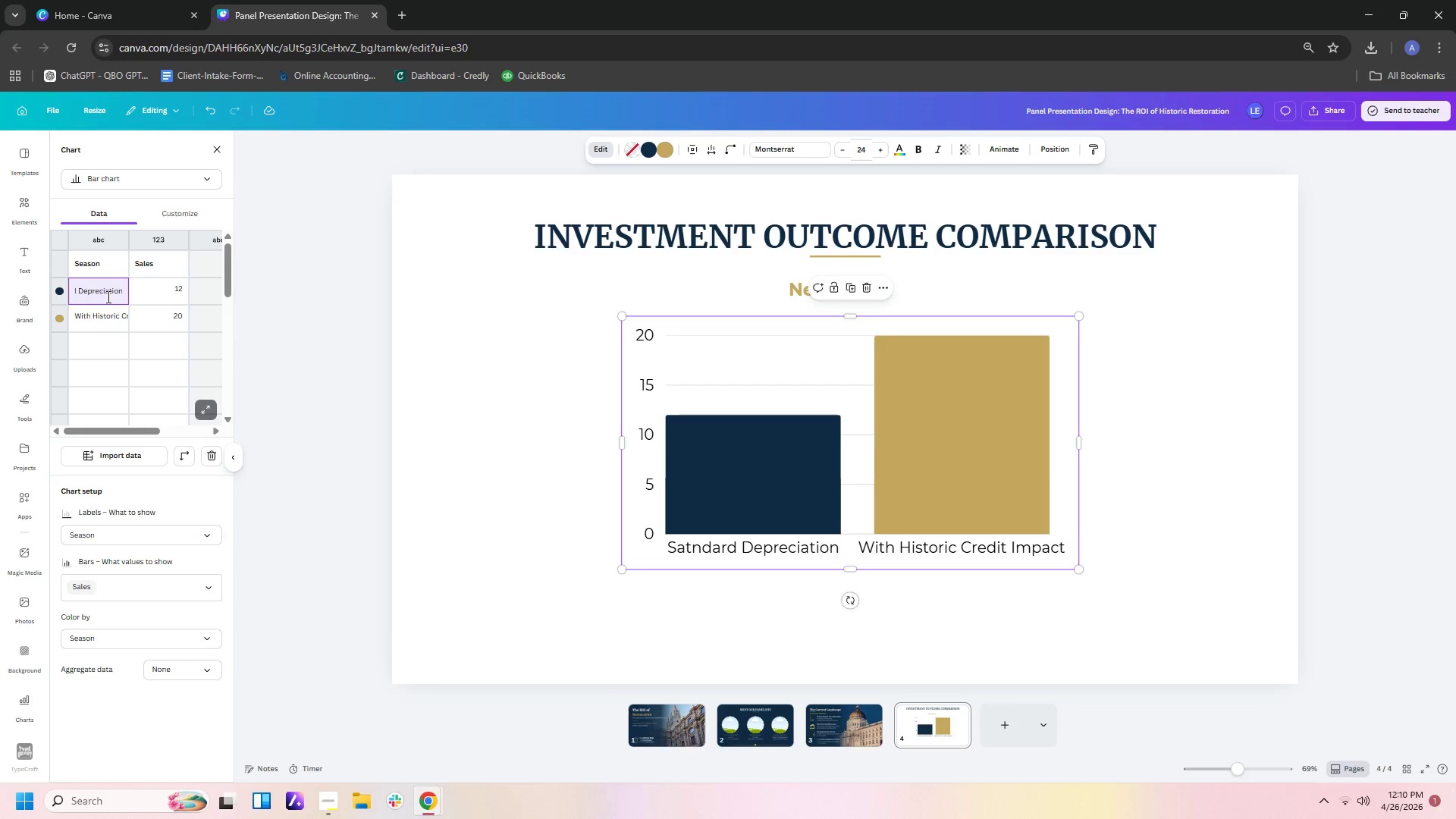 
hold_key(key=ArrowLeft, duration=1.39)
 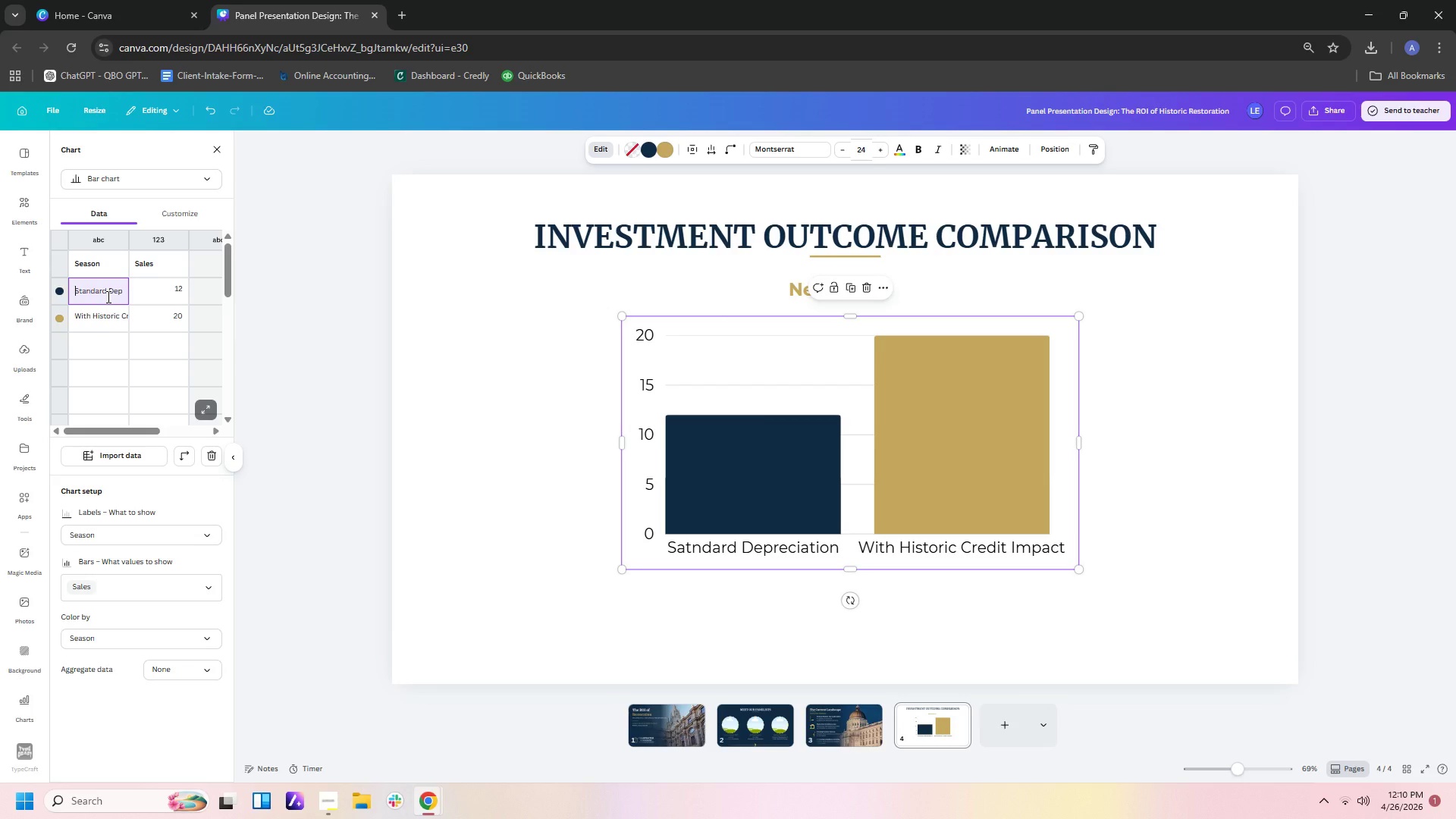 
key(Enter)
 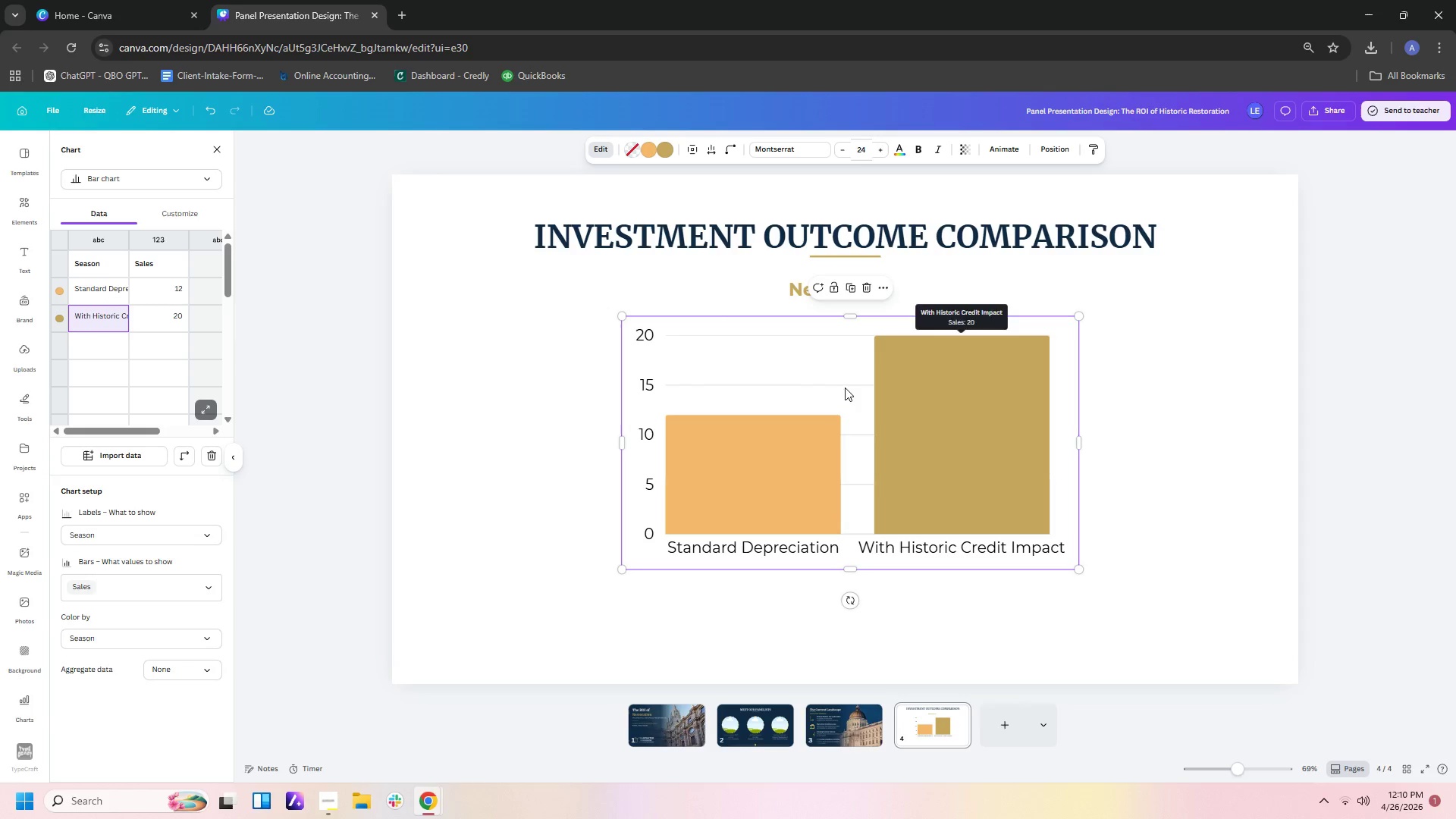 
left_click([774, 485])
 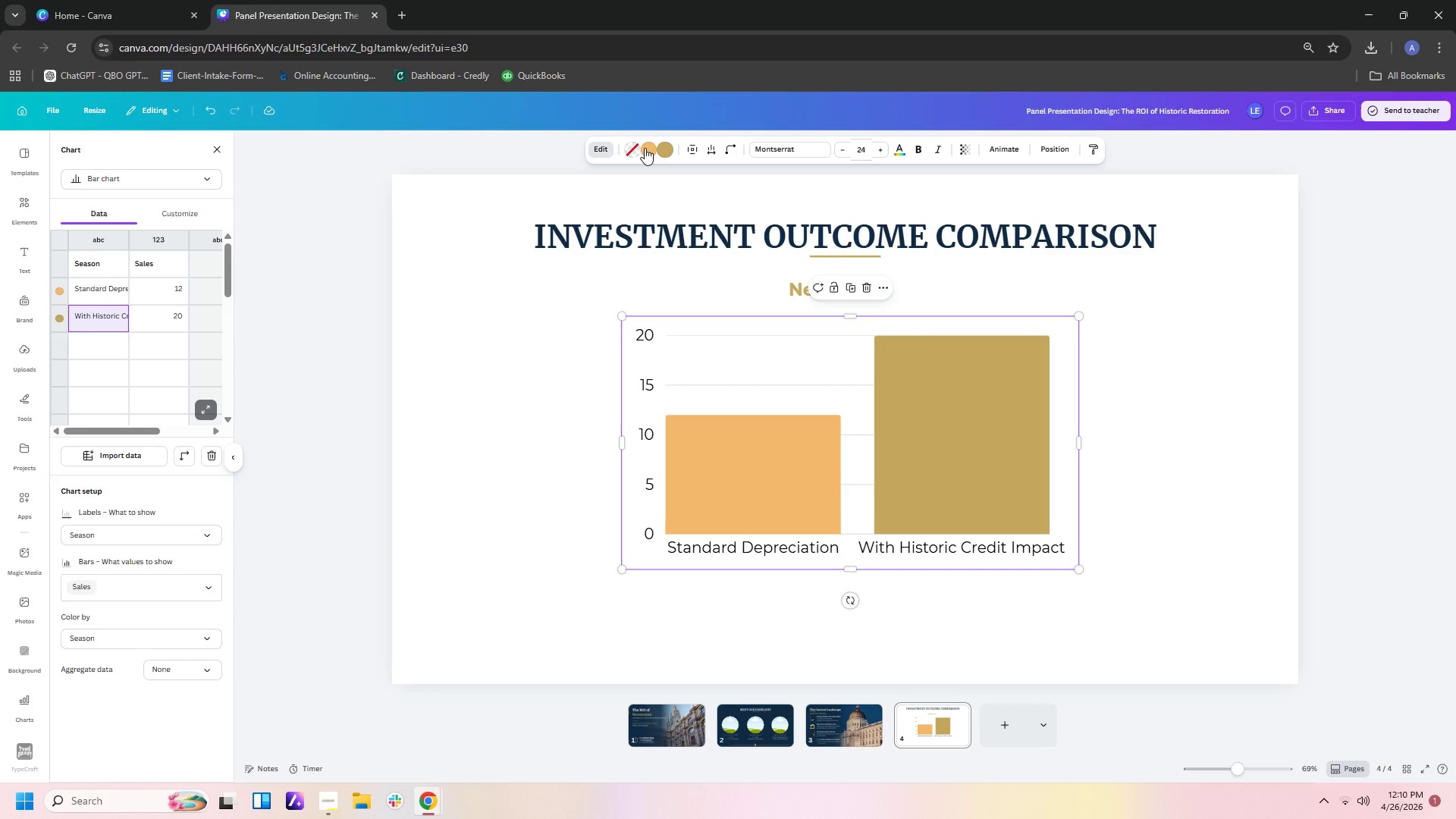 
left_click([645, 148])
 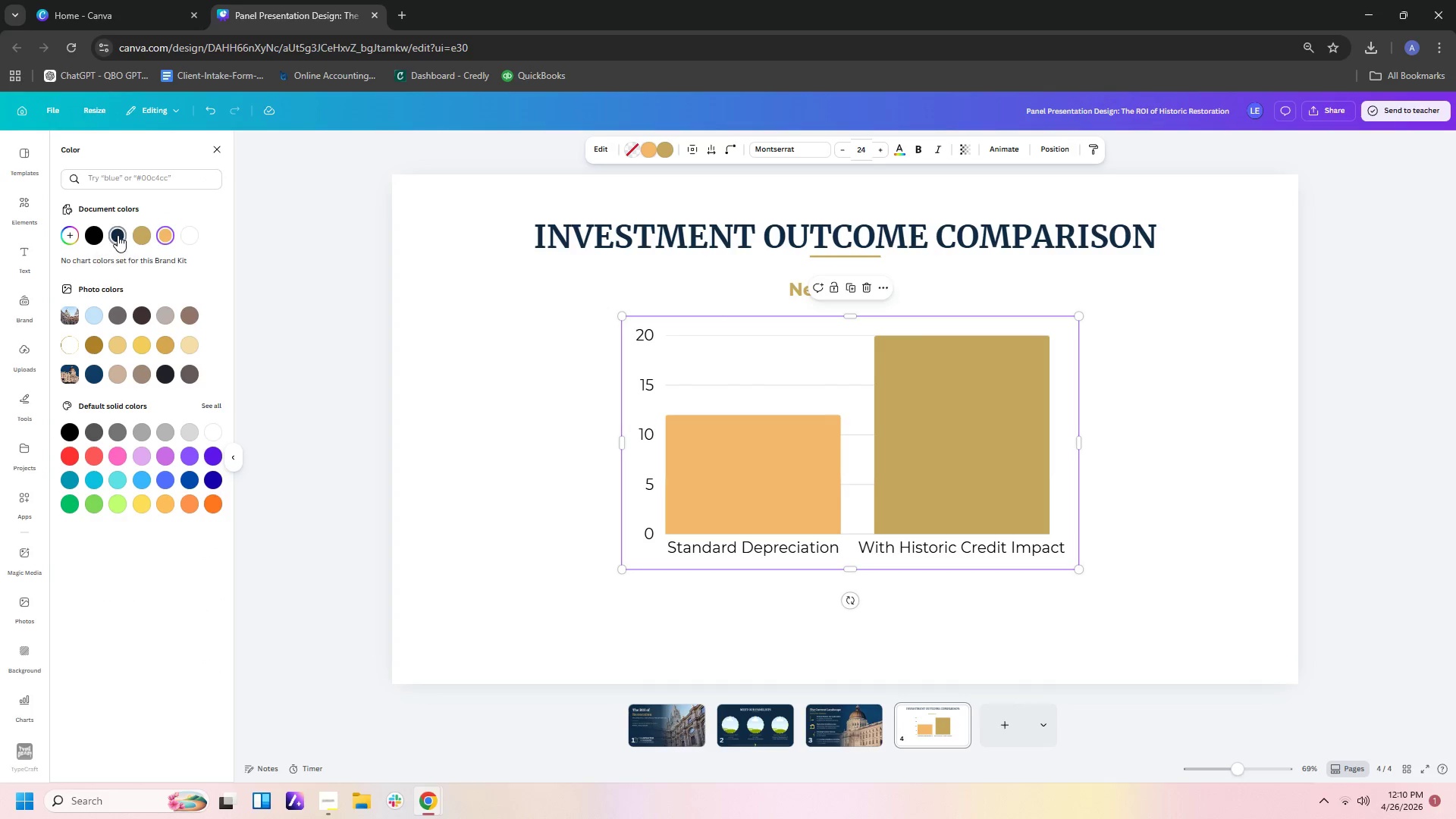 
double_click([524, 321])
 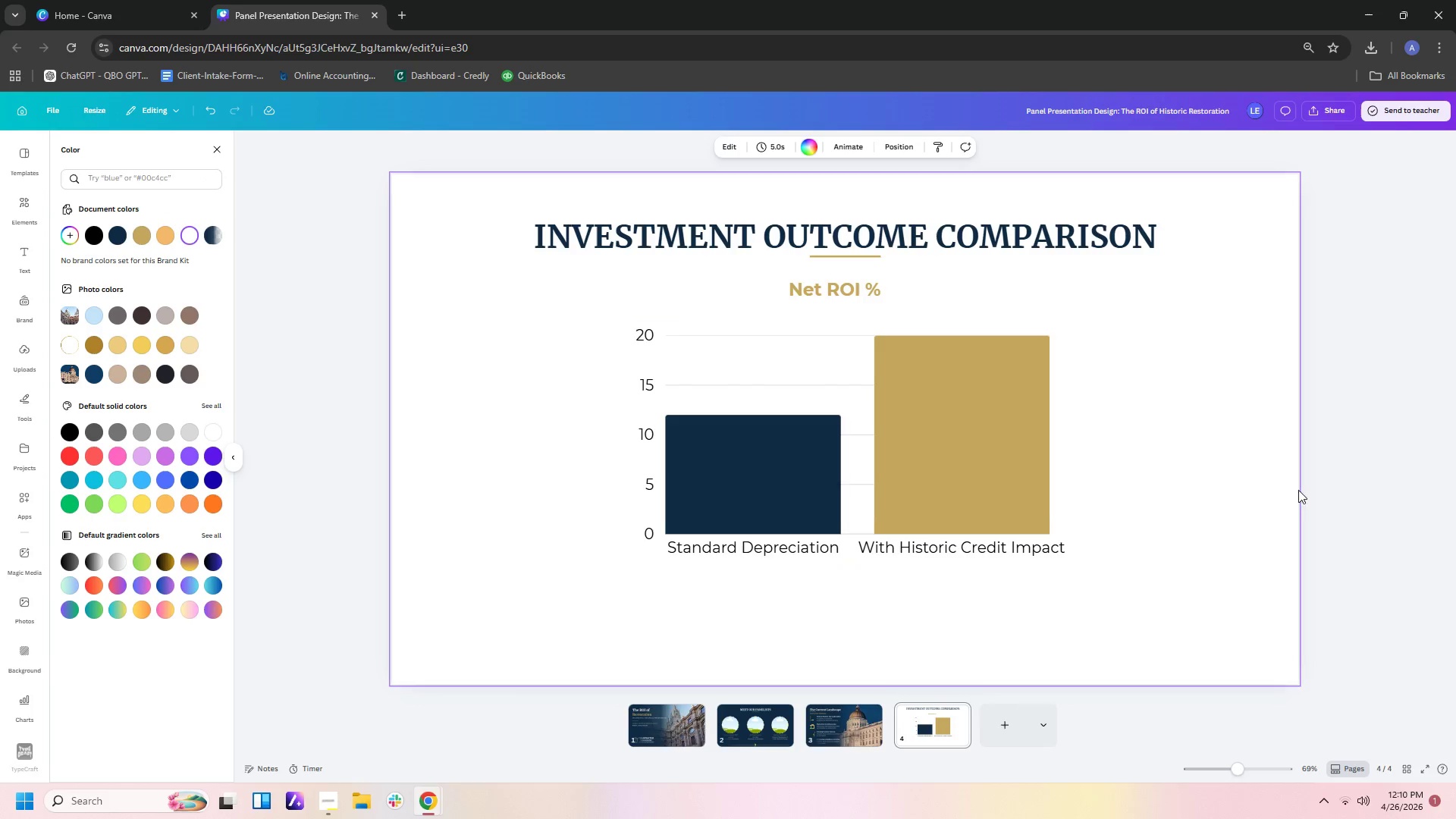 
left_click([1199, 488])
 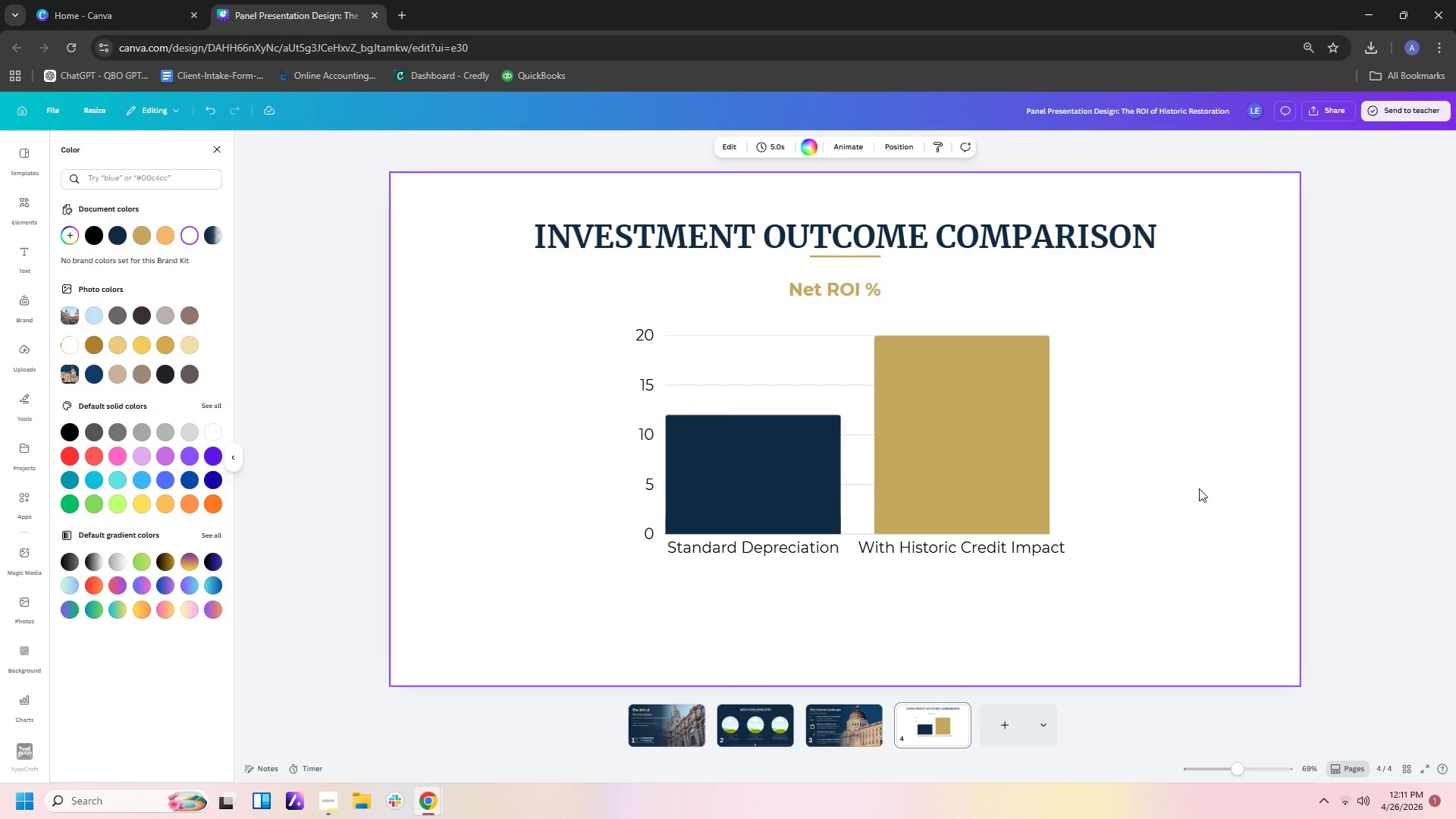 
wait(29.36)
 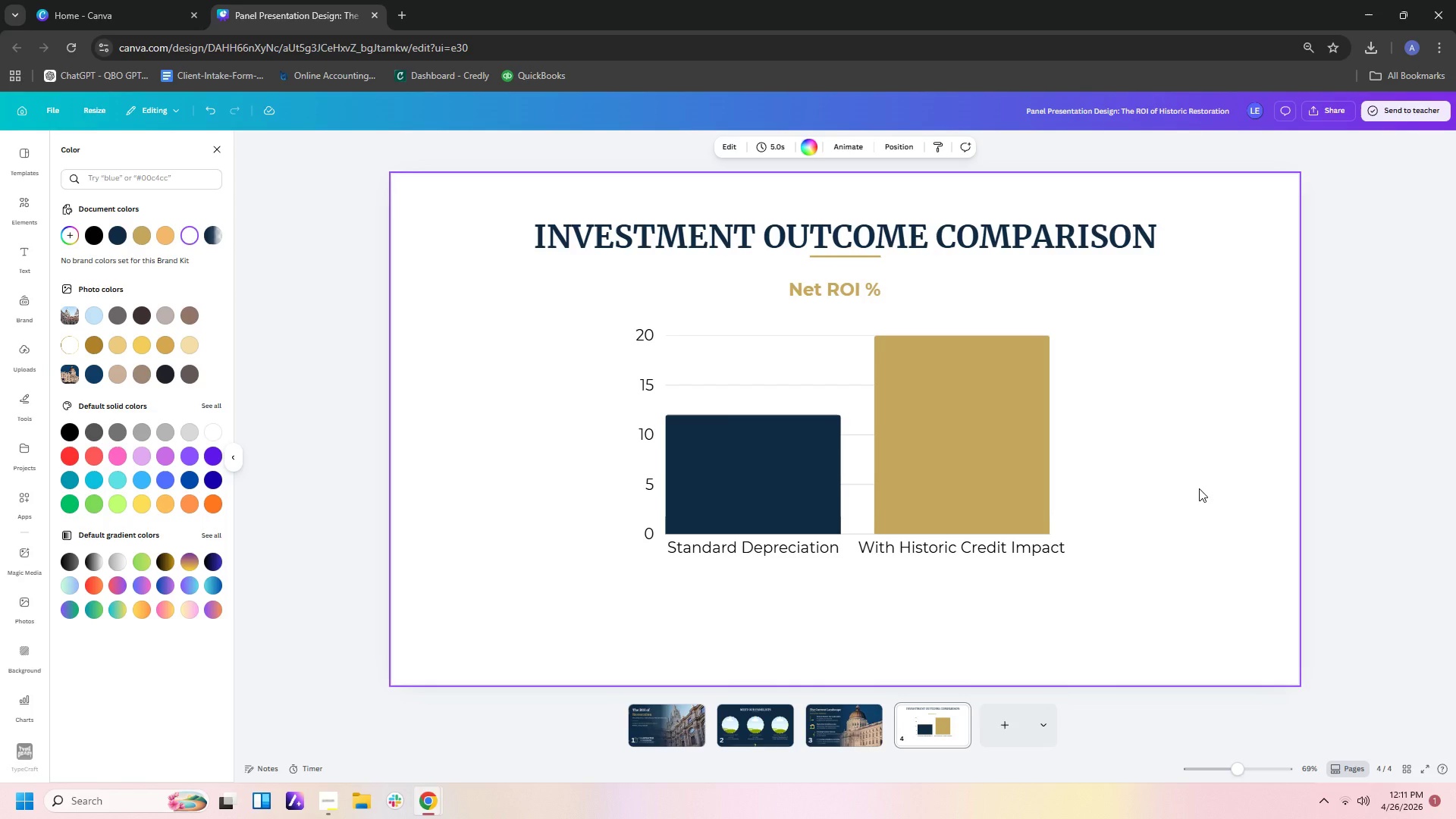 
scroll: coordinate [1198, 488], scroll_direction: up, amount: 1.0
 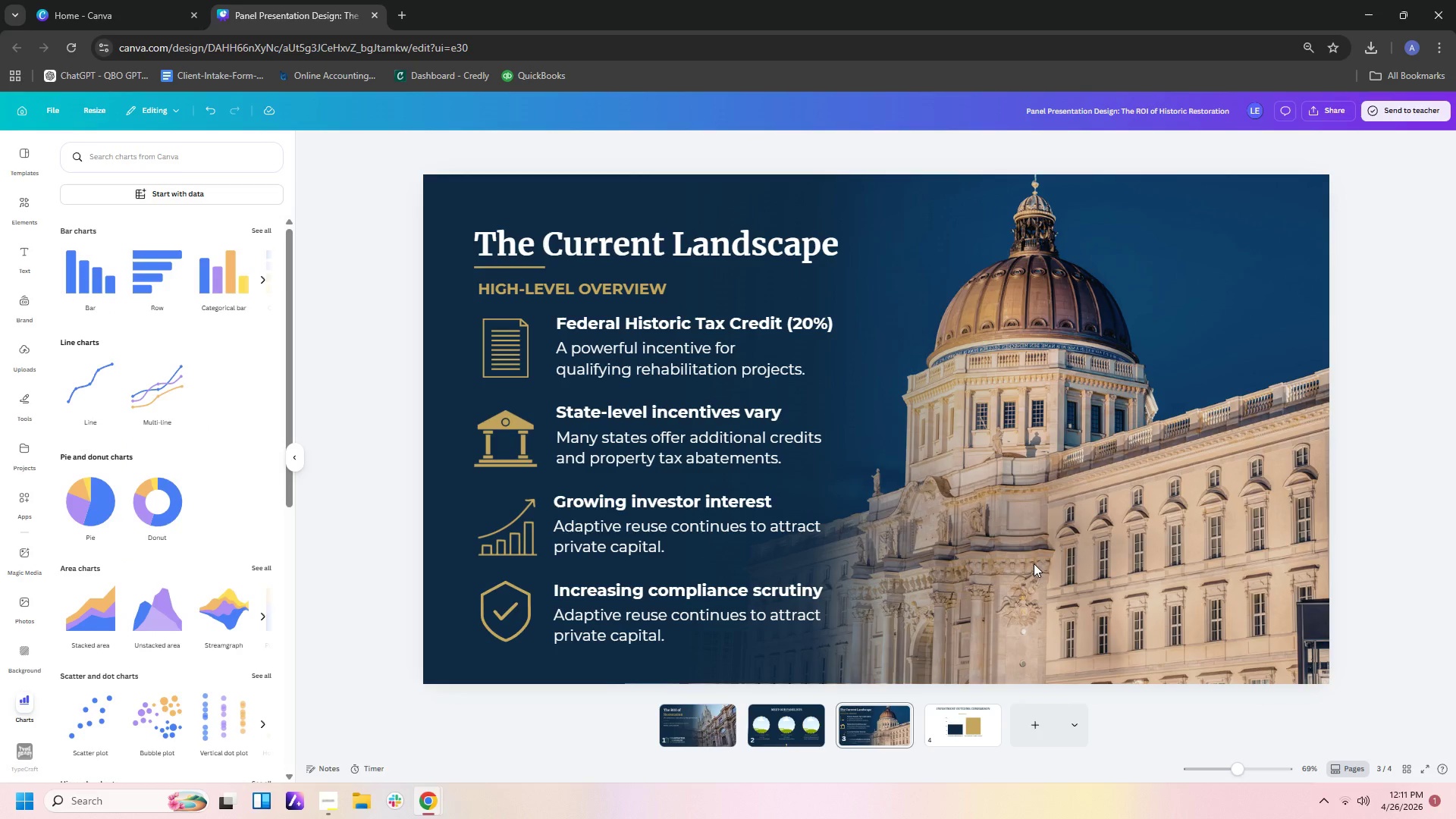 
left_click([970, 740])
 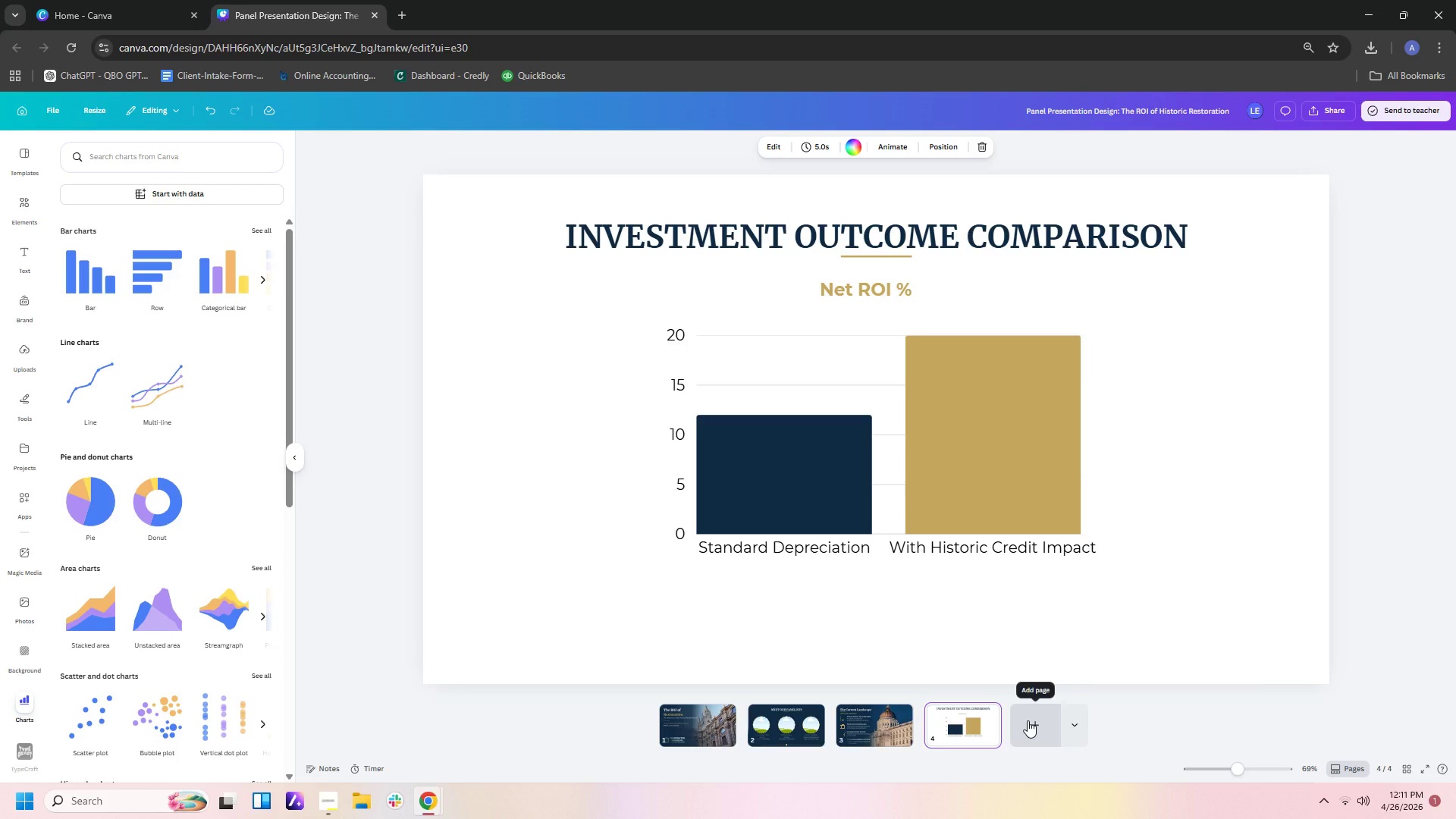 
wait(5.97)
 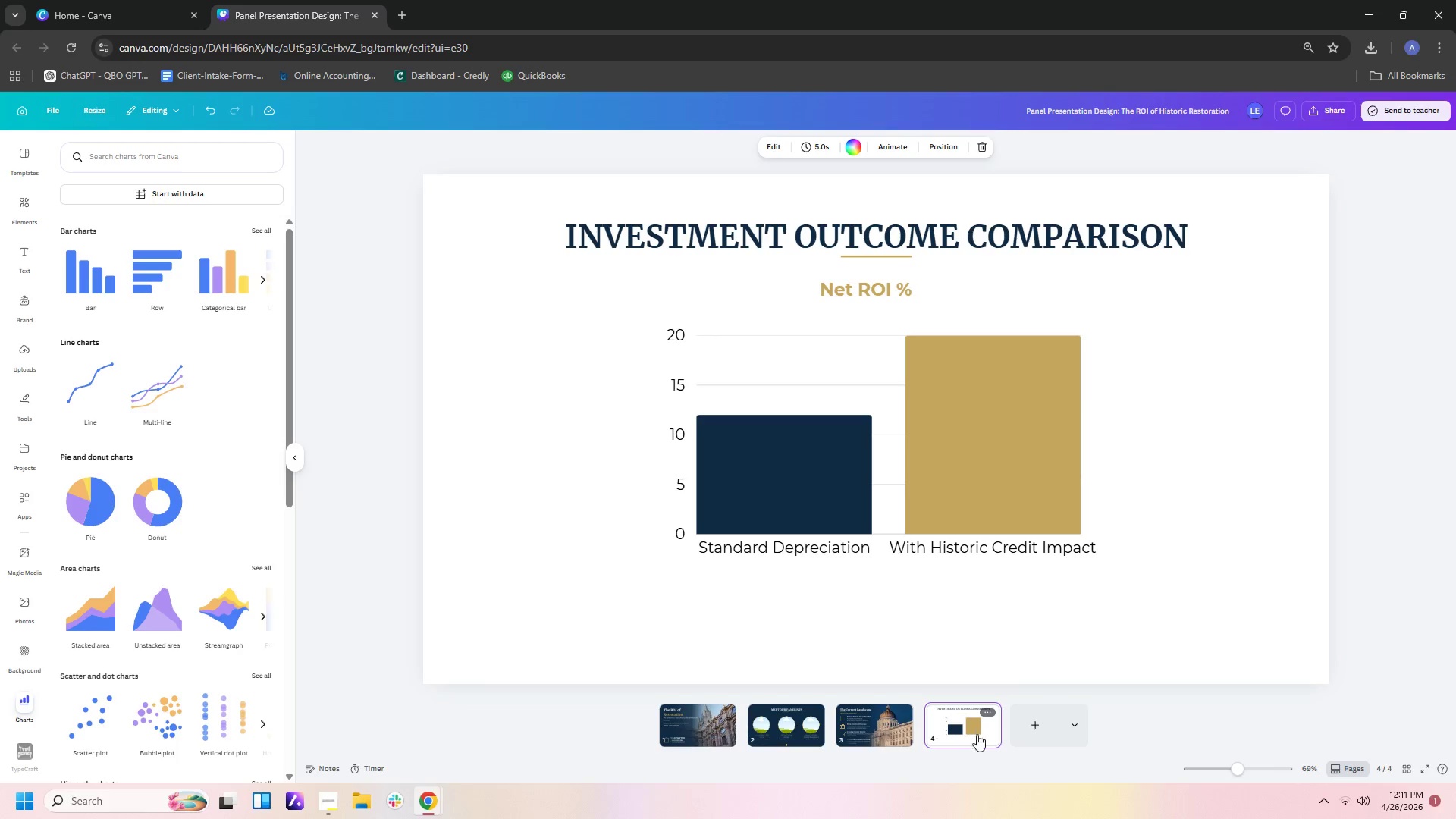 
left_click([1028, 720])
 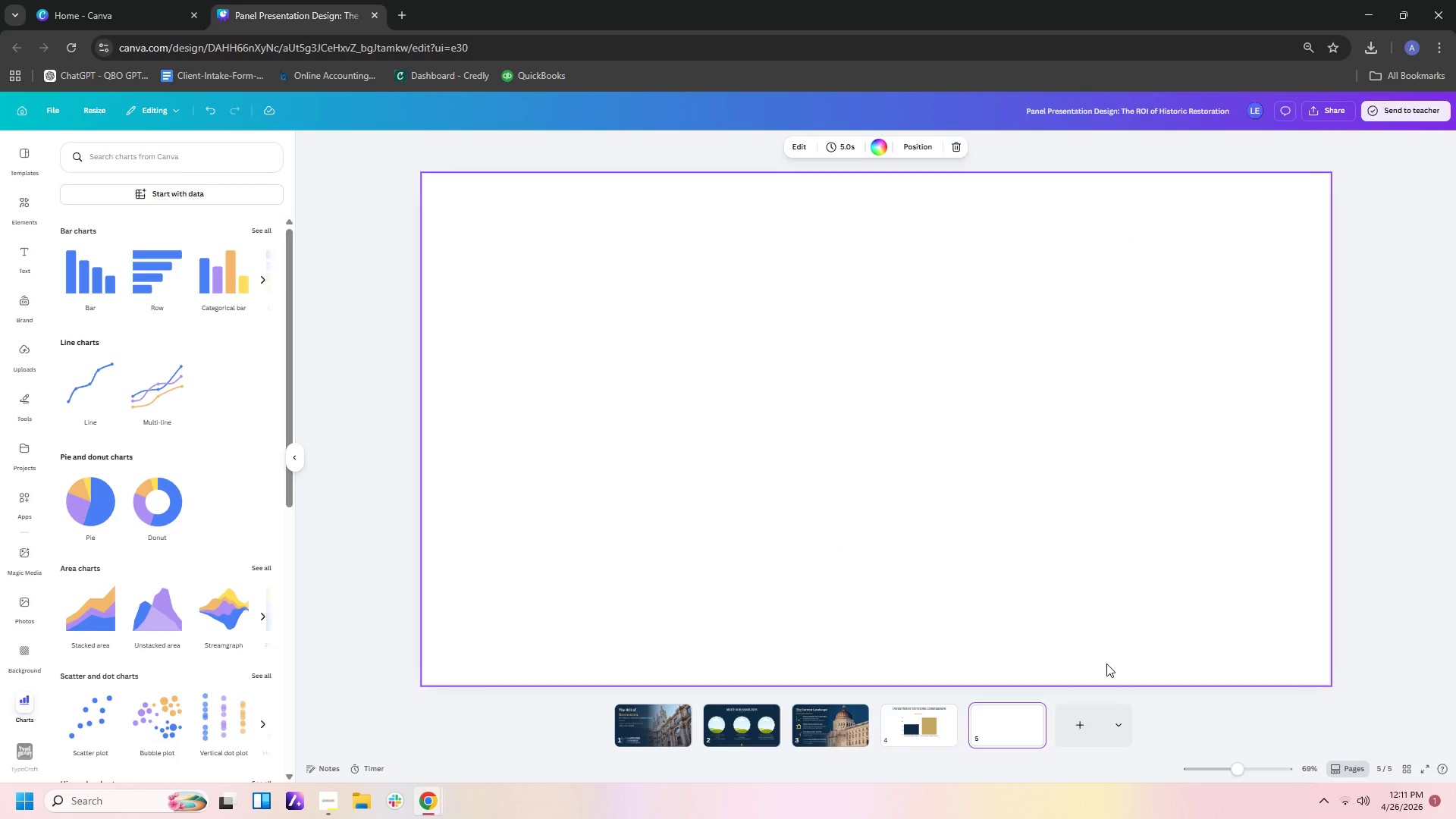 
left_click([917, 712])
 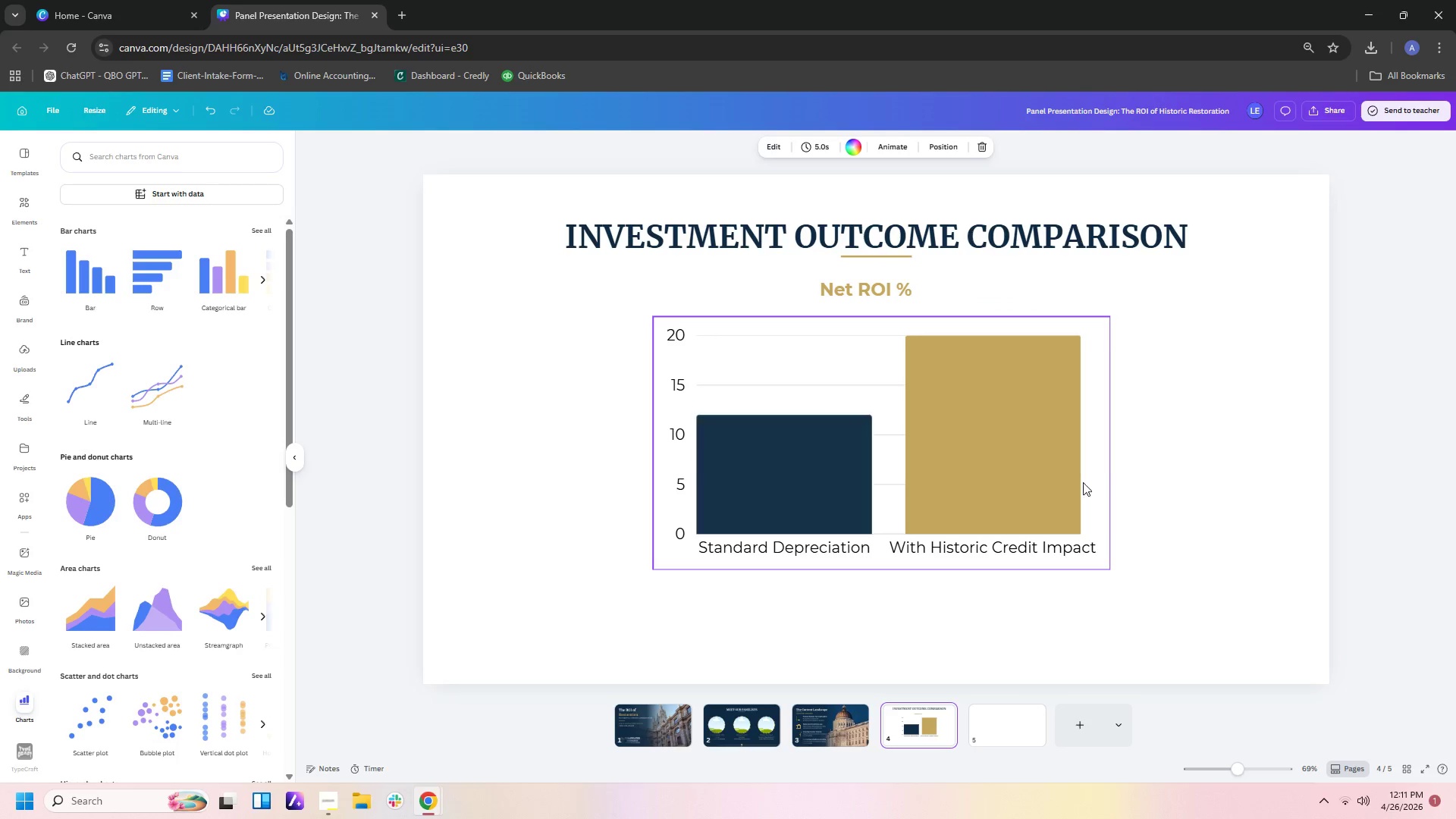 
wait(5.23)
 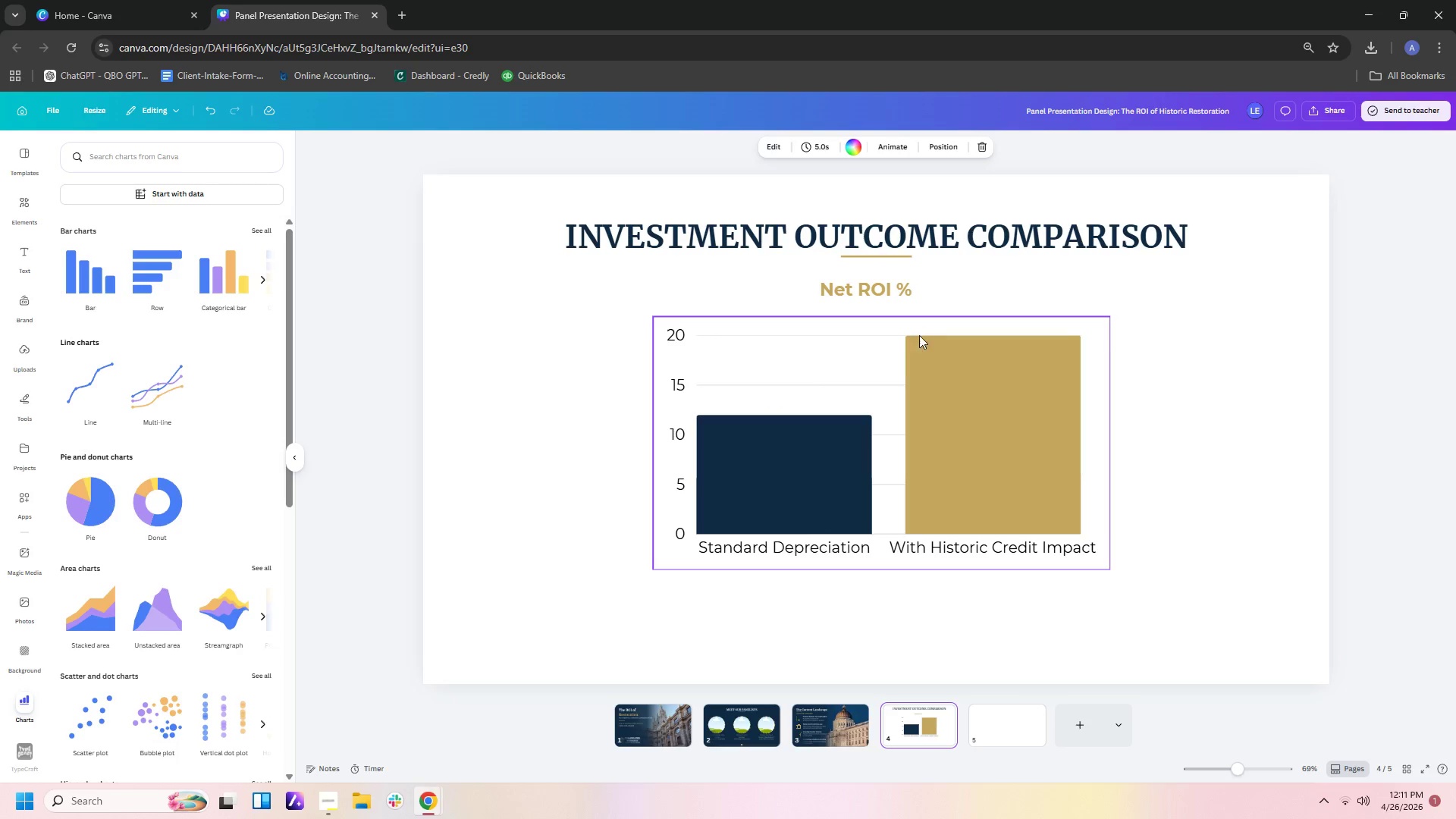 
left_click([1067, 480])
 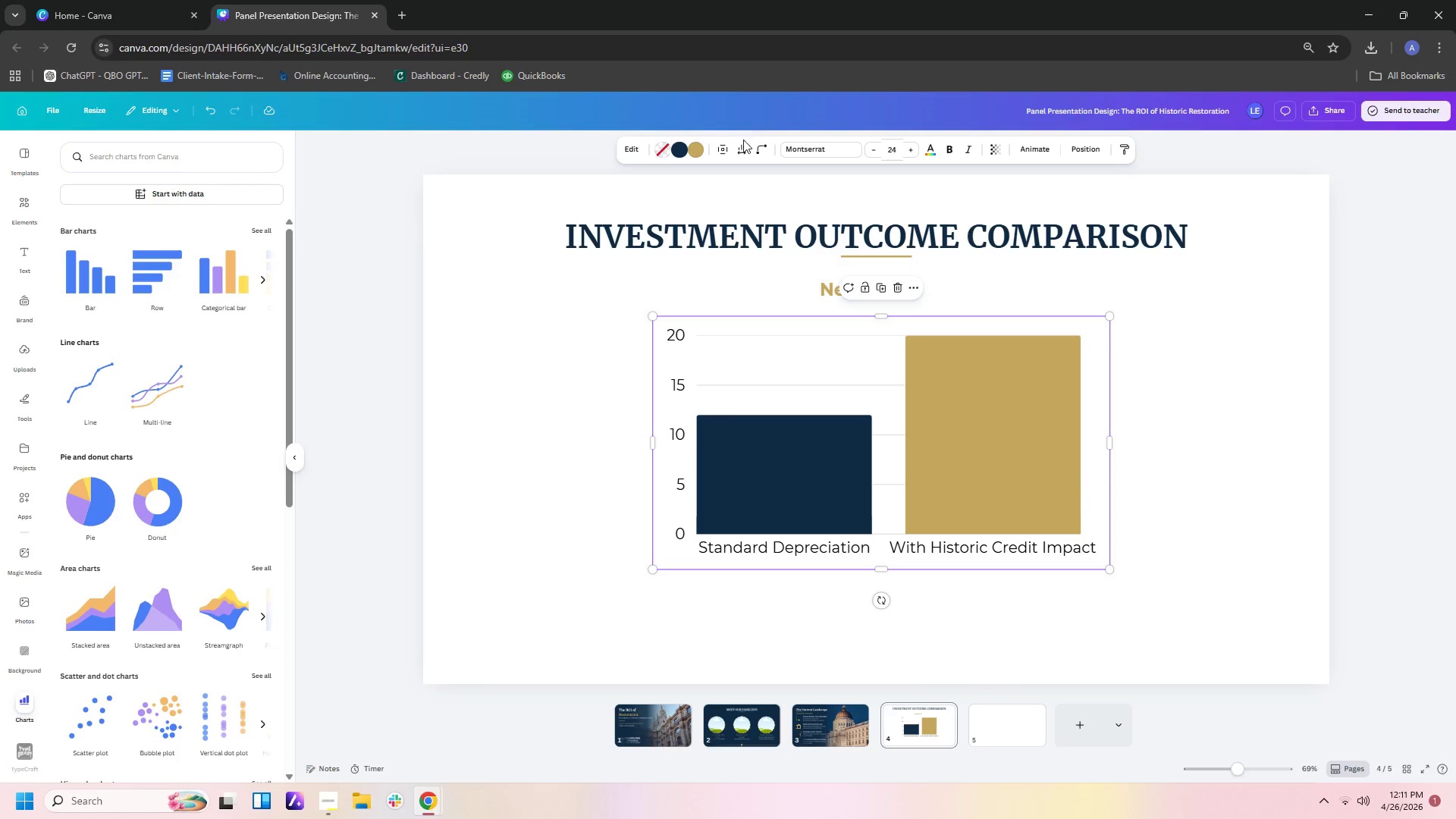 
left_click([742, 146])
 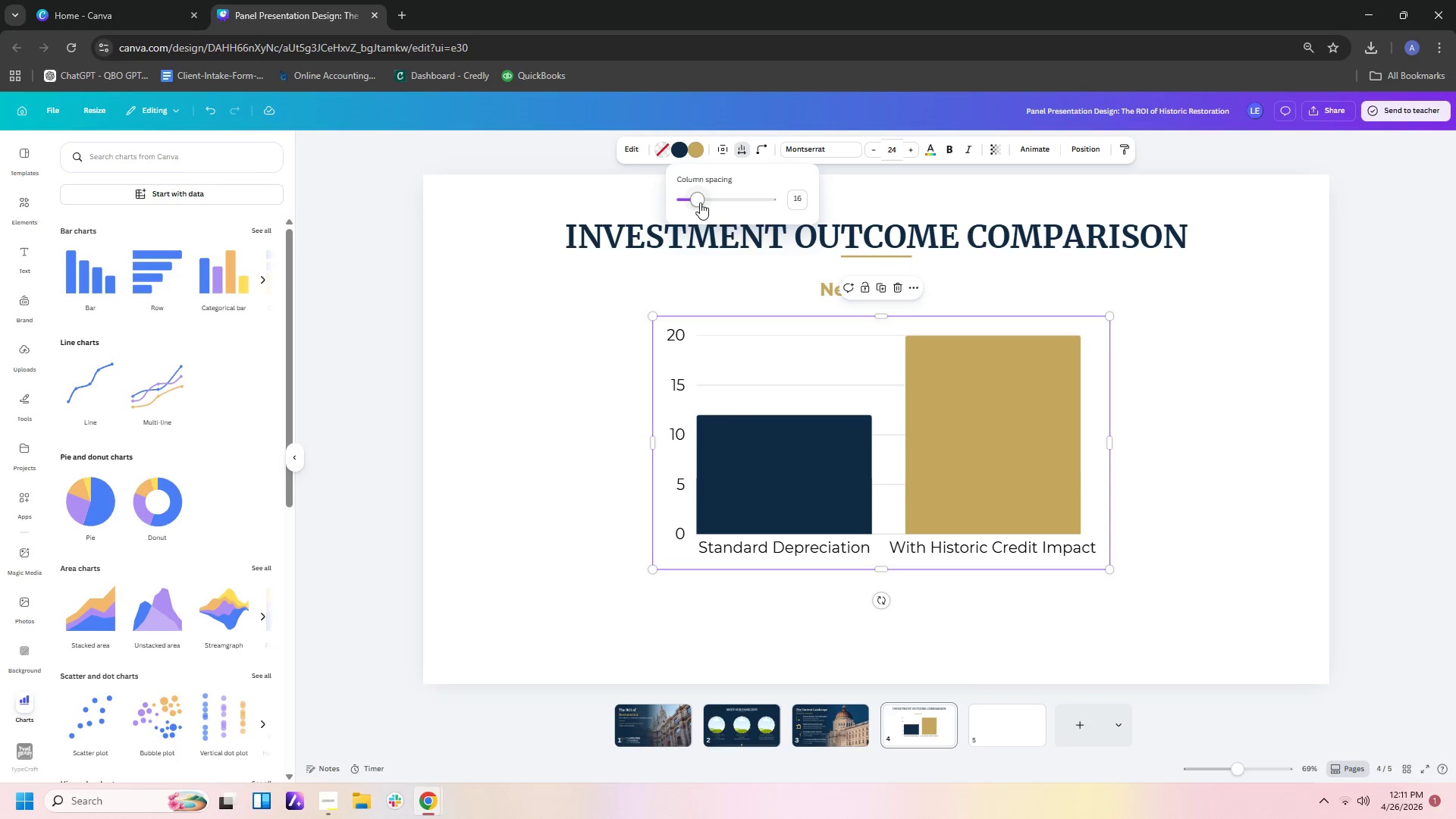 
left_click_drag(start_coordinate=[698, 200], to_coordinate=[717, 199])
 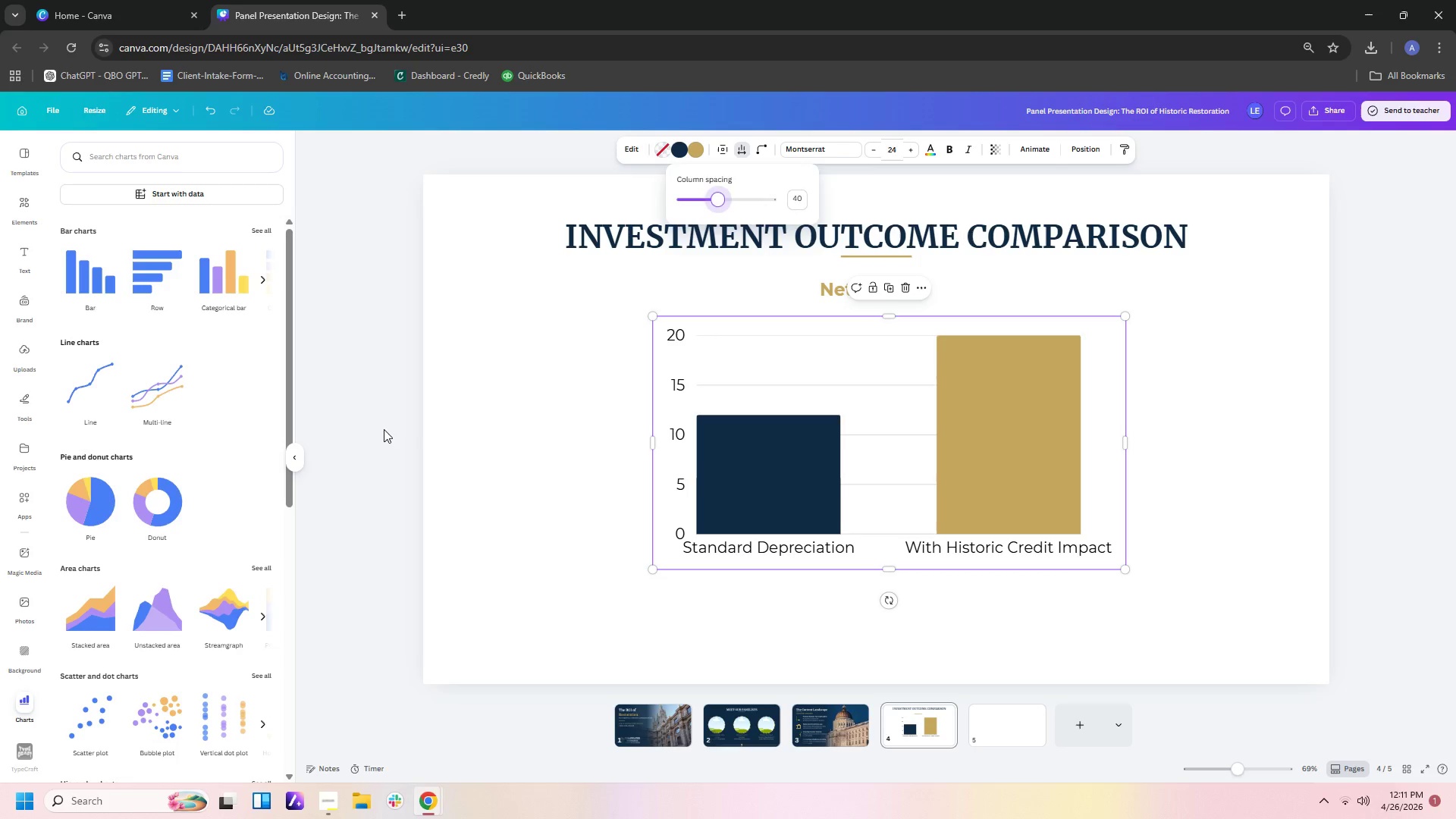 
left_click([384, 429])
 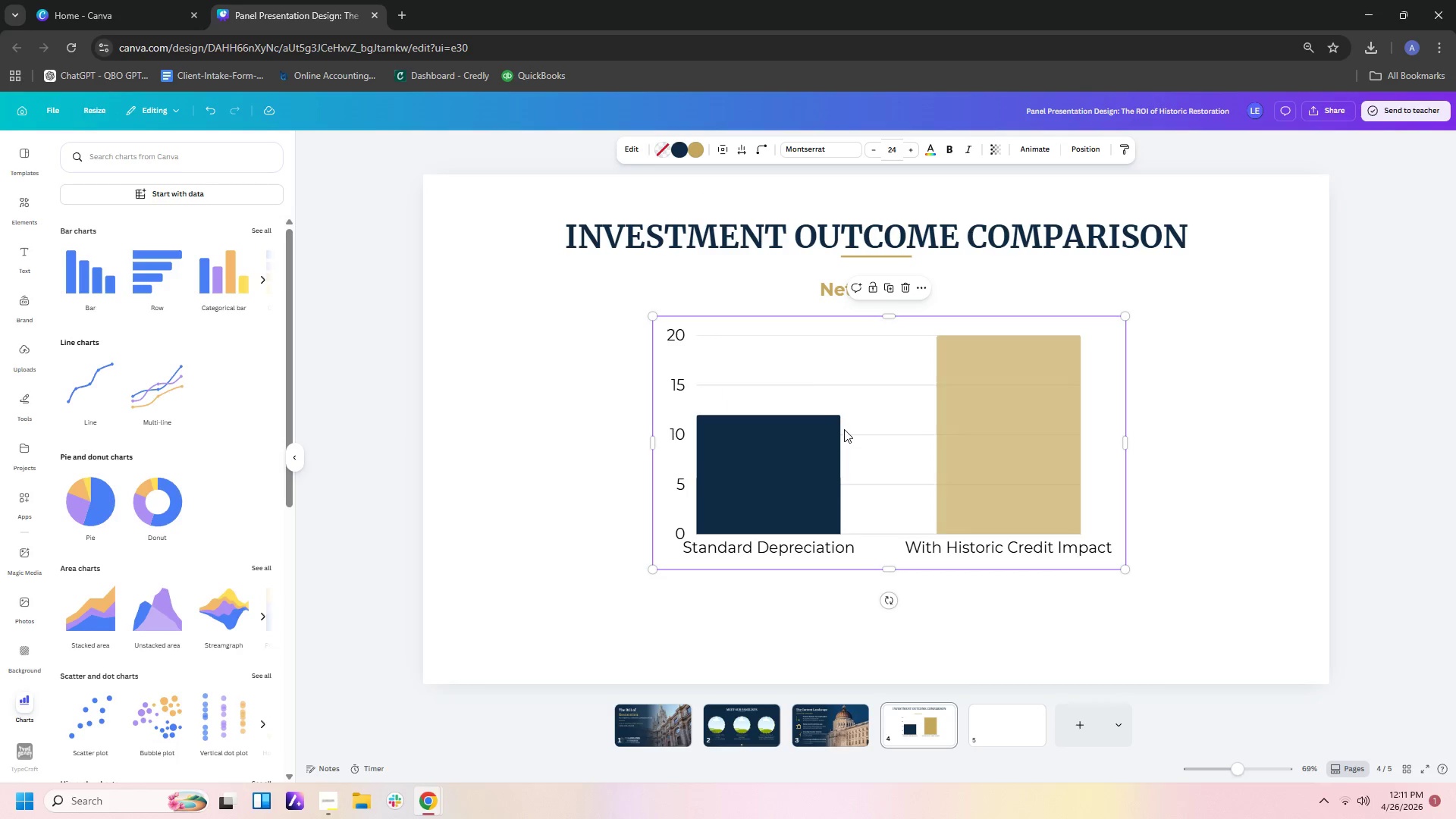 
left_click([844, 429])
 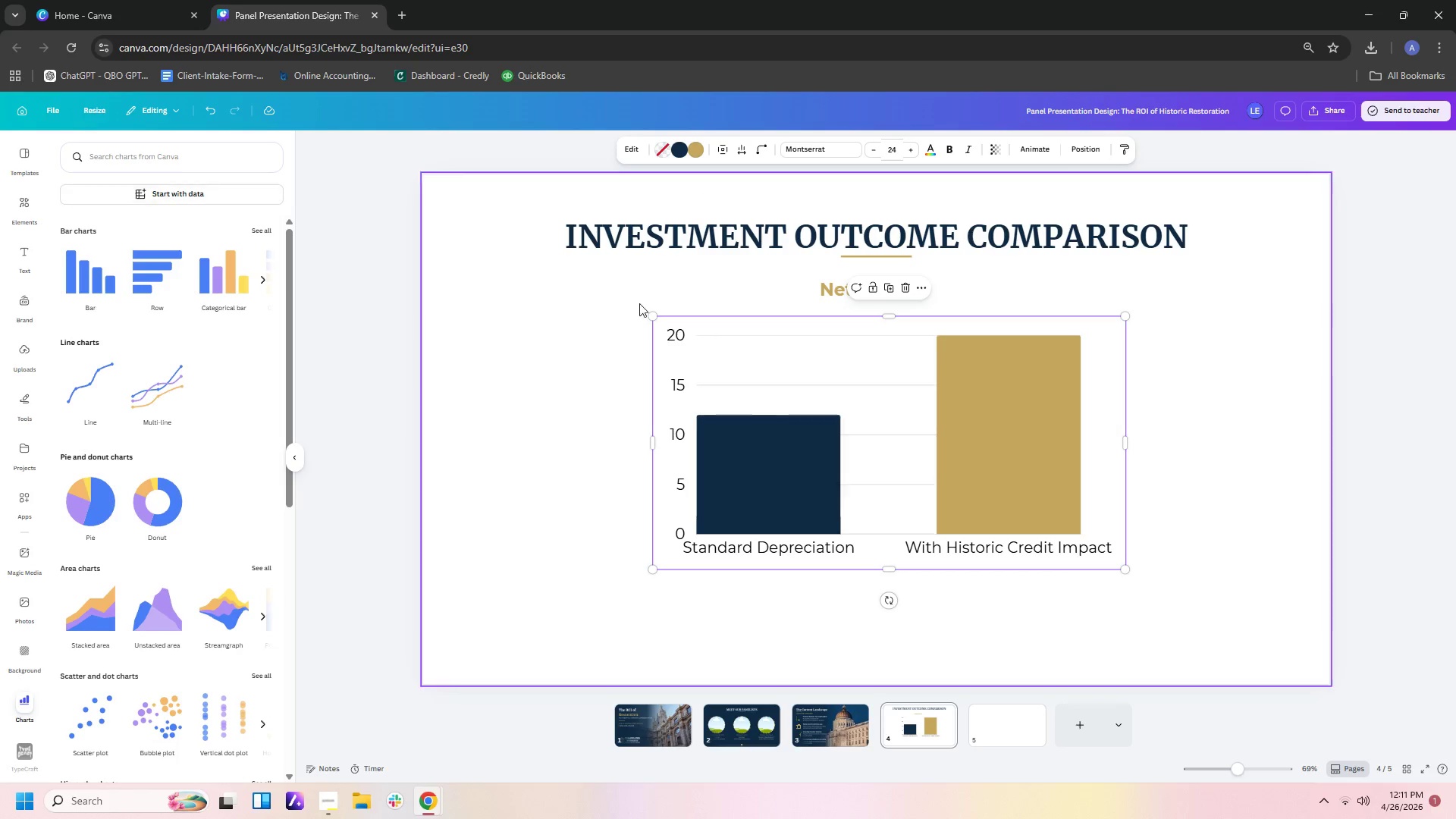 
double_click([706, 356])
 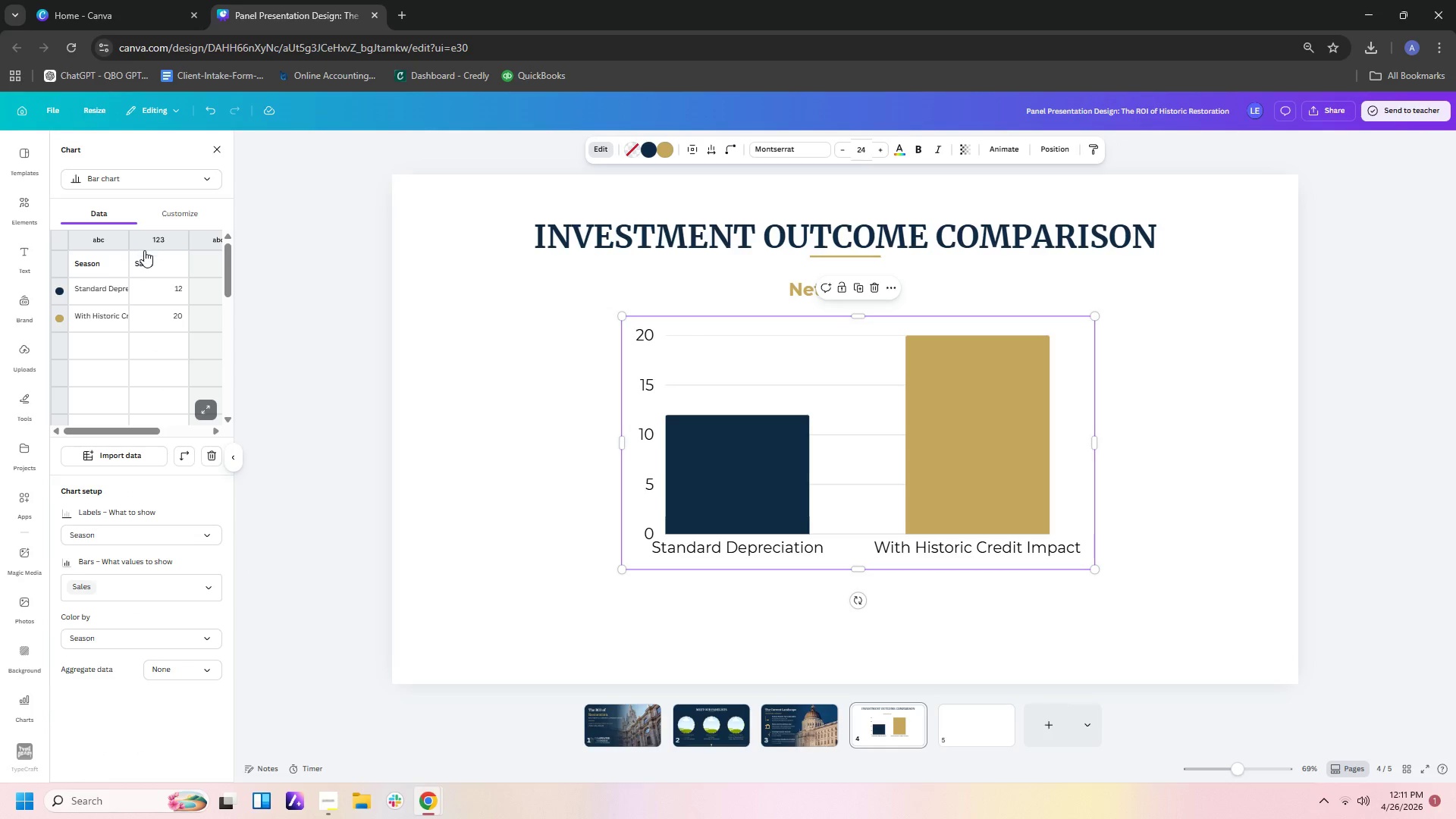 
left_click([149, 259])
 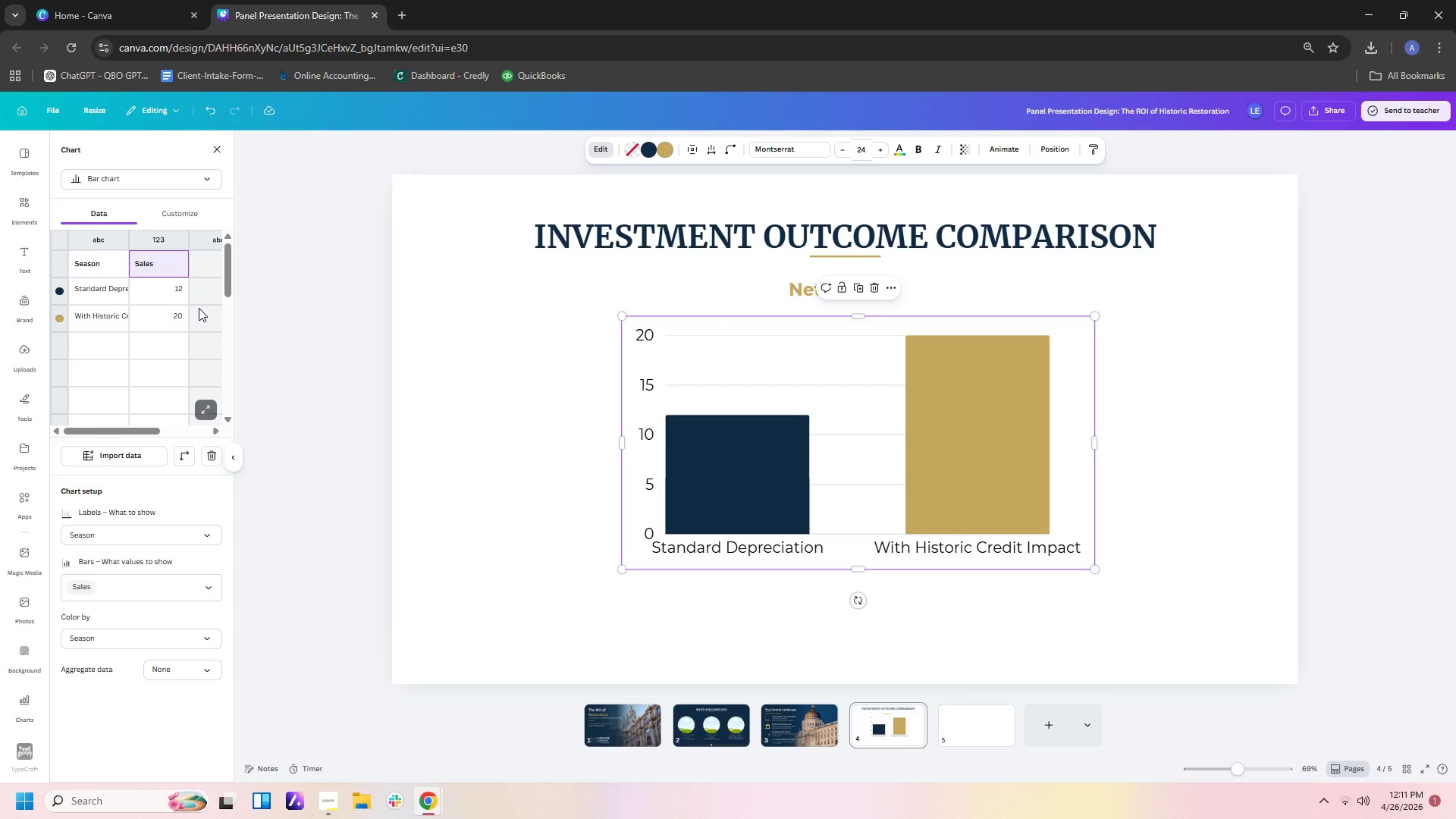 
wait(8.06)
 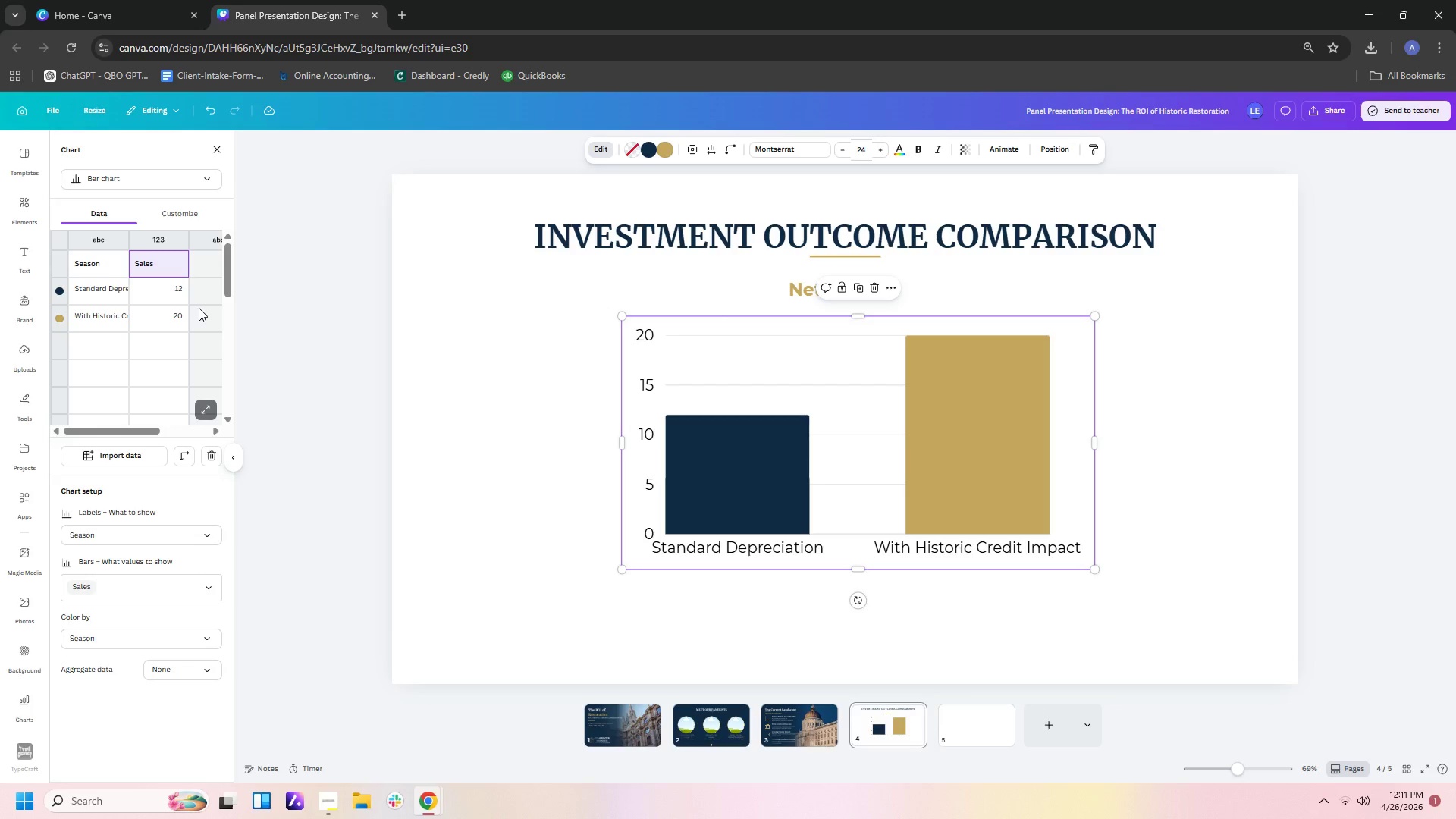 
left_click([804, 287])
 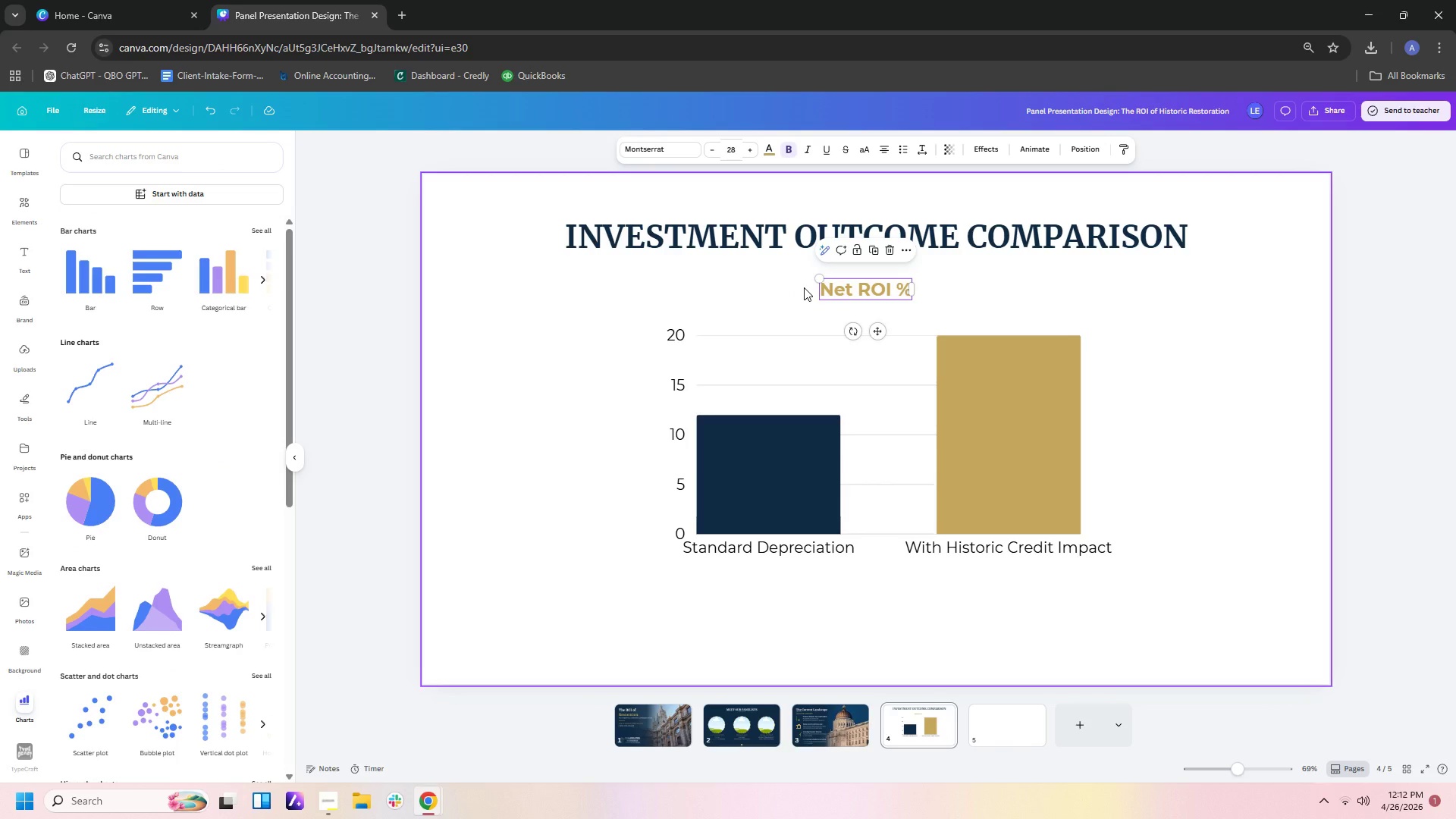 
key(Control+C)
 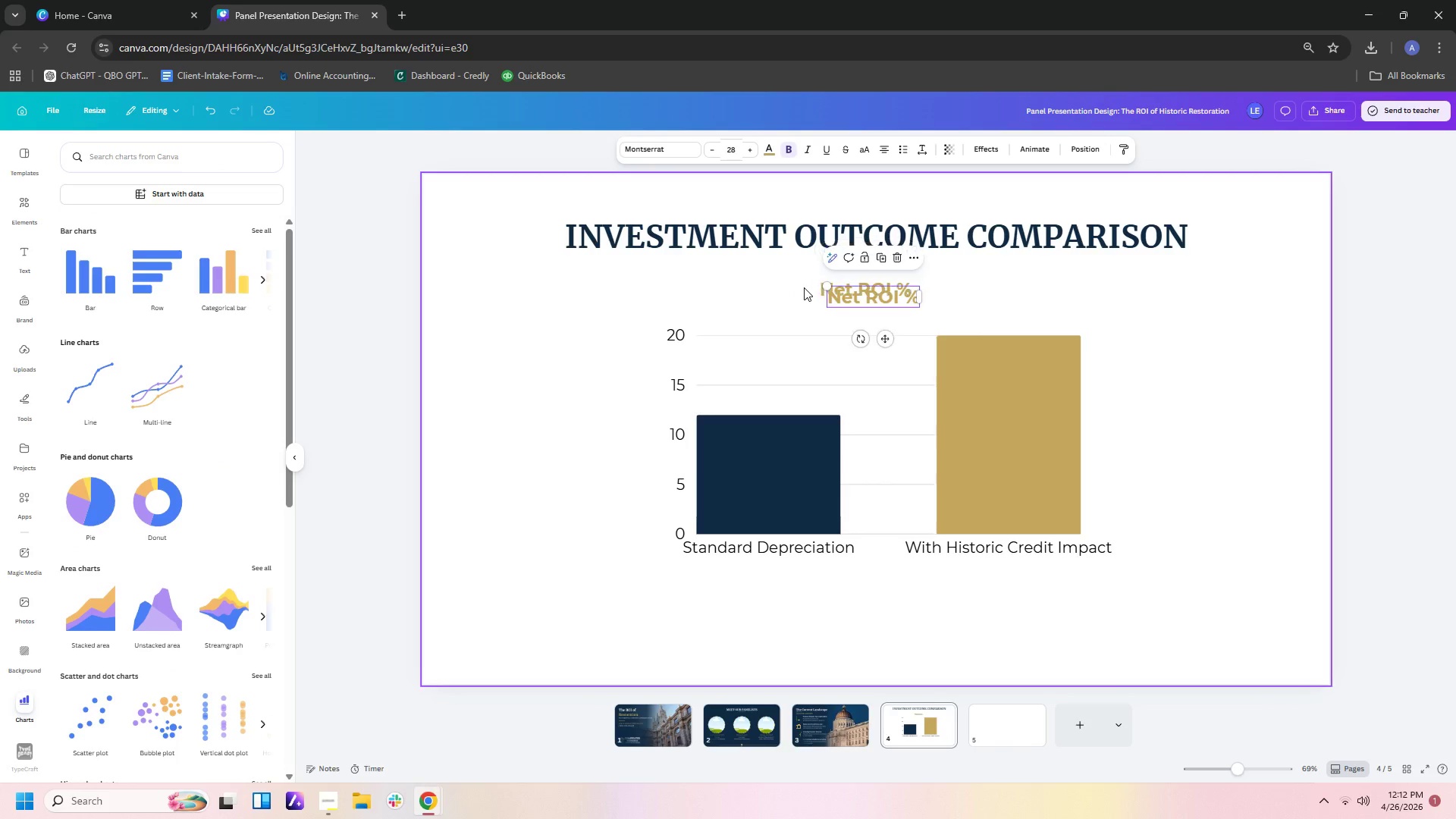 
key(Control+V)
 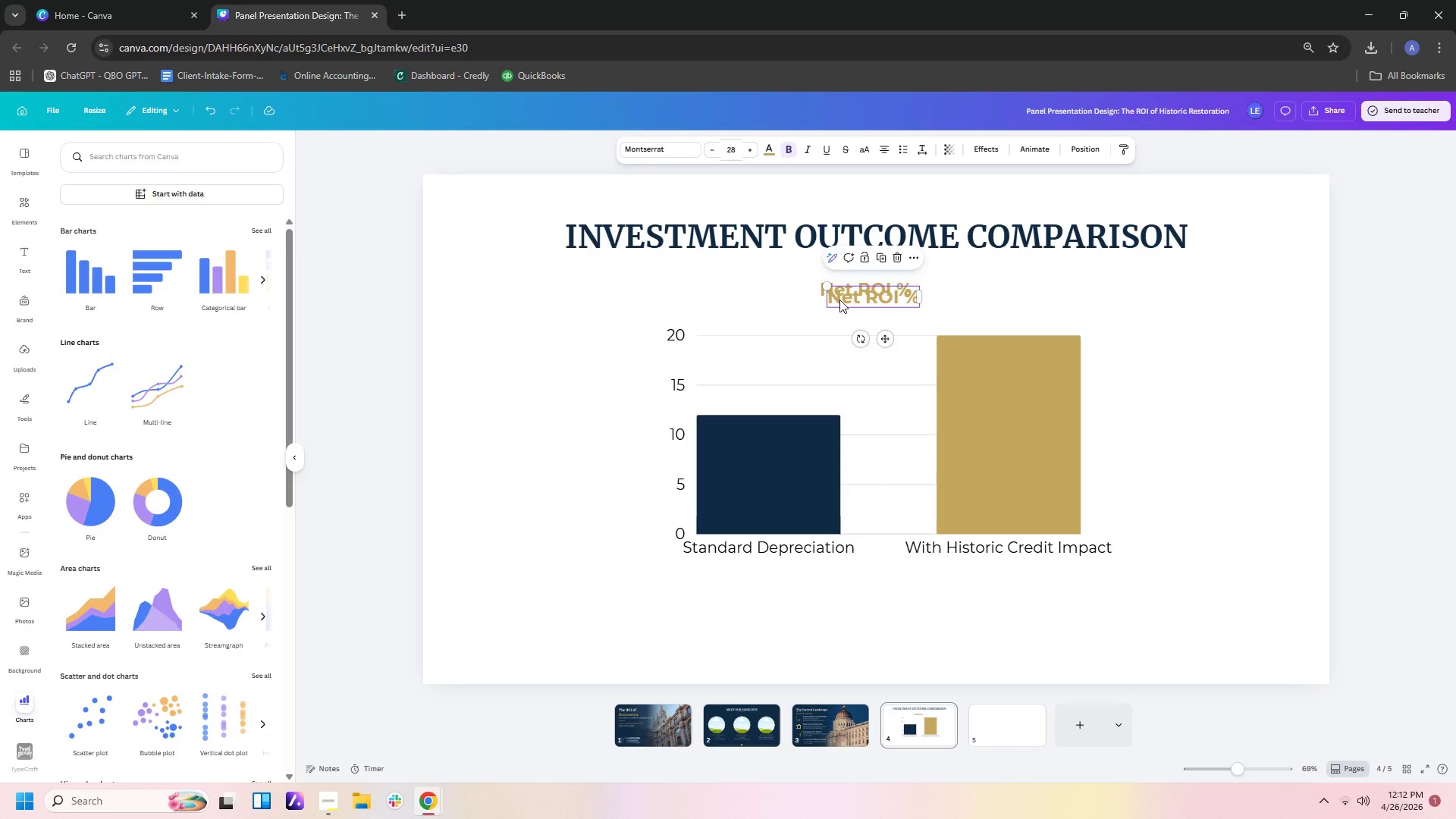 
left_click_drag(start_coordinate=[839, 300], to_coordinate=[767, 601])
 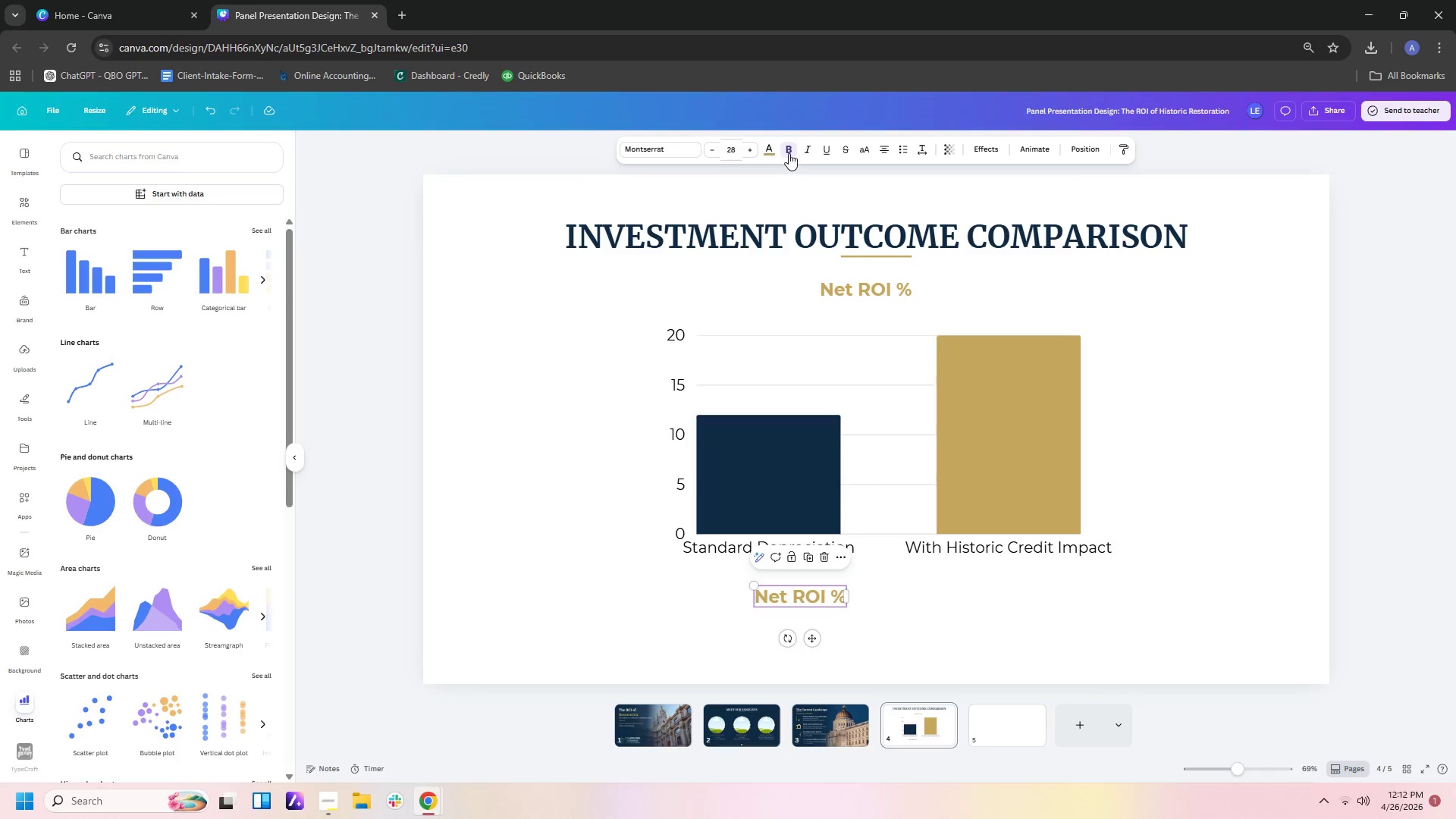 
left_click([789, 152])
 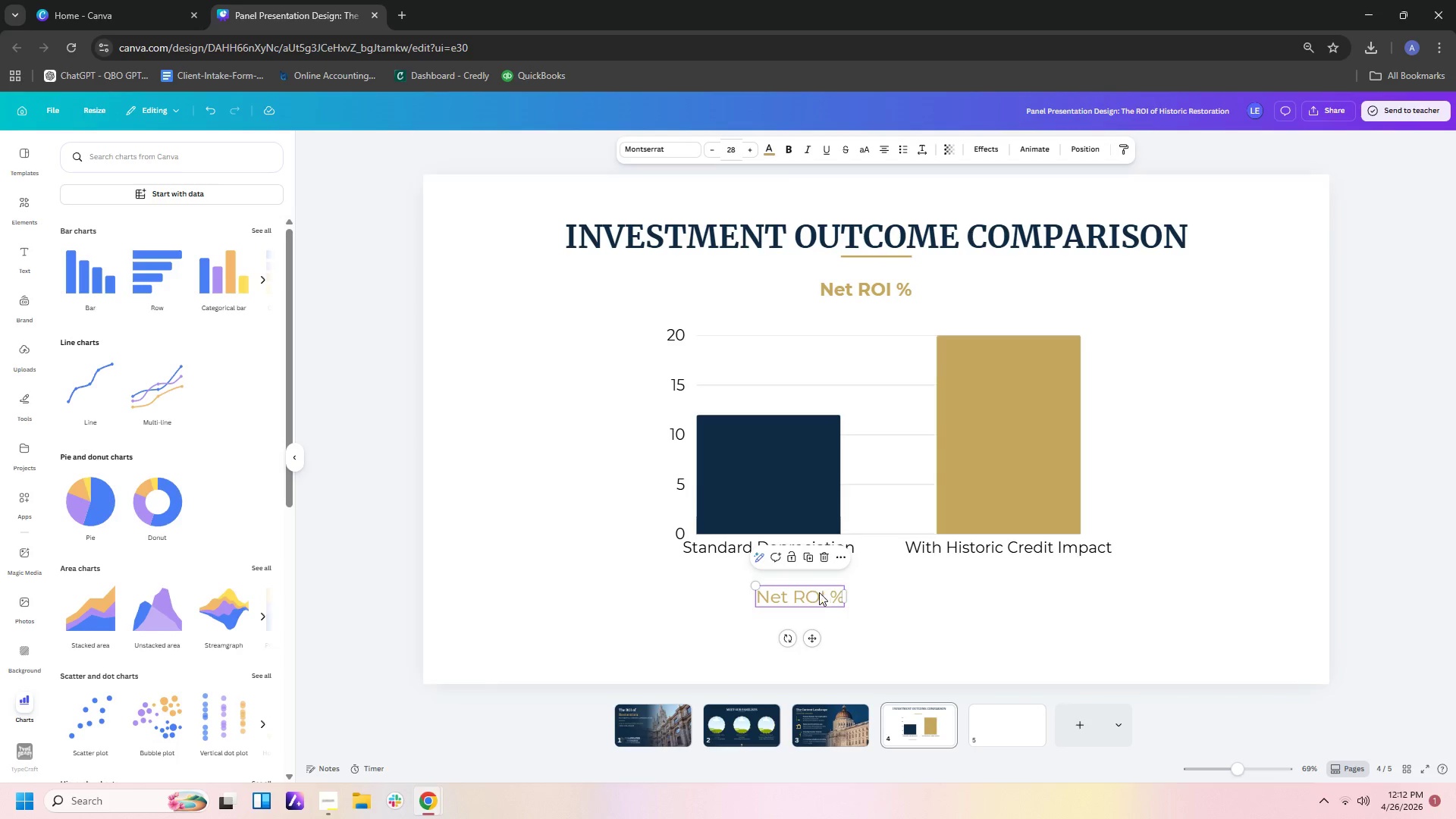 
double_click([816, 601])
 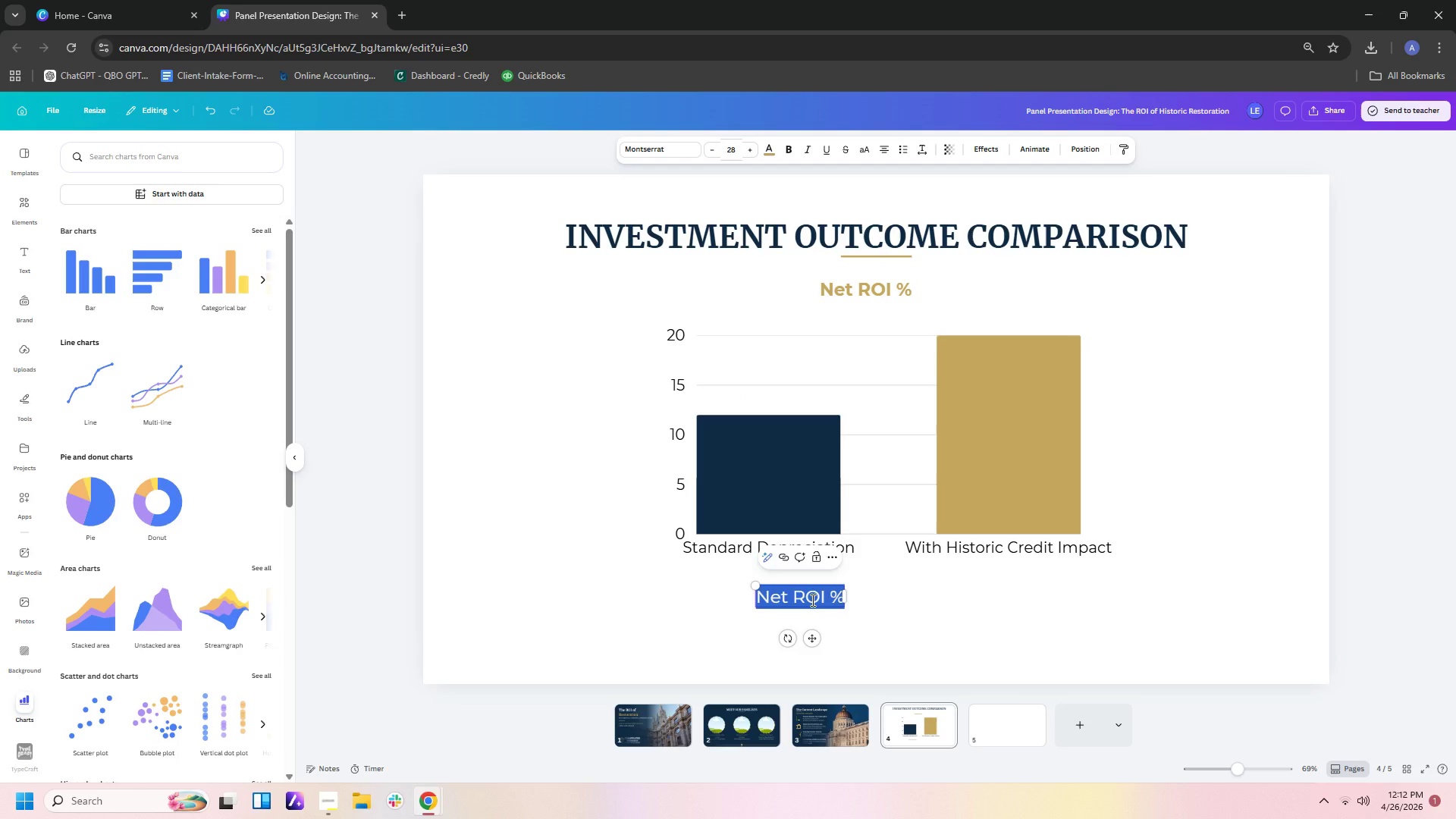 
hold_key(key=ShiftLeft, duration=0.53)
 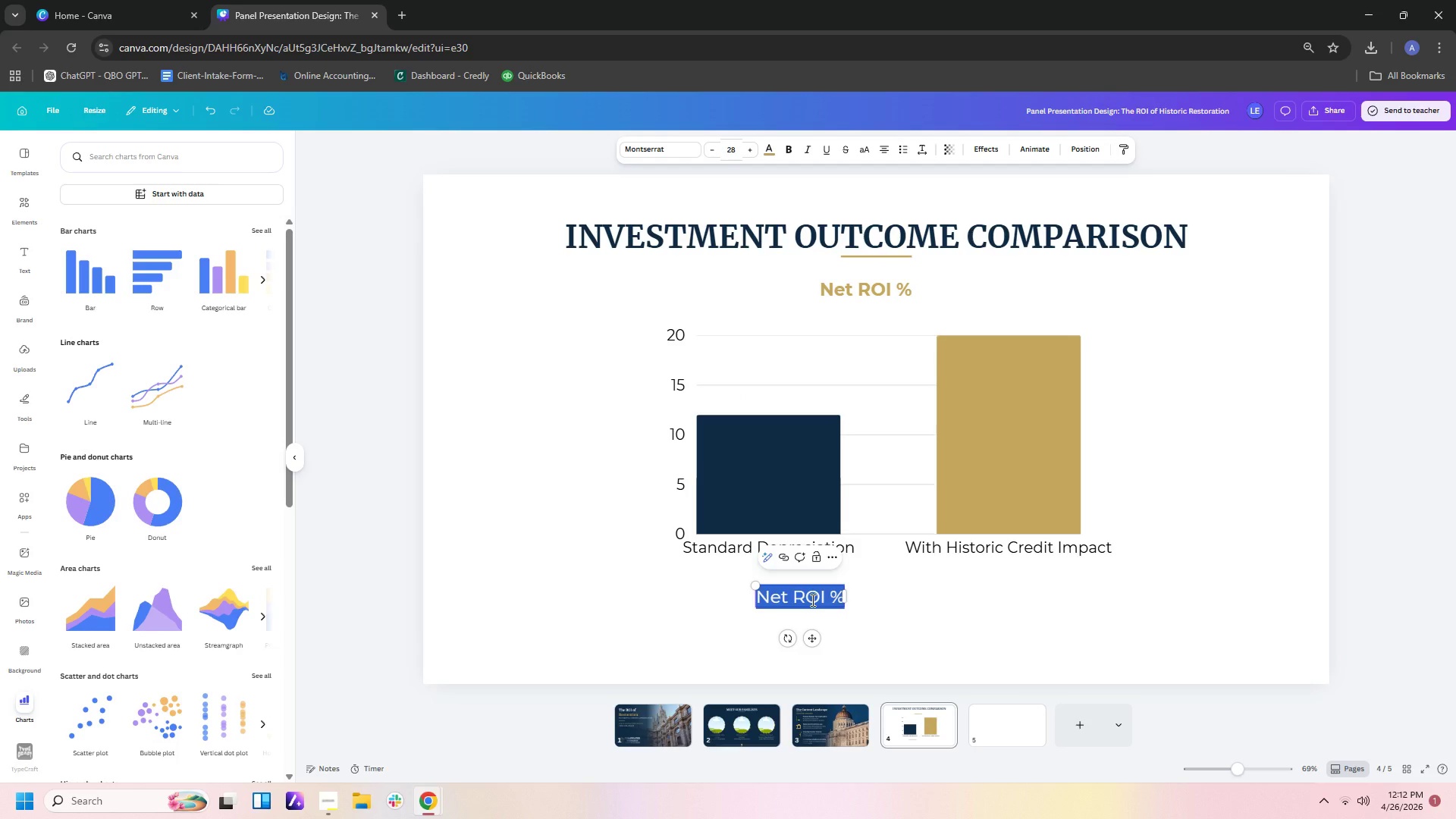 
type(*Example based on typical mixed-use)
key(Backspace)
key(Backspace)
key(Backspace)
key(Backspace)
type(-use rehabilitation project)
 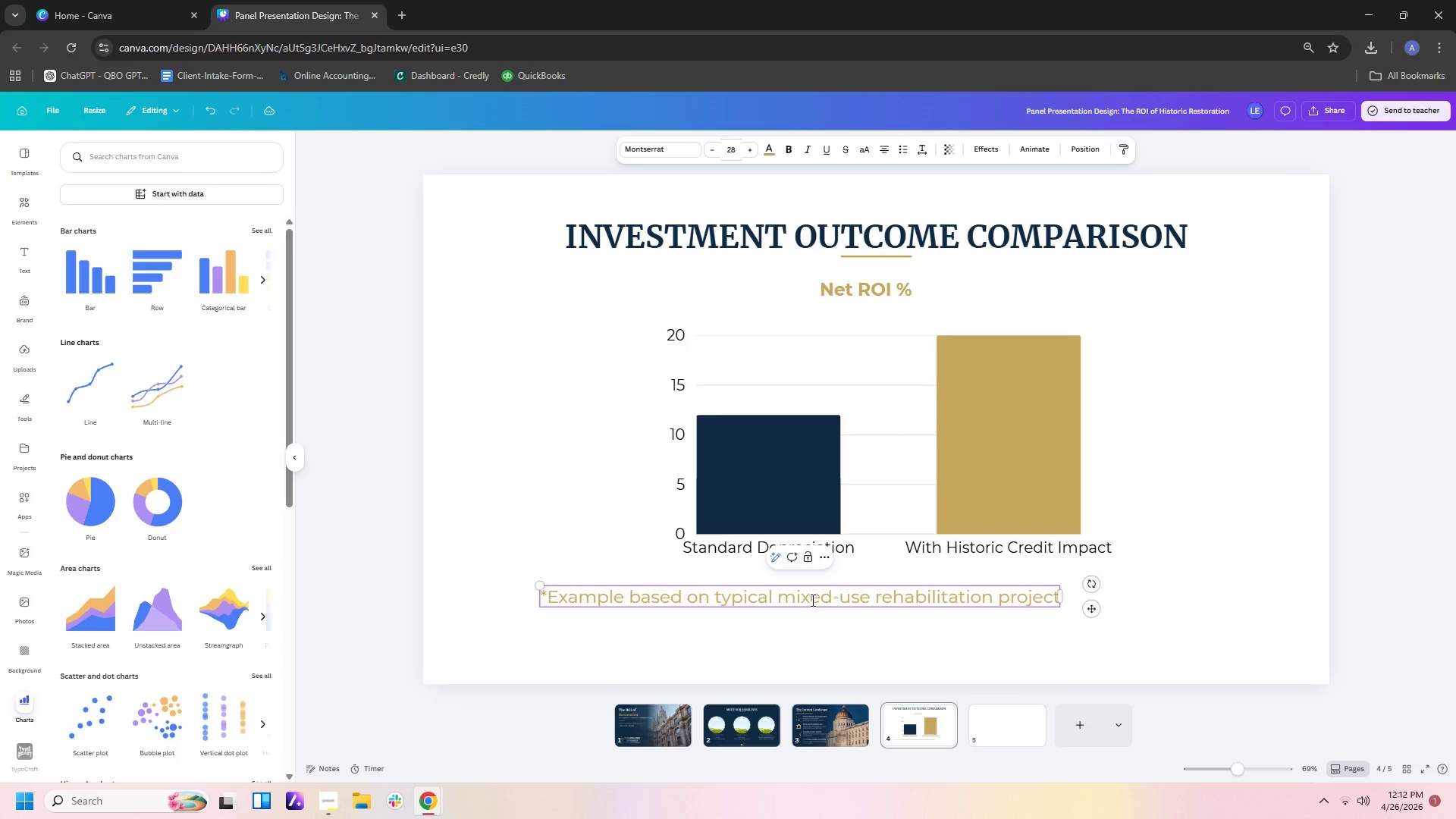 
left_click([865, 634])
 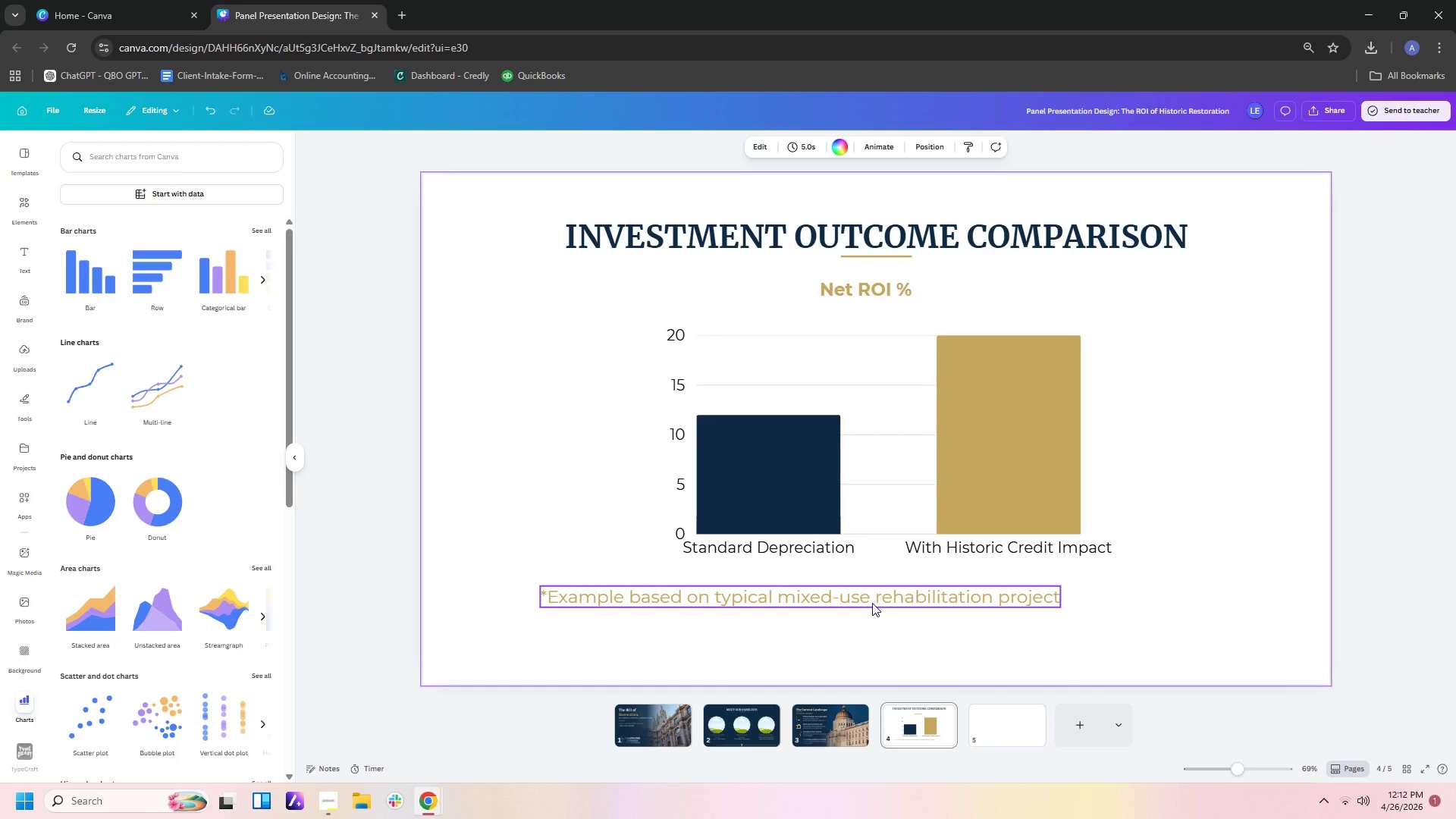 
left_click([872, 603])
 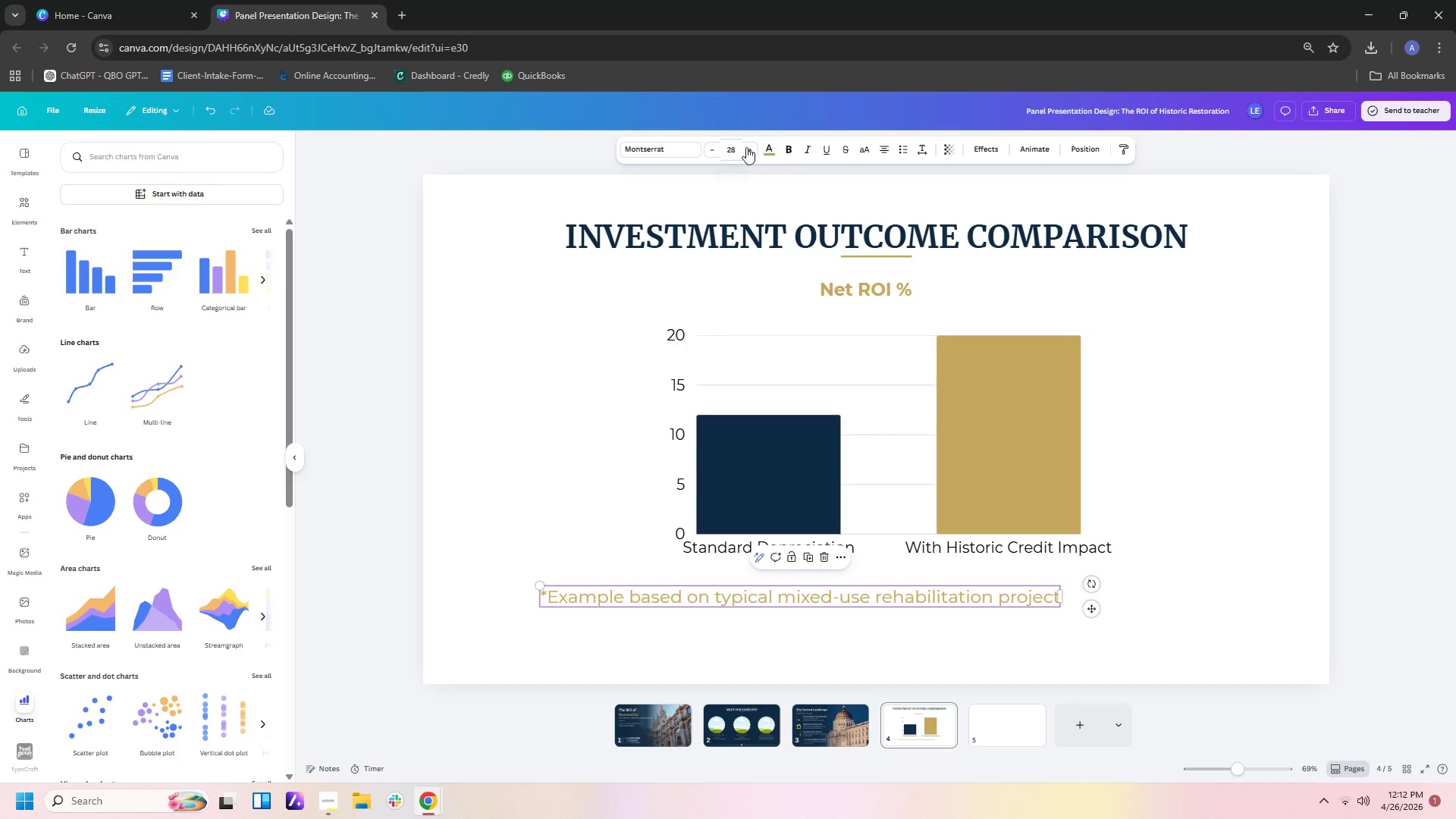 
left_click([772, 147])
 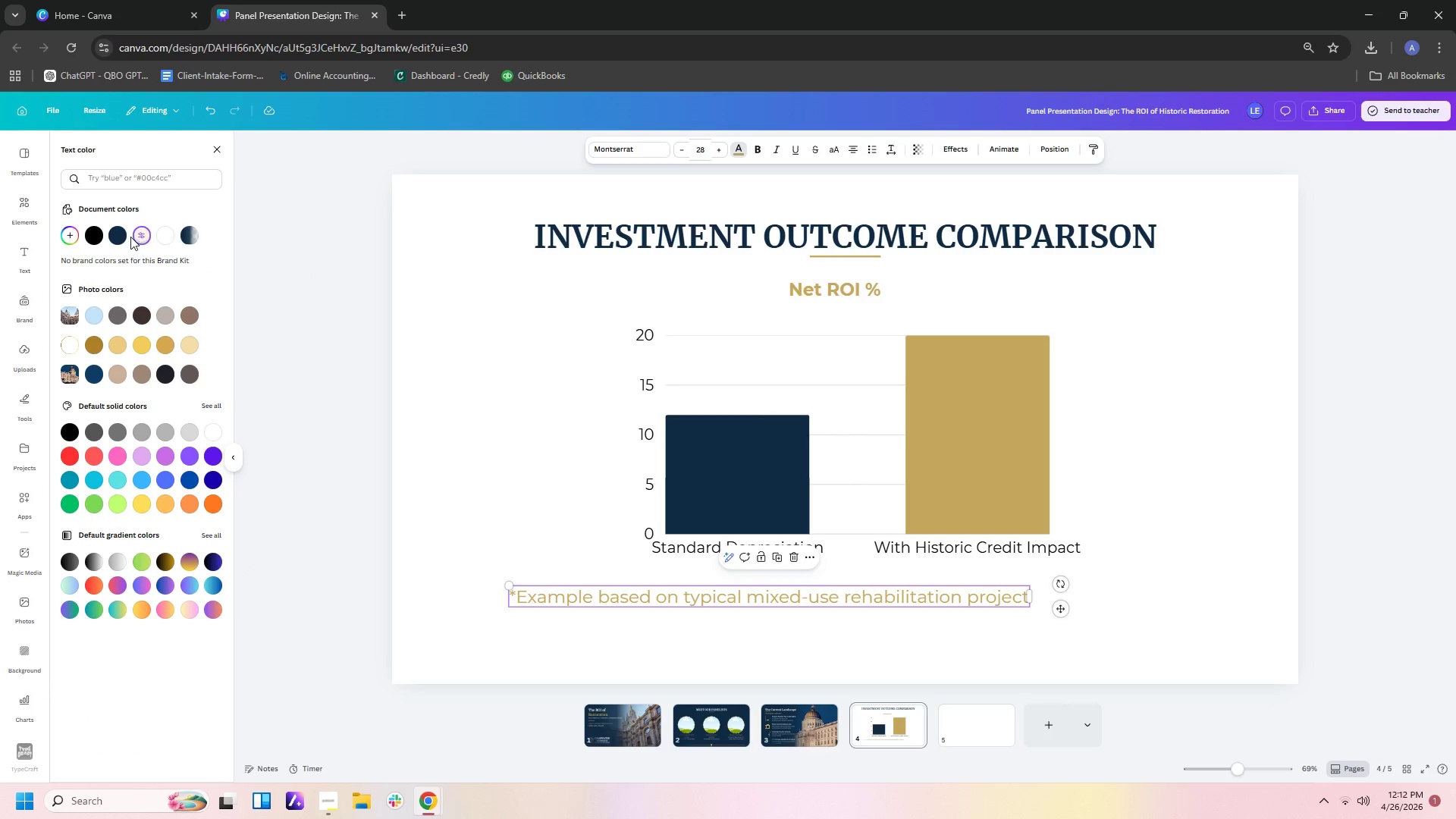 
left_click([114, 235])
 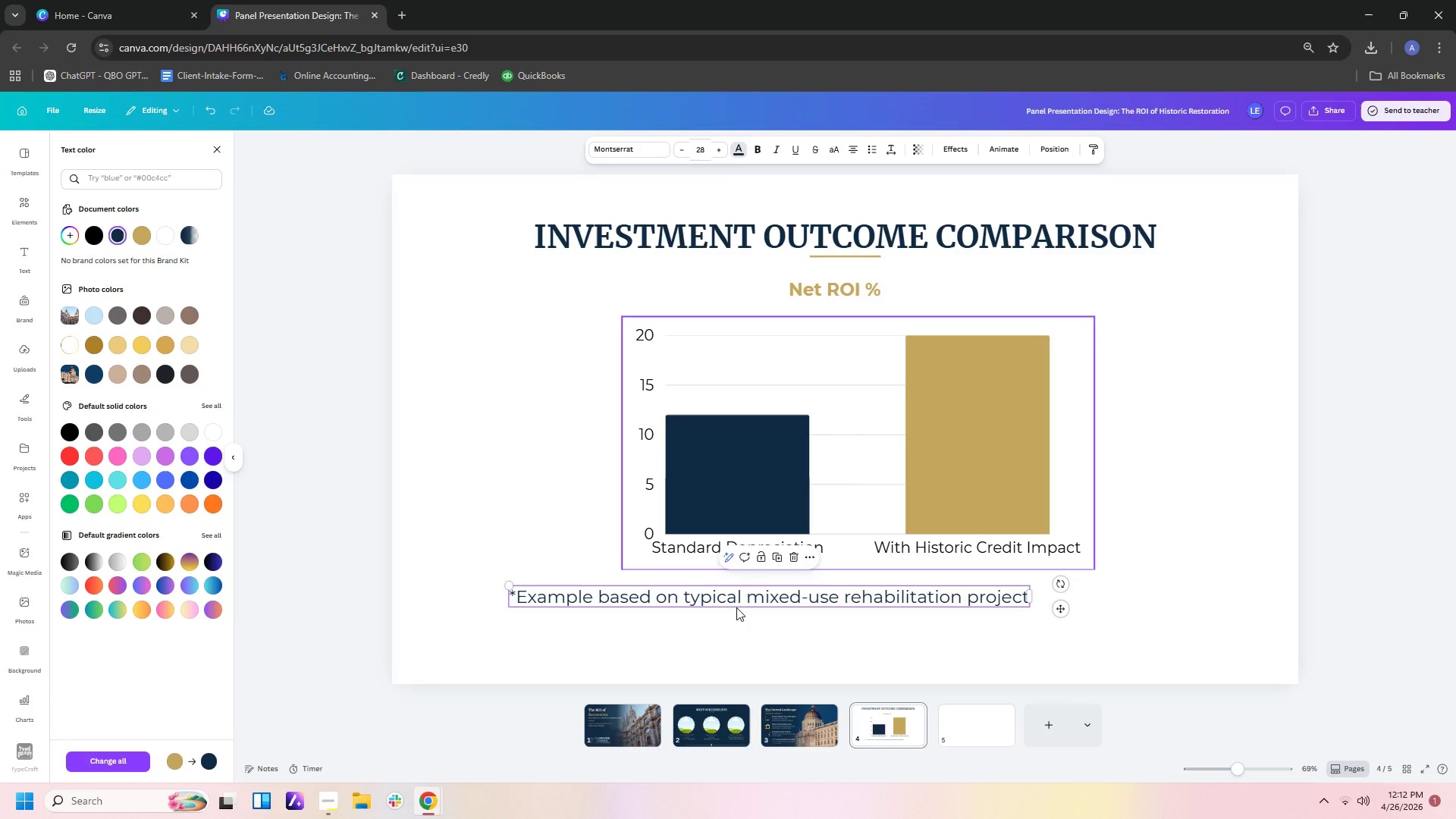 
left_click([817, 669])
 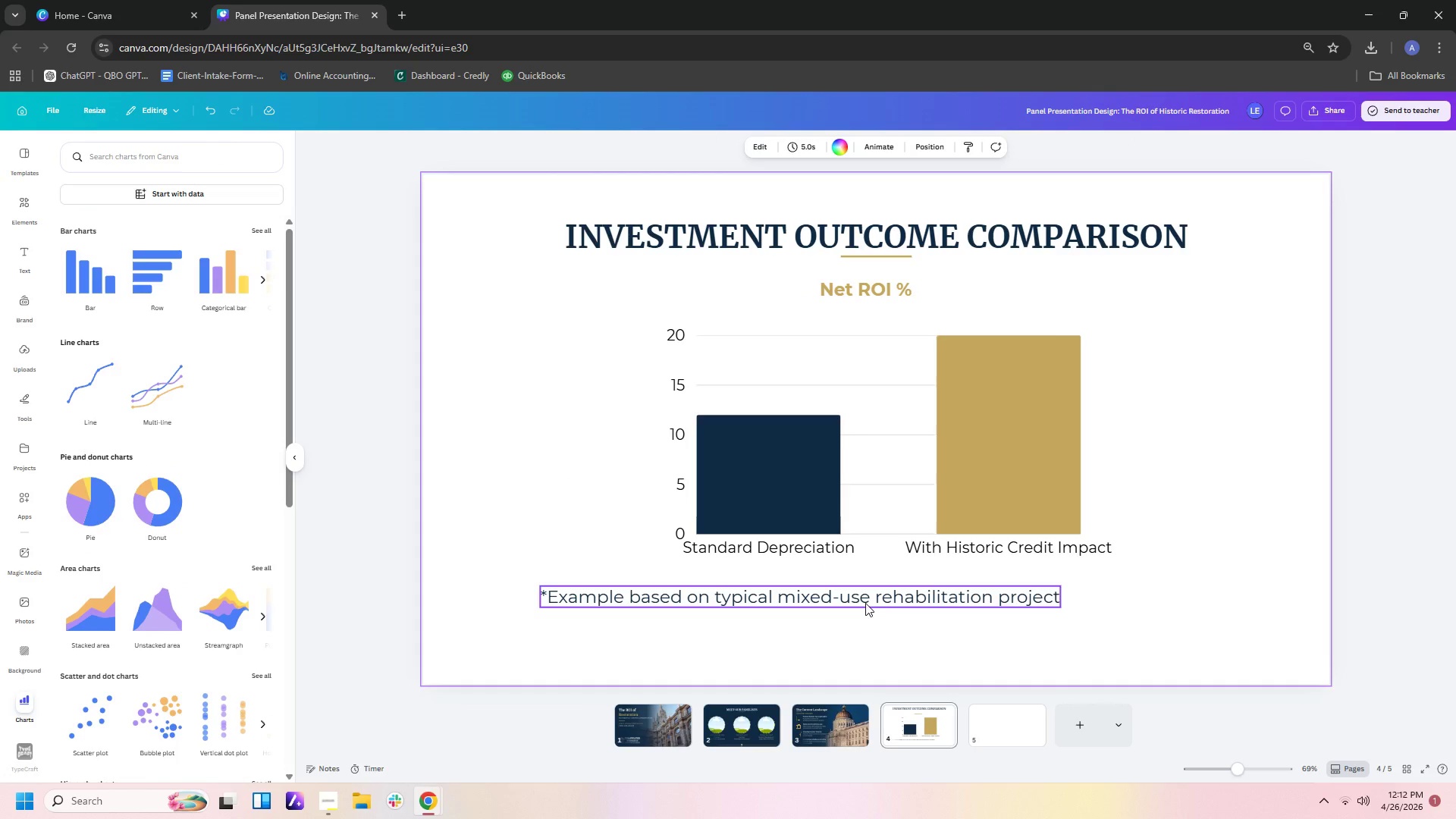 
left_click_drag(start_coordinate=[866, 598], to_coordinate=[943, 609])
 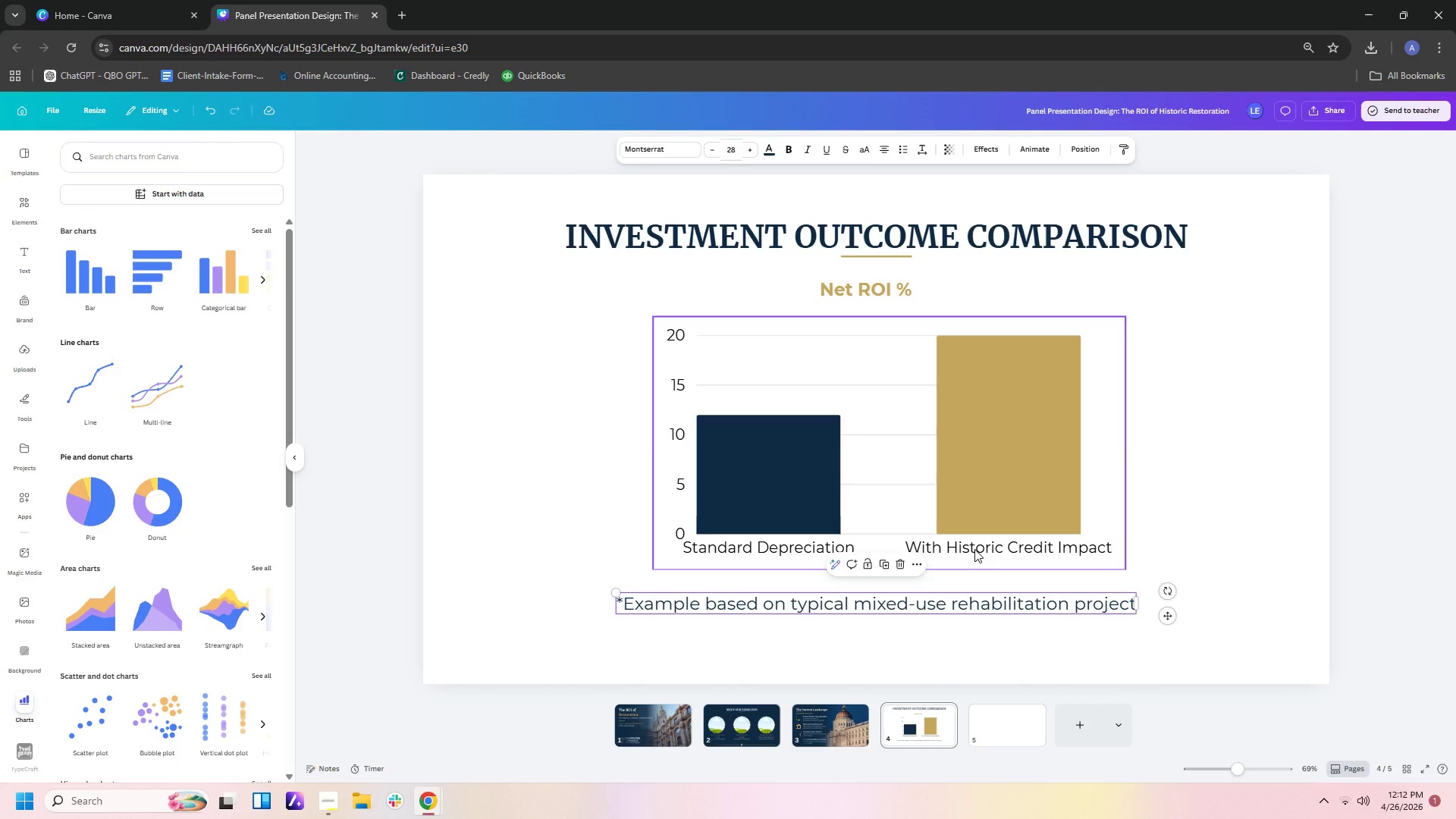 
left_click([974, 549])
 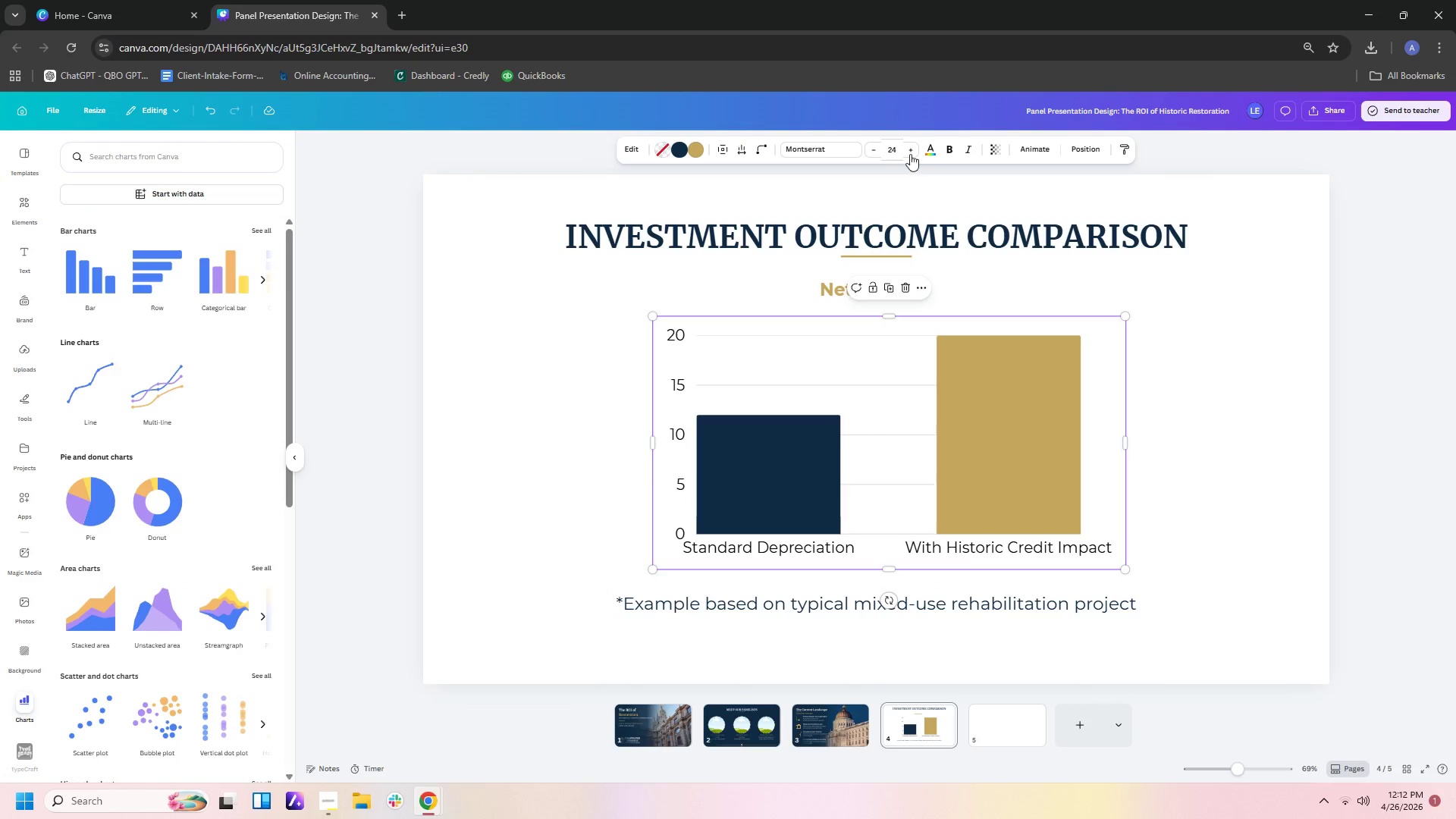 
left_click([926, 144])
 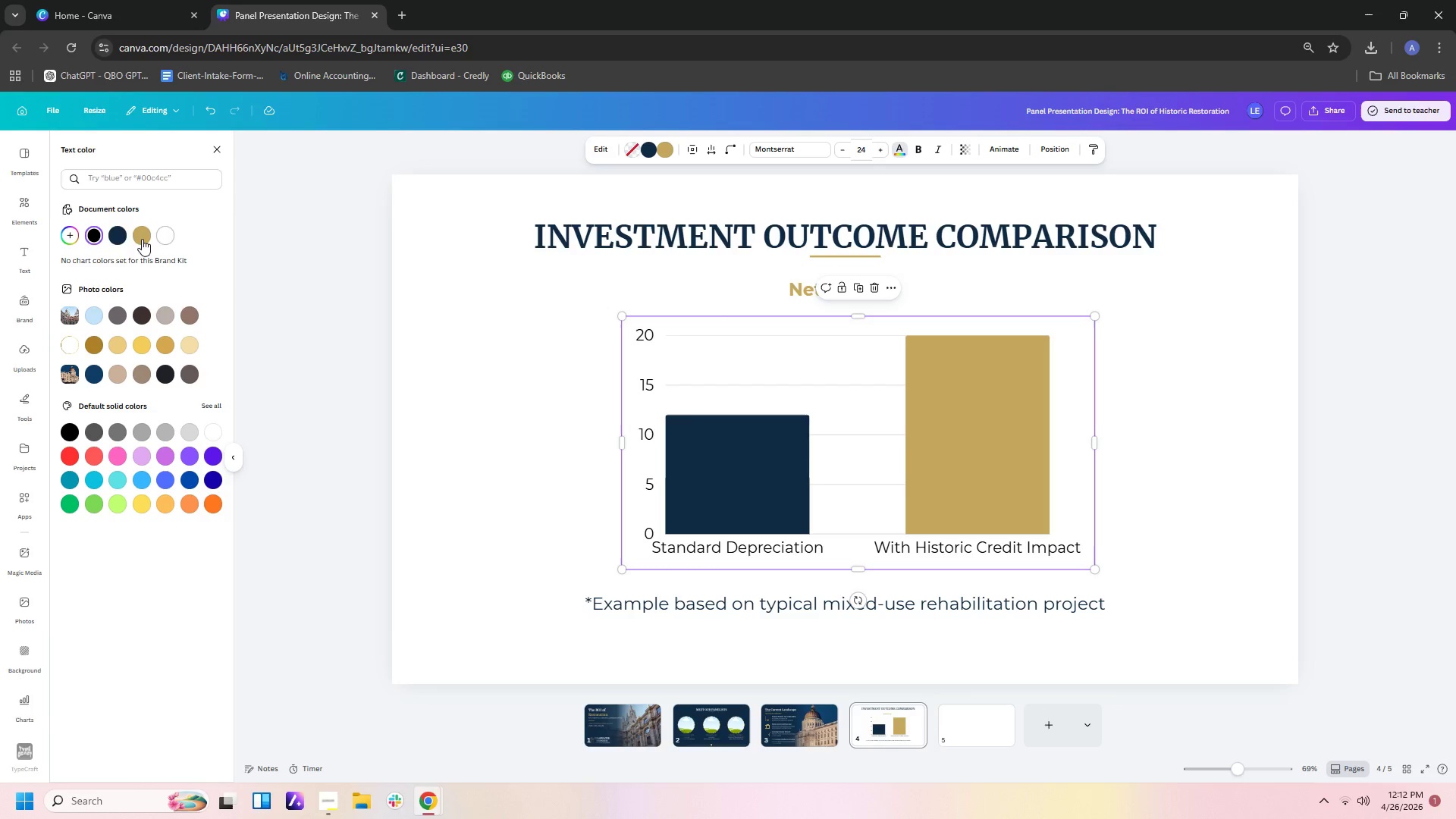 
left_click([121, 239])
 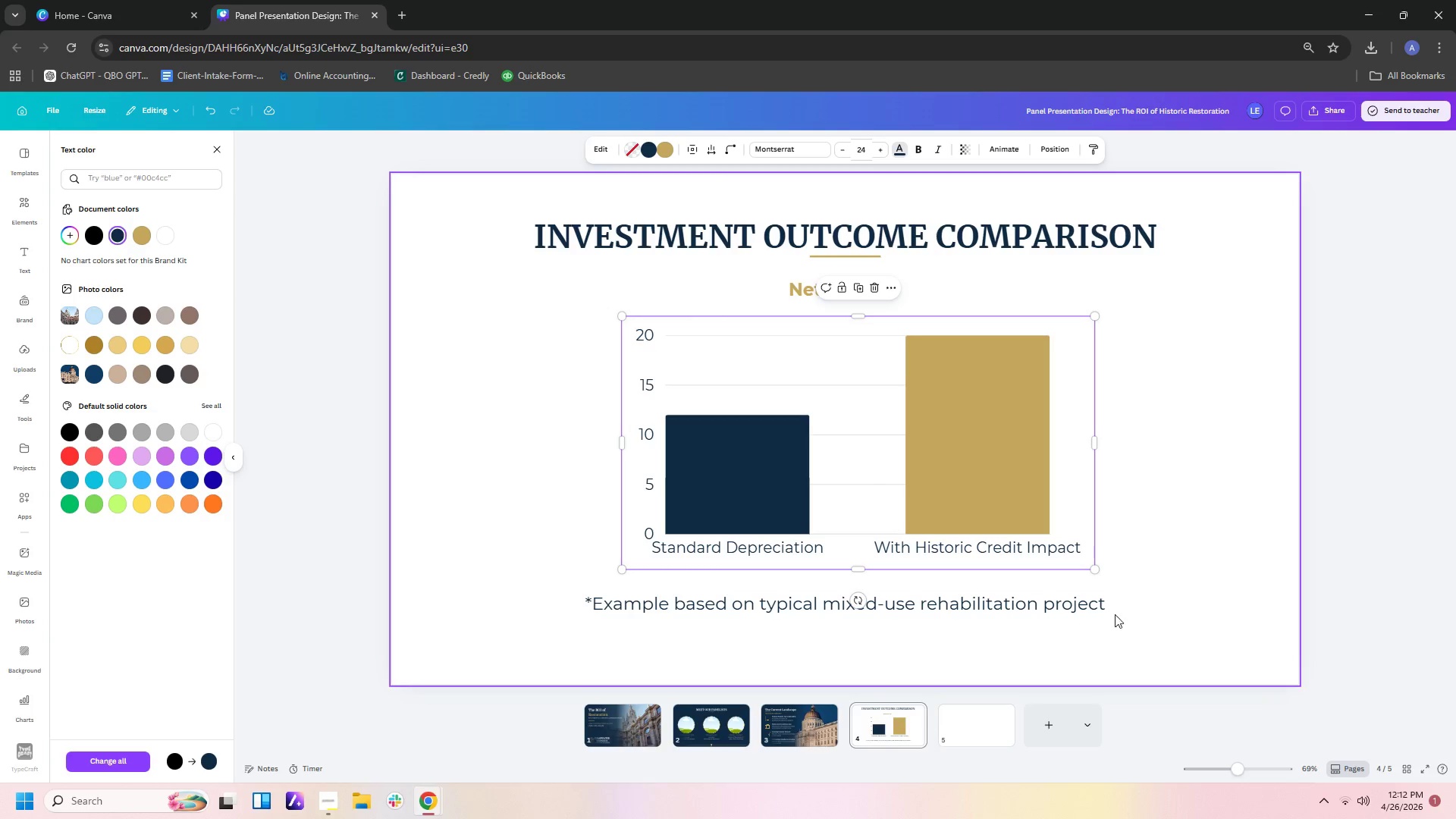 
left_click([1262, 607])
 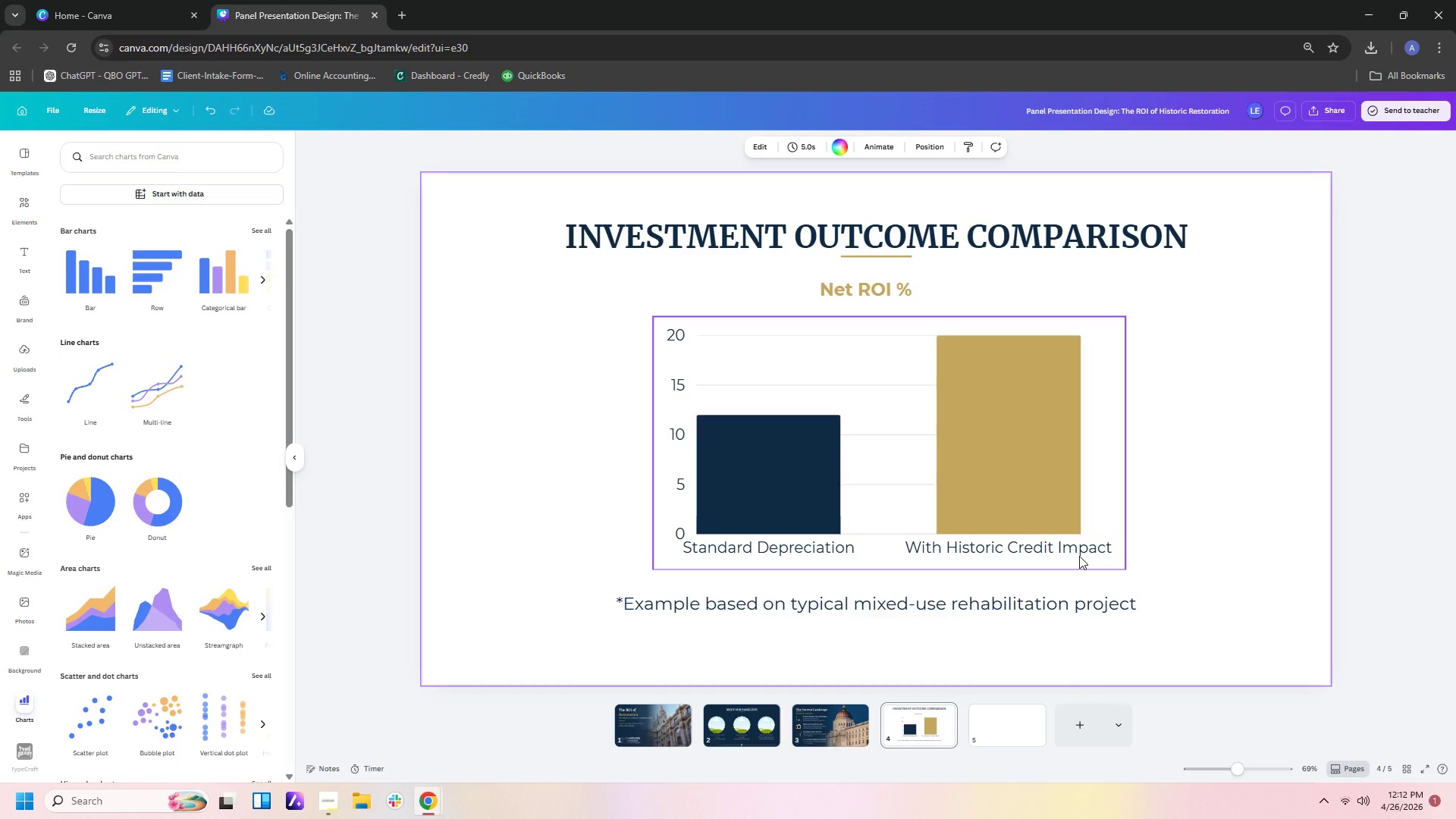 
left_click([1077, 549])
 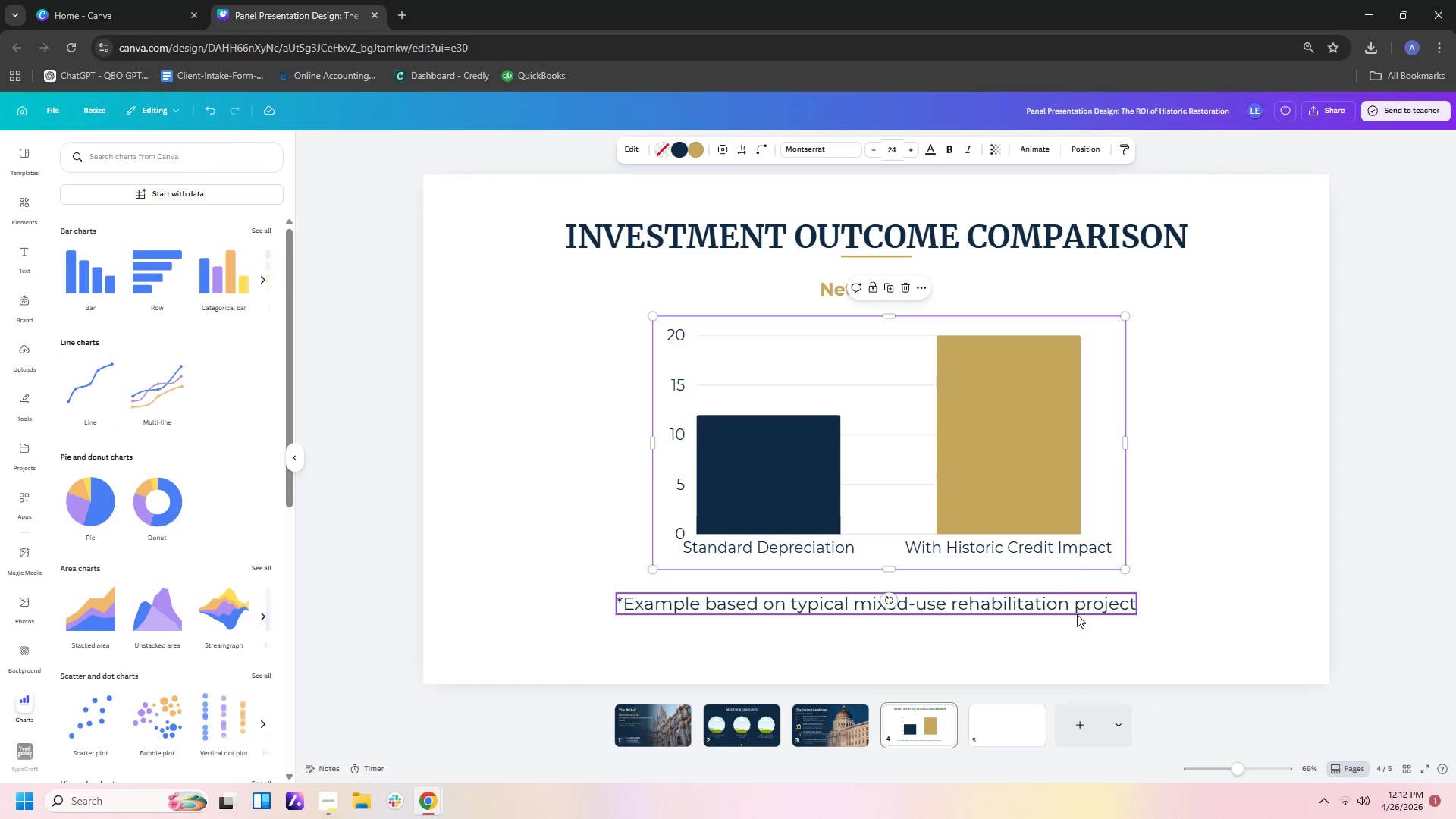 
left_click([1077, 614])
 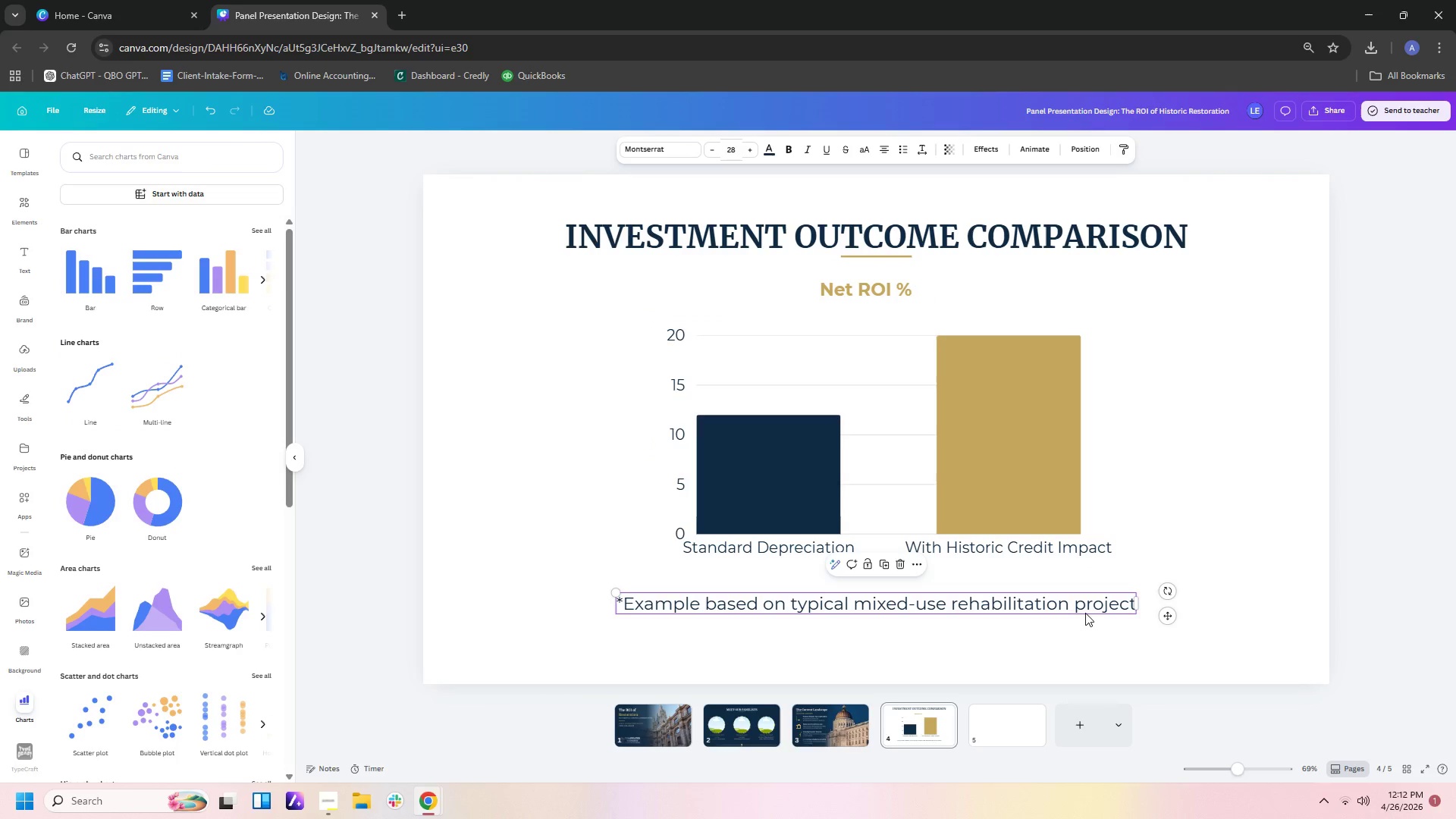 
left_click([1174, 541])
 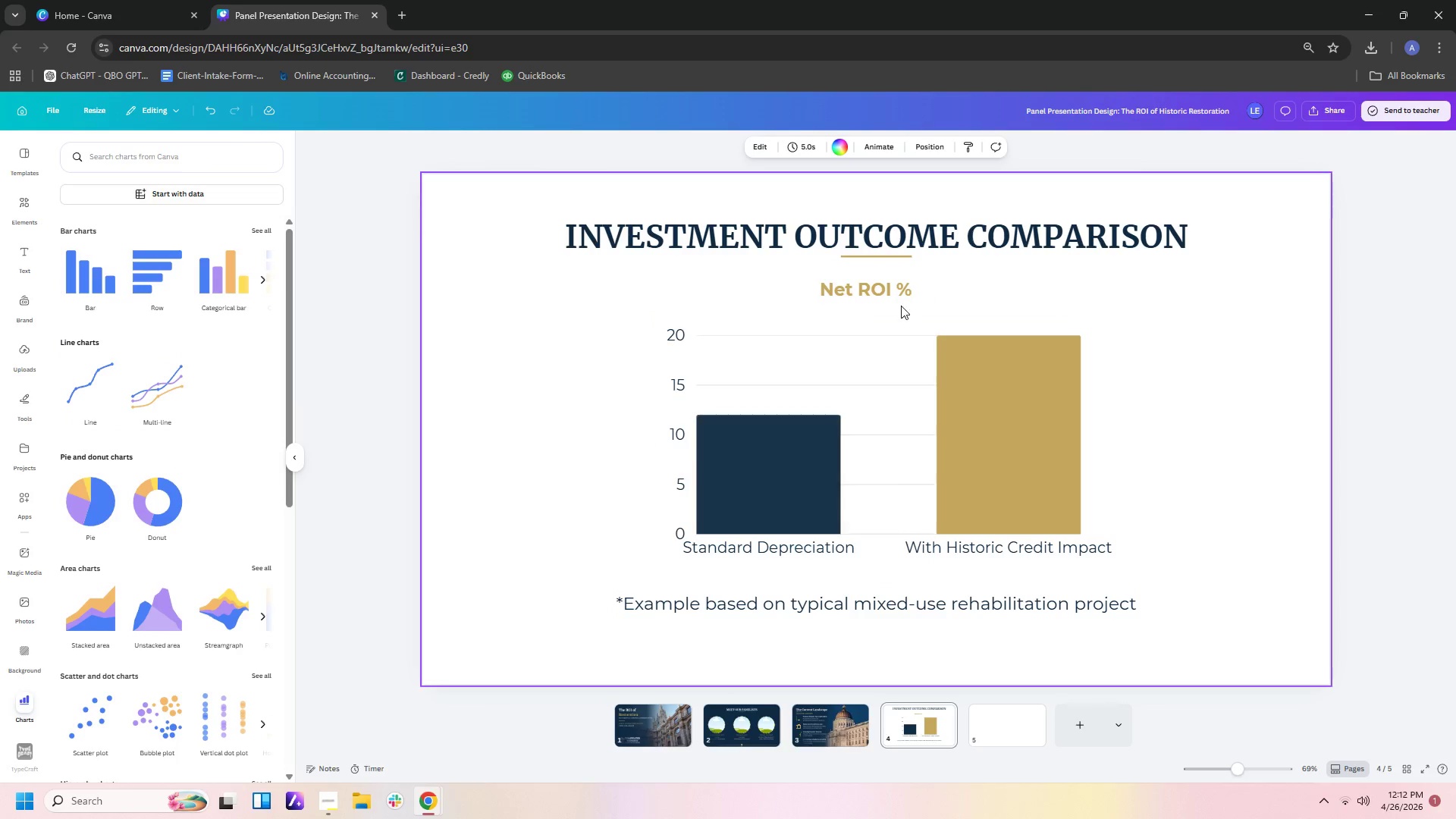 
left_click([896, 290])
 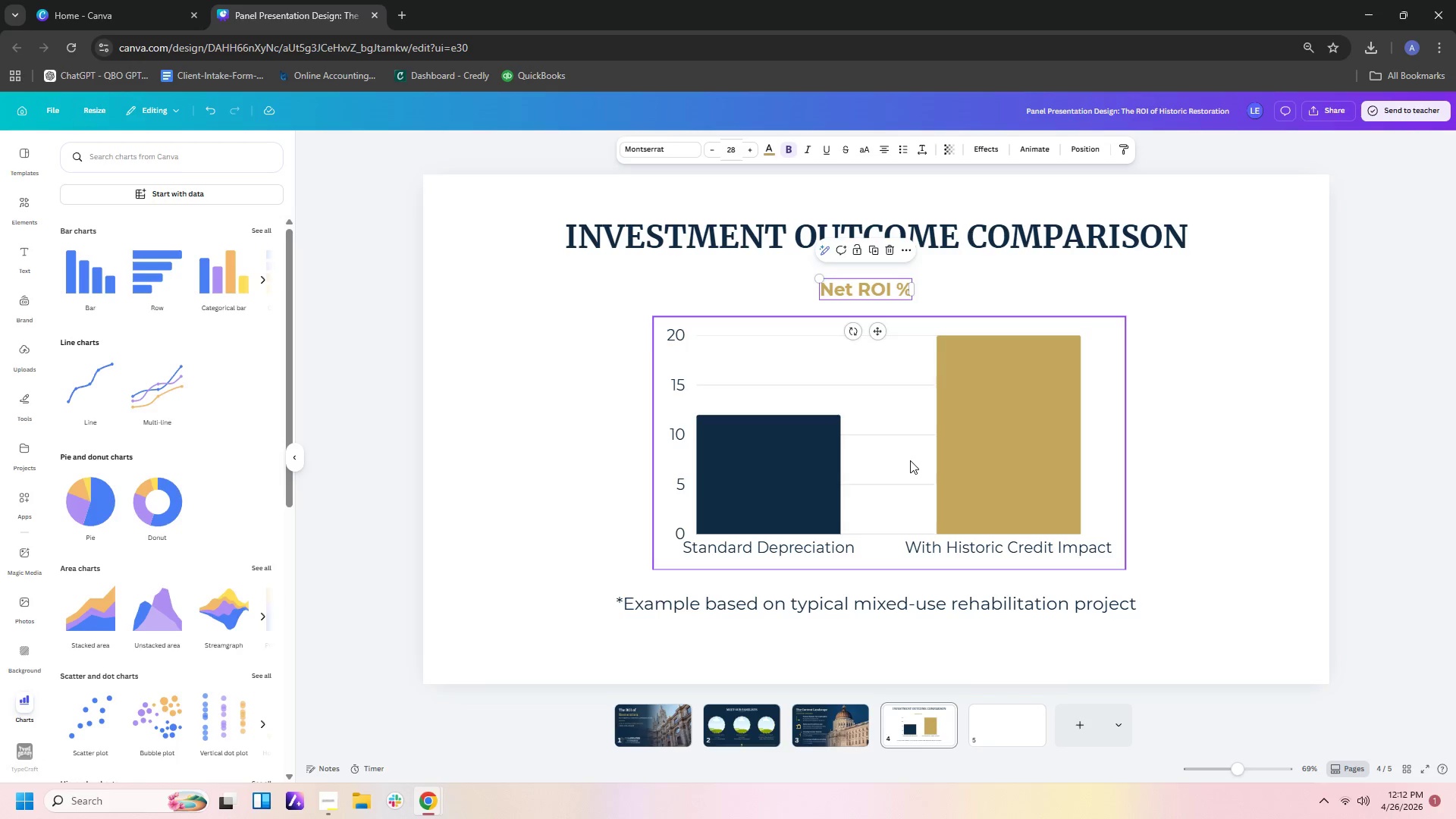 
left_click([896, 451])
 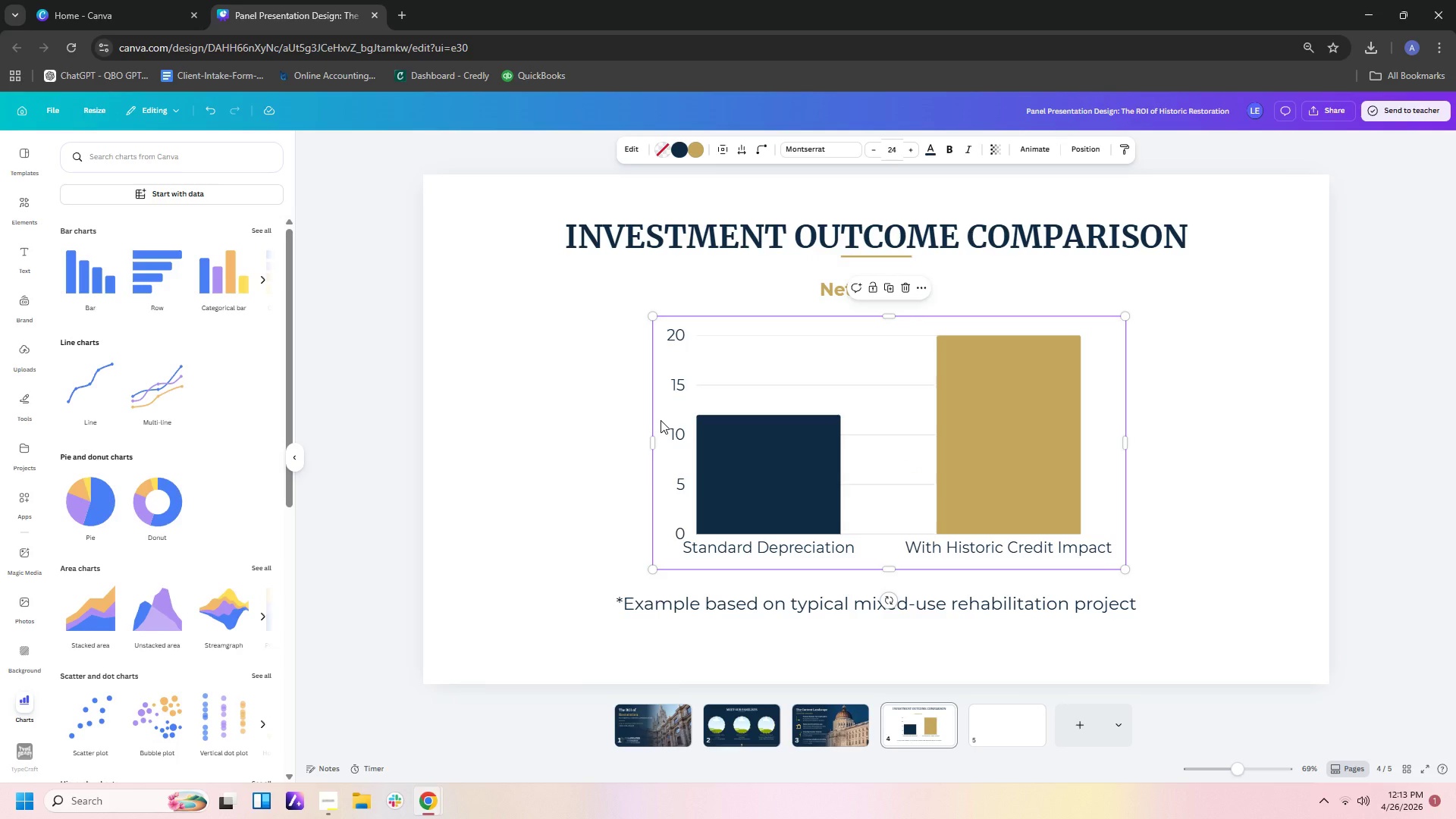 
left_click([661, 420])
 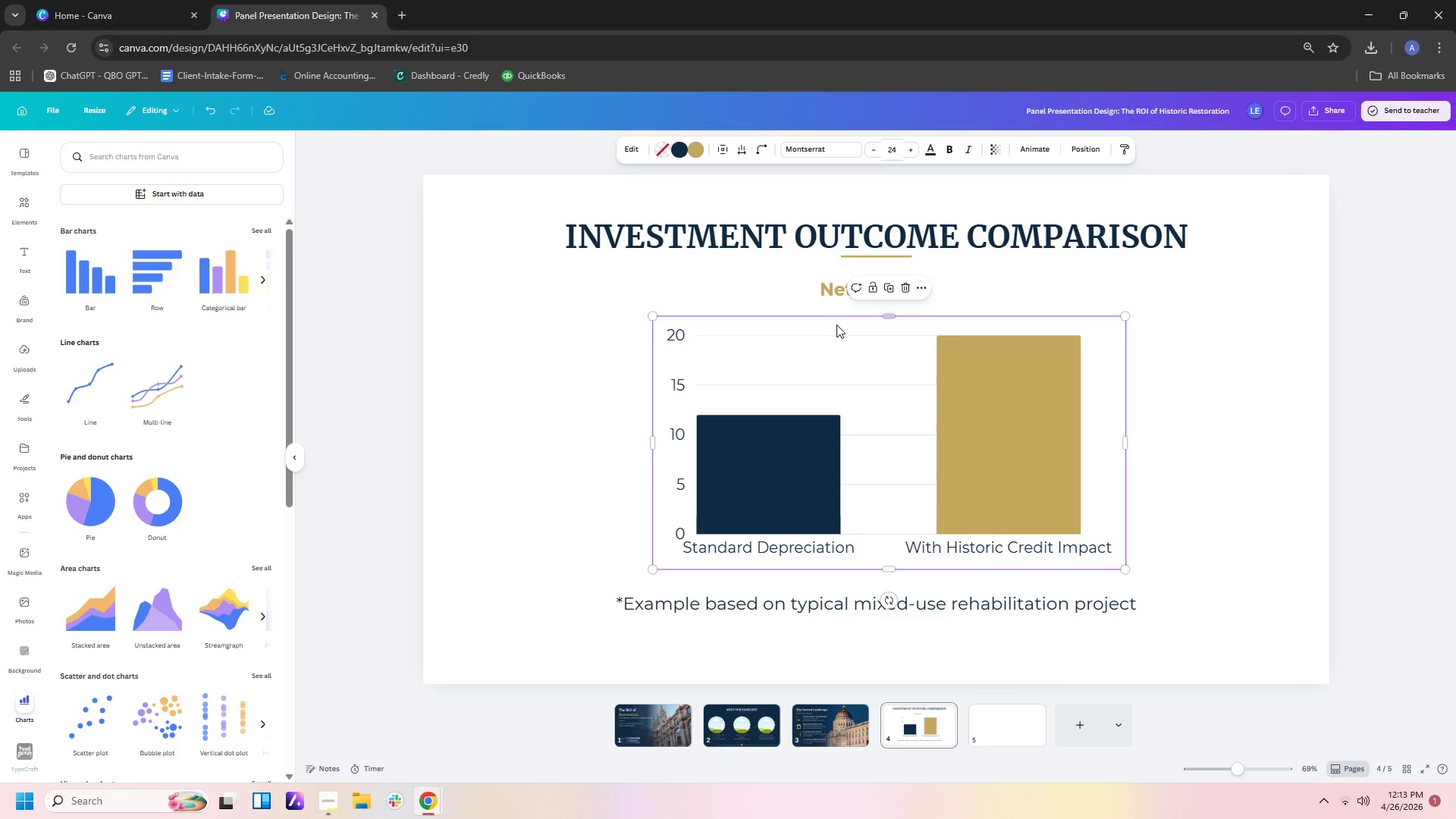 
double_click([830, 347])
 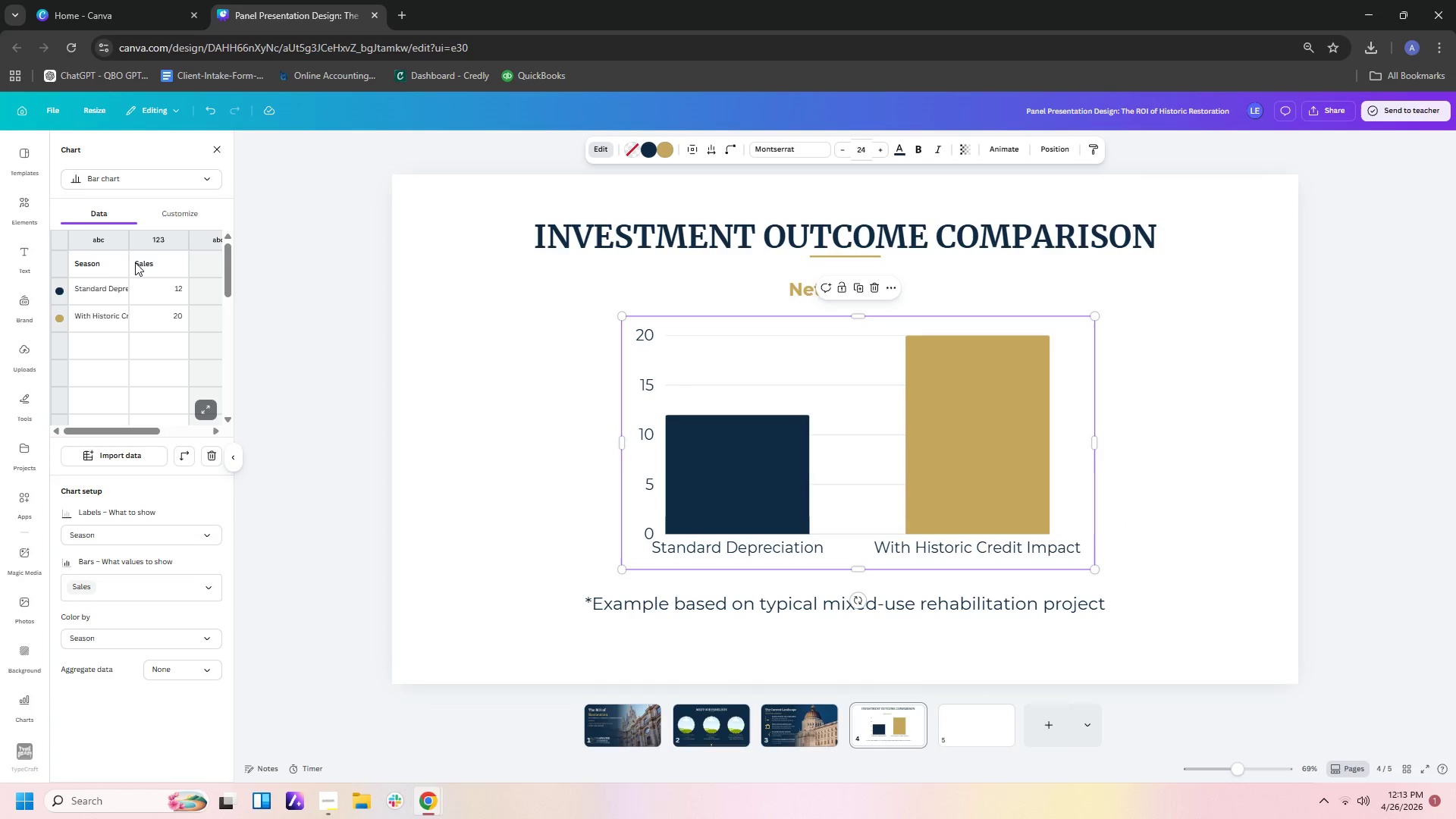 
left_click([165, 212])
 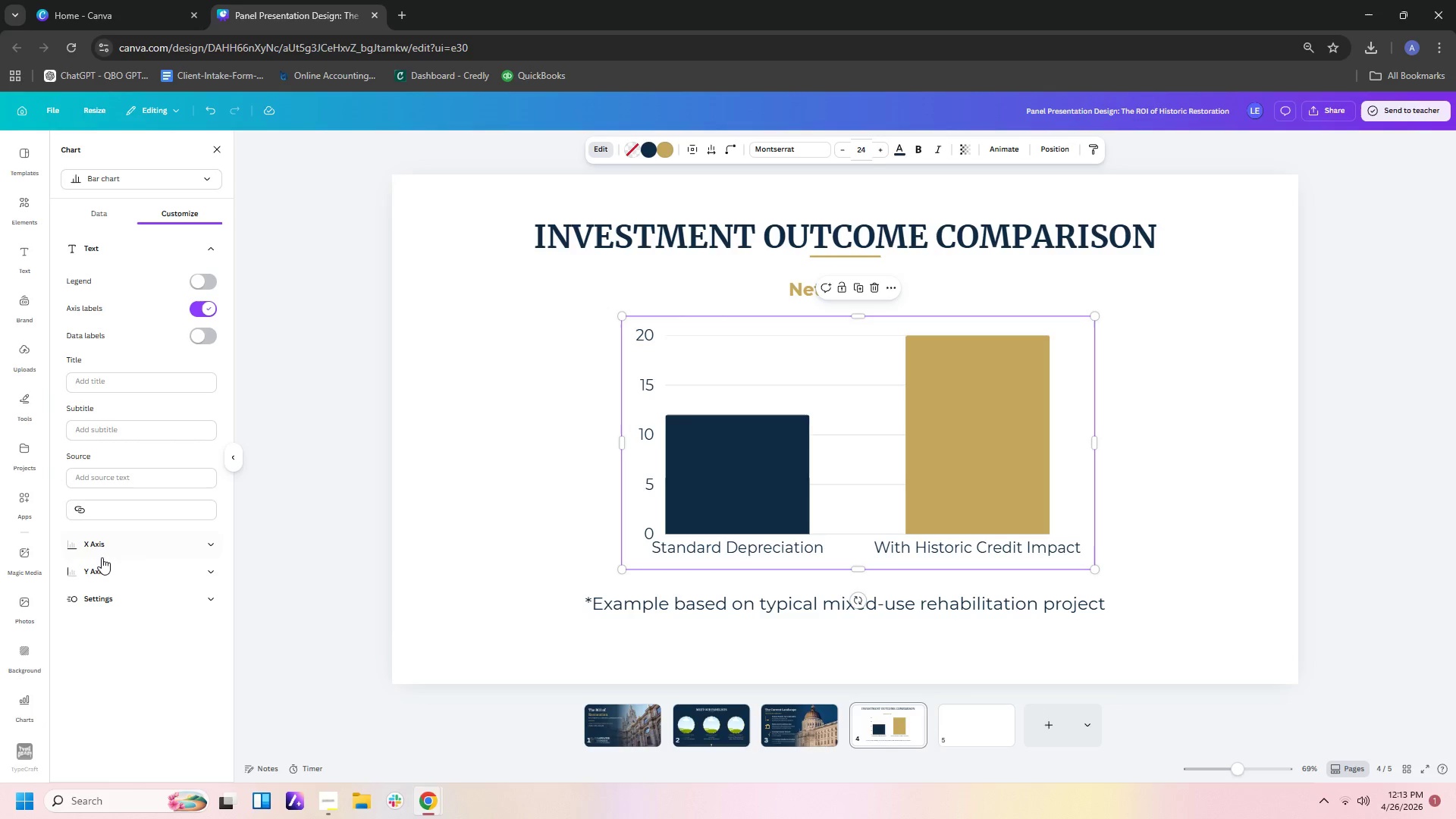 
left_click([98, 570])
 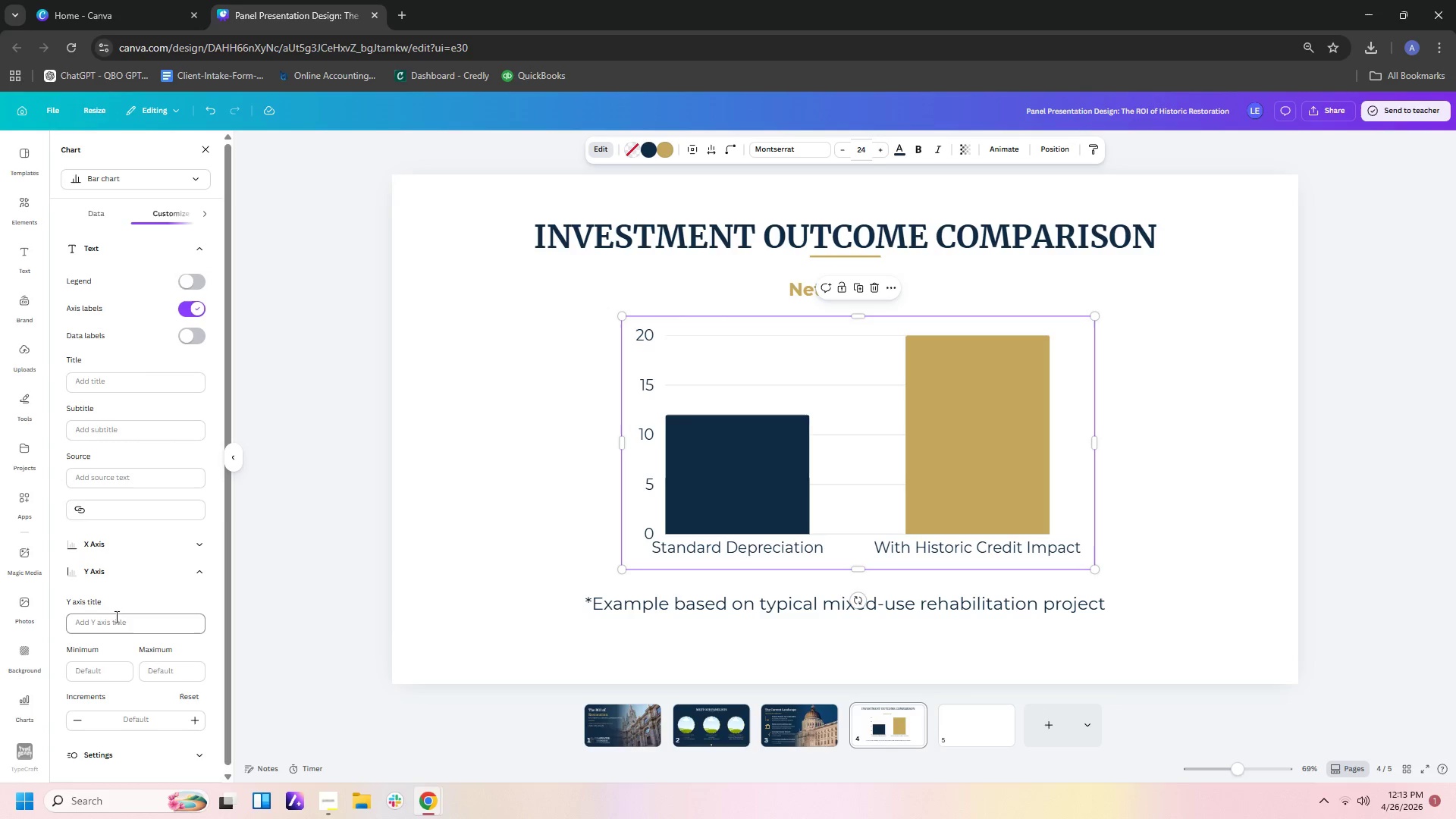 
left_click([115, 629])
 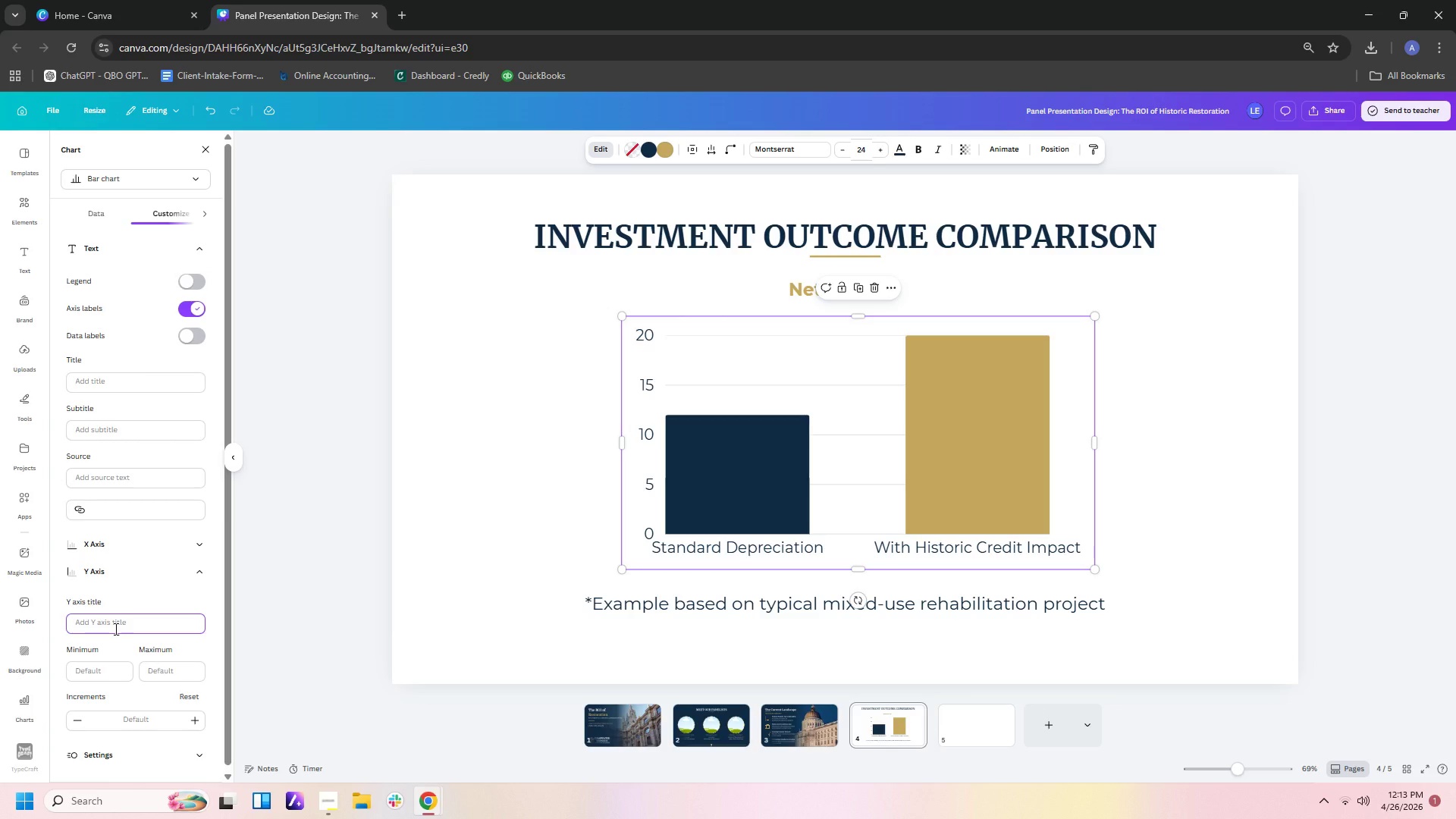 
type(Net ROI Re)
key(Backspace)
key(Backspace)
type(%)
 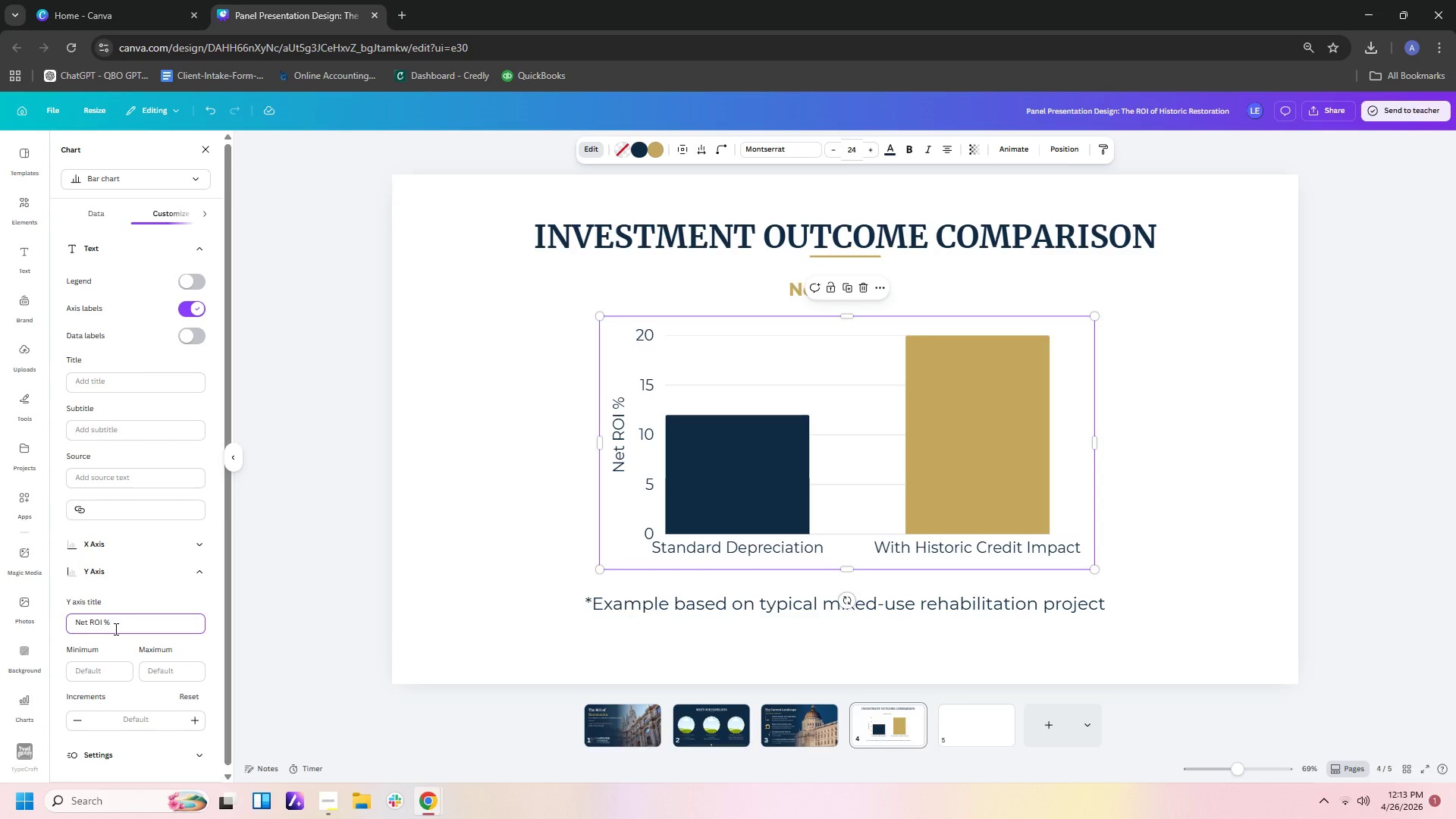 
left_click([266, 628])
 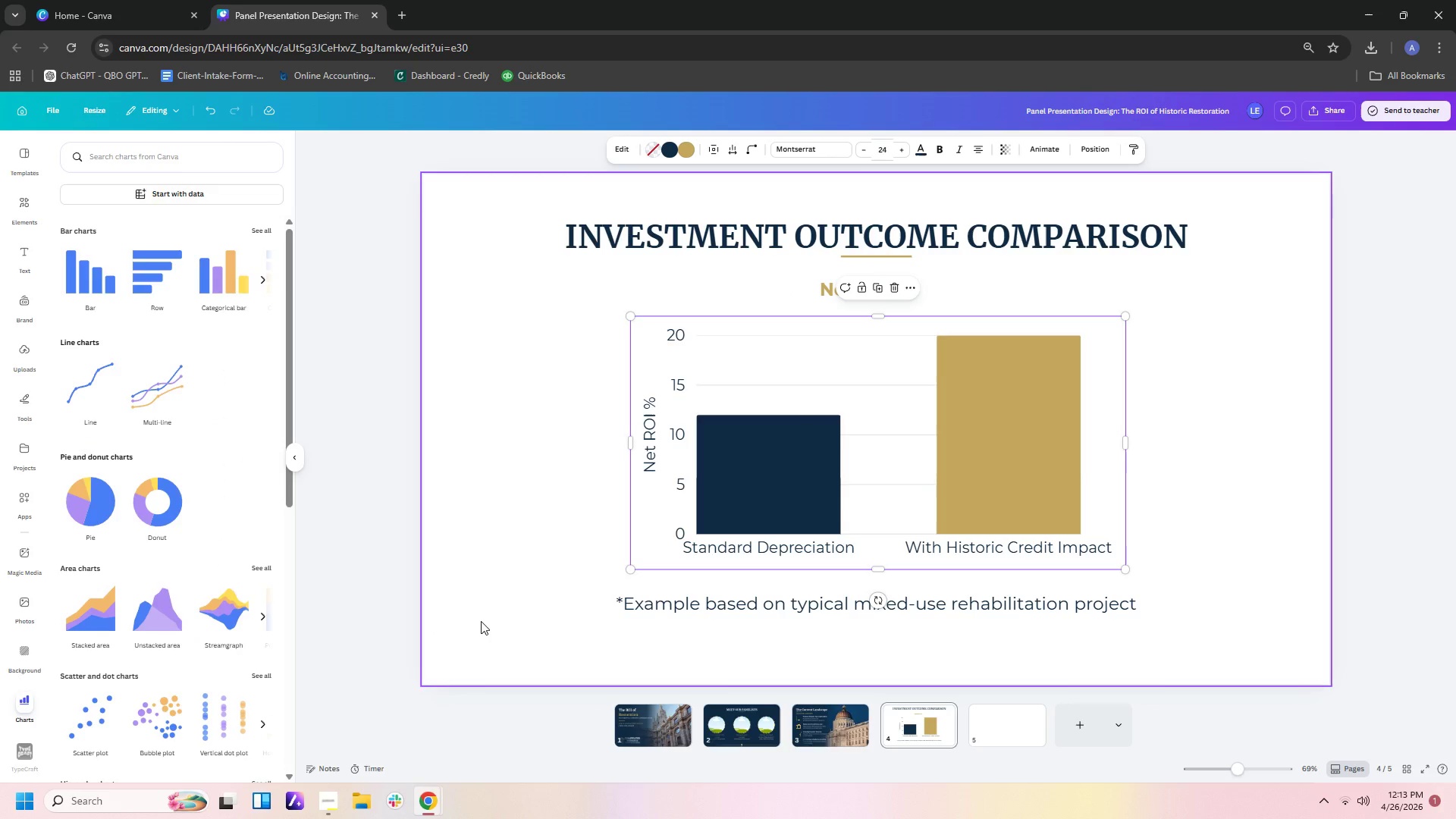 
left_click([481, 621])
 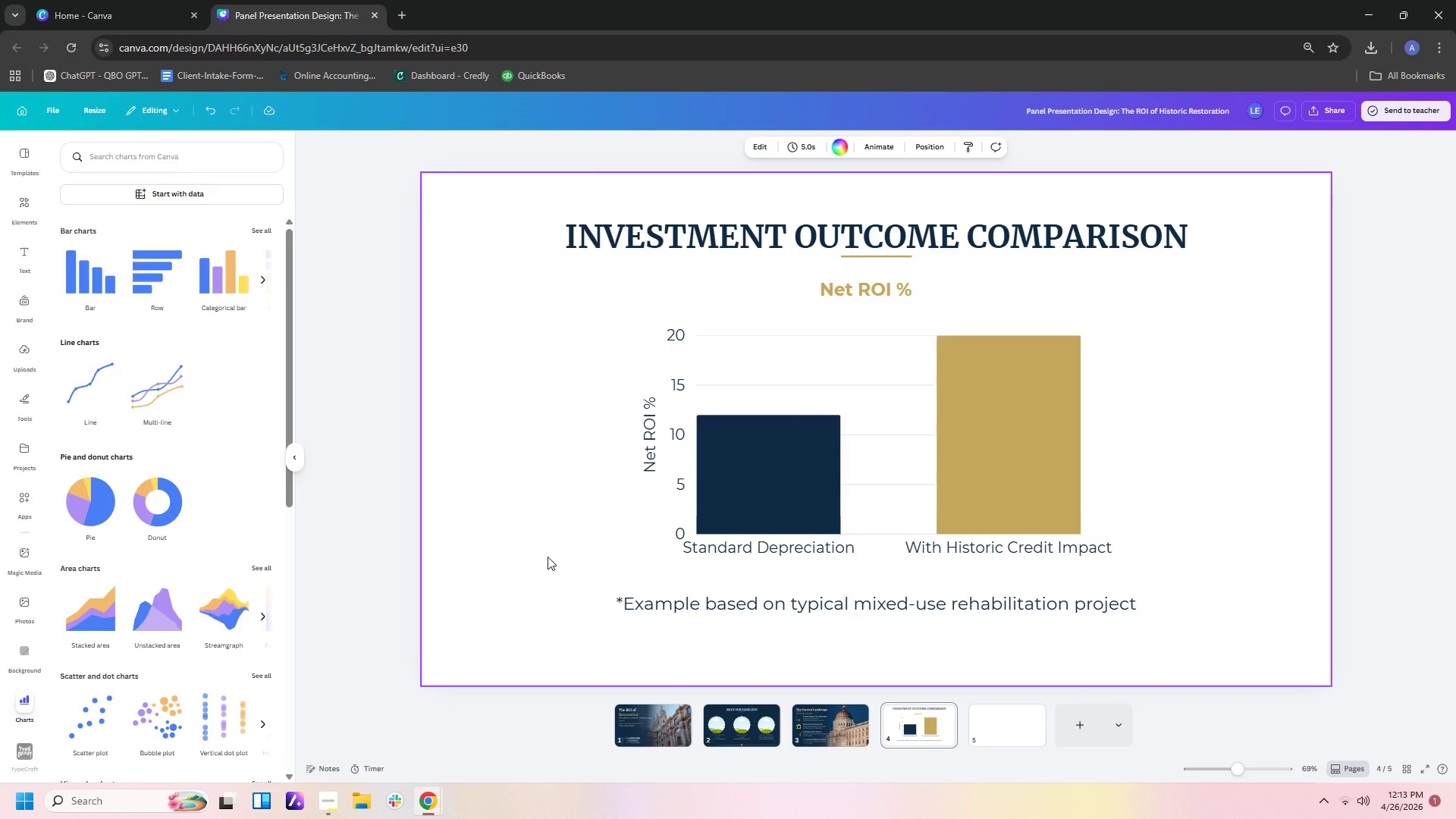 
left_click([651, 418])
 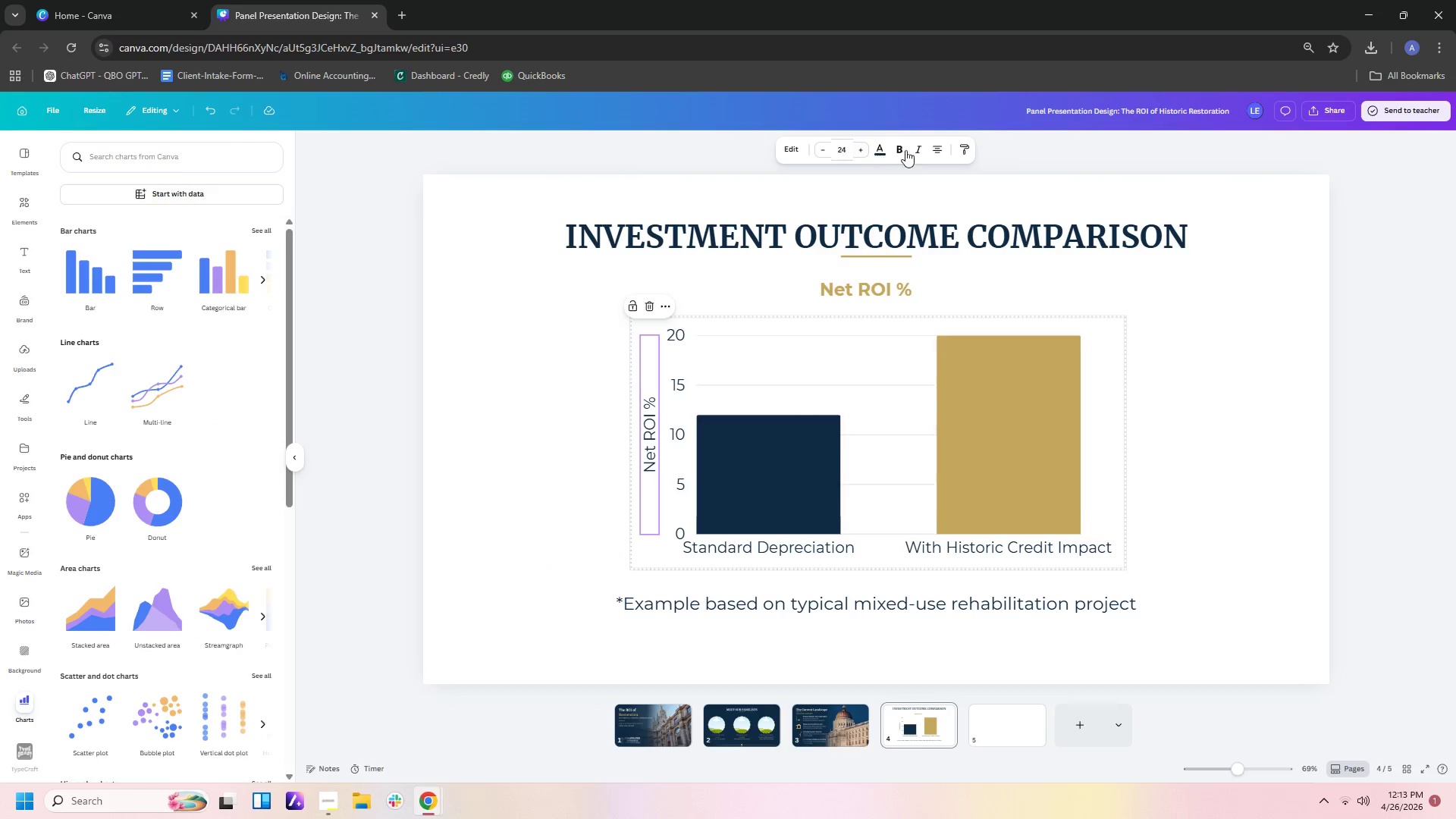 
left_click([905, 149])
 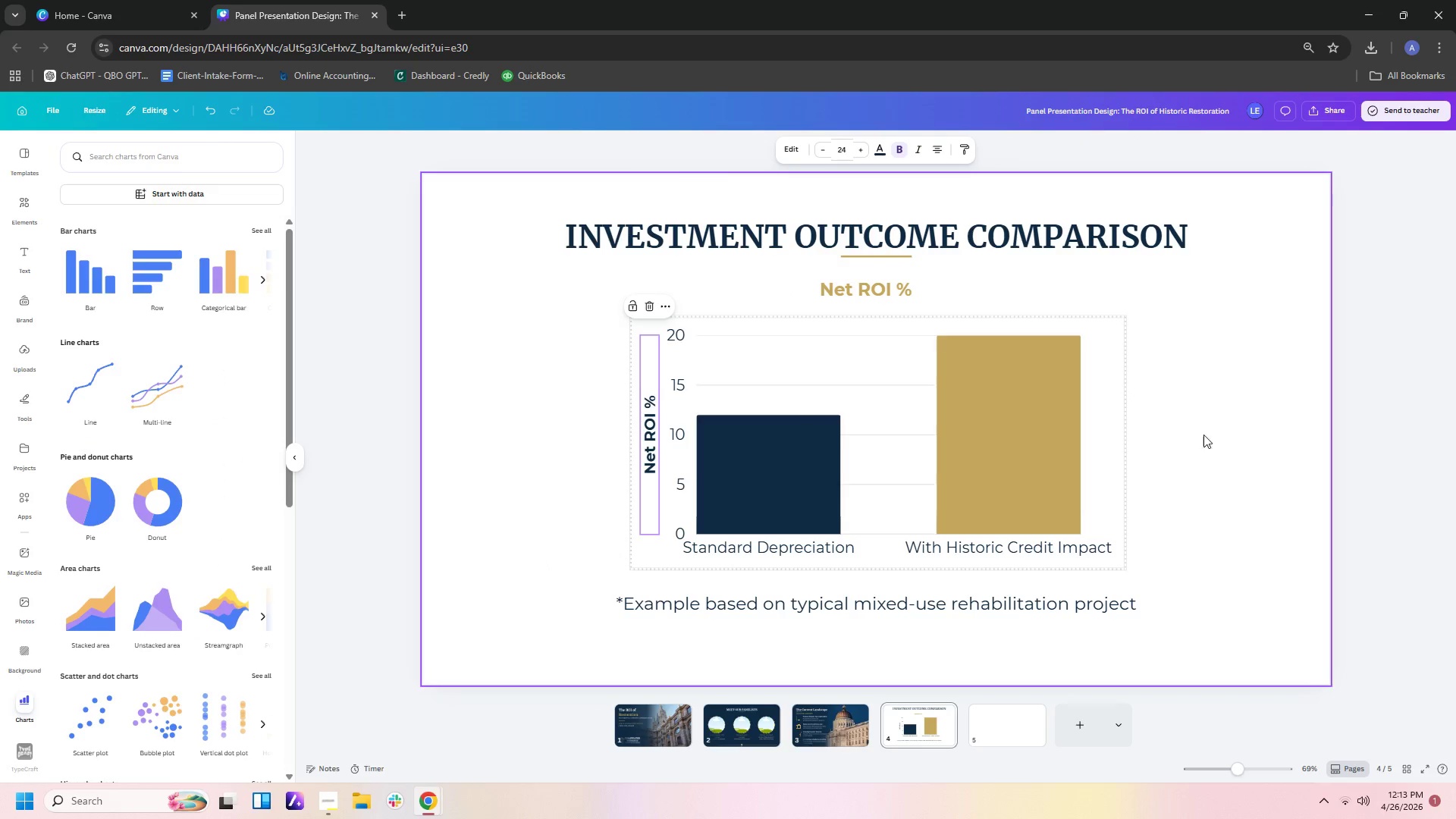 
left_click([1246, 457])
 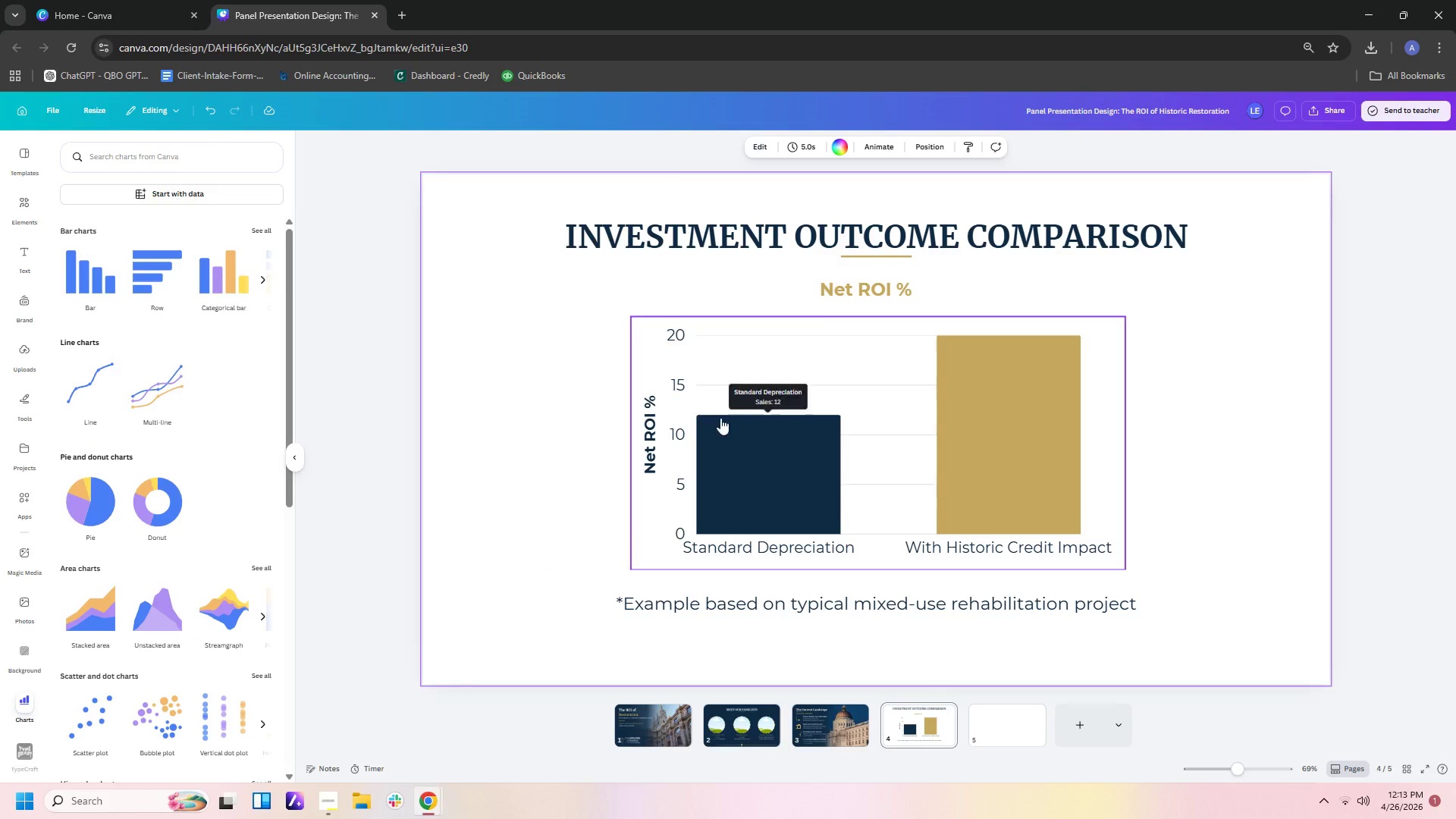 
left_click([677, 382])
 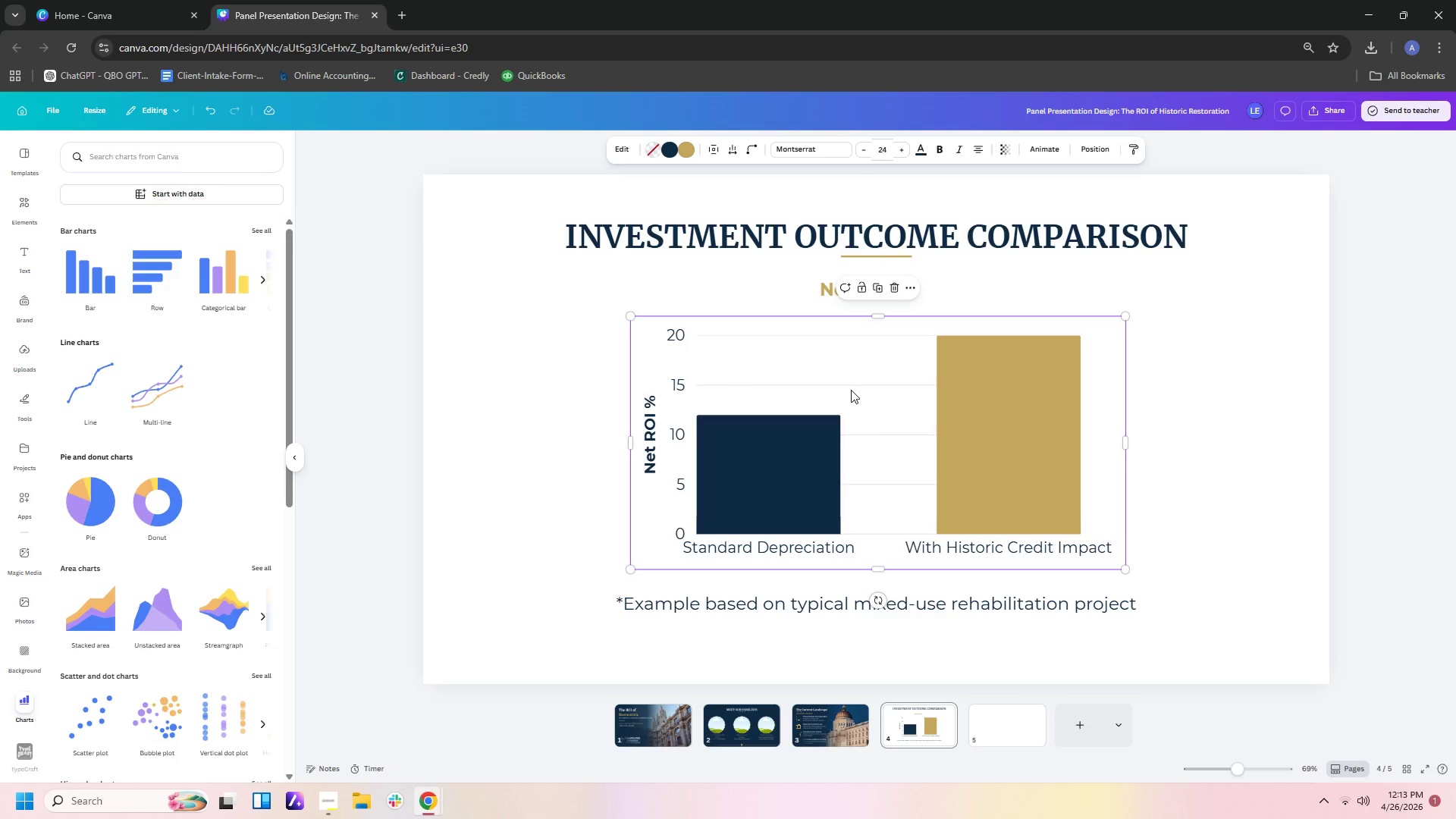 
double_click([851, 390])
 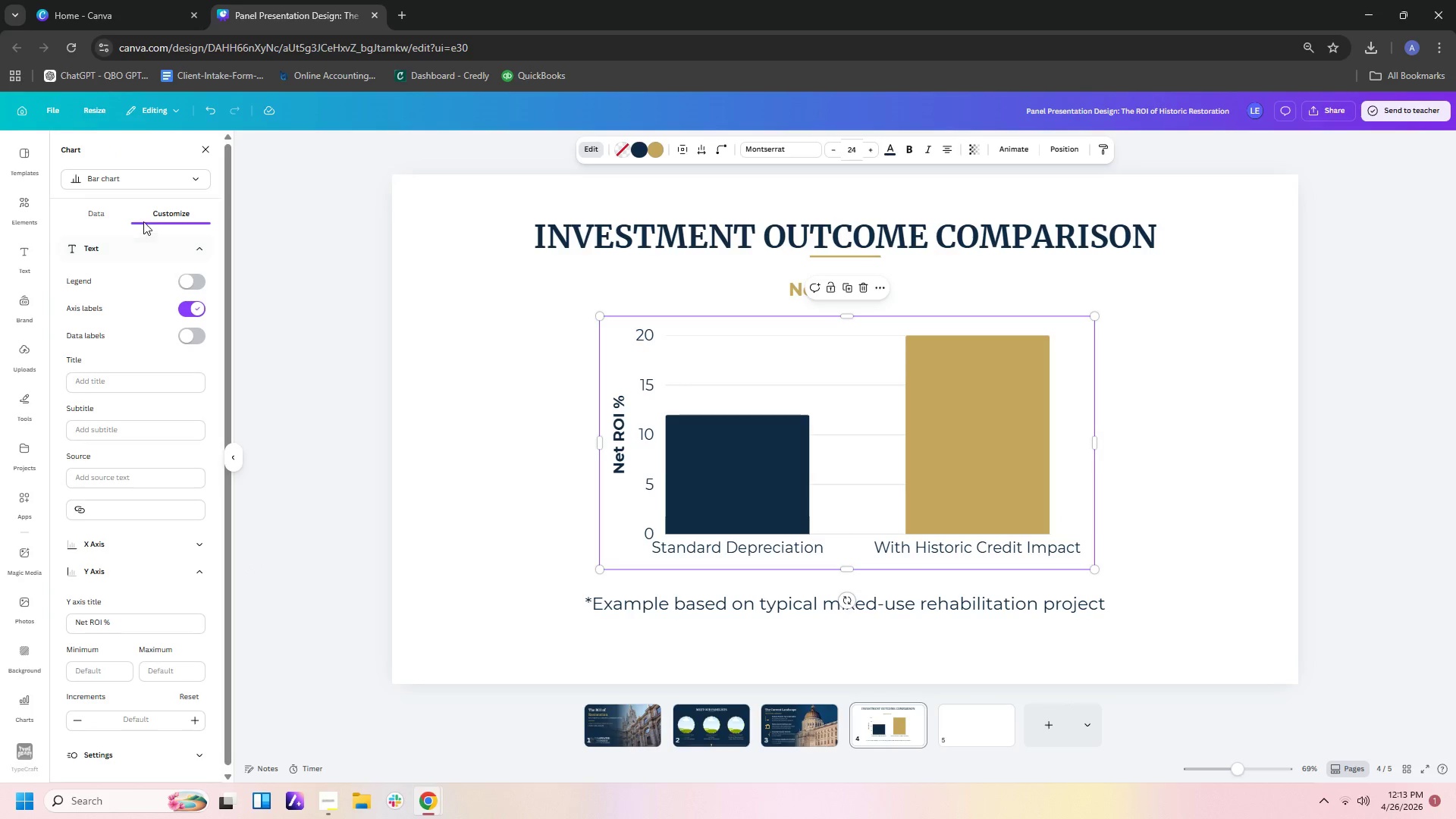 
left_click([82, 215])
 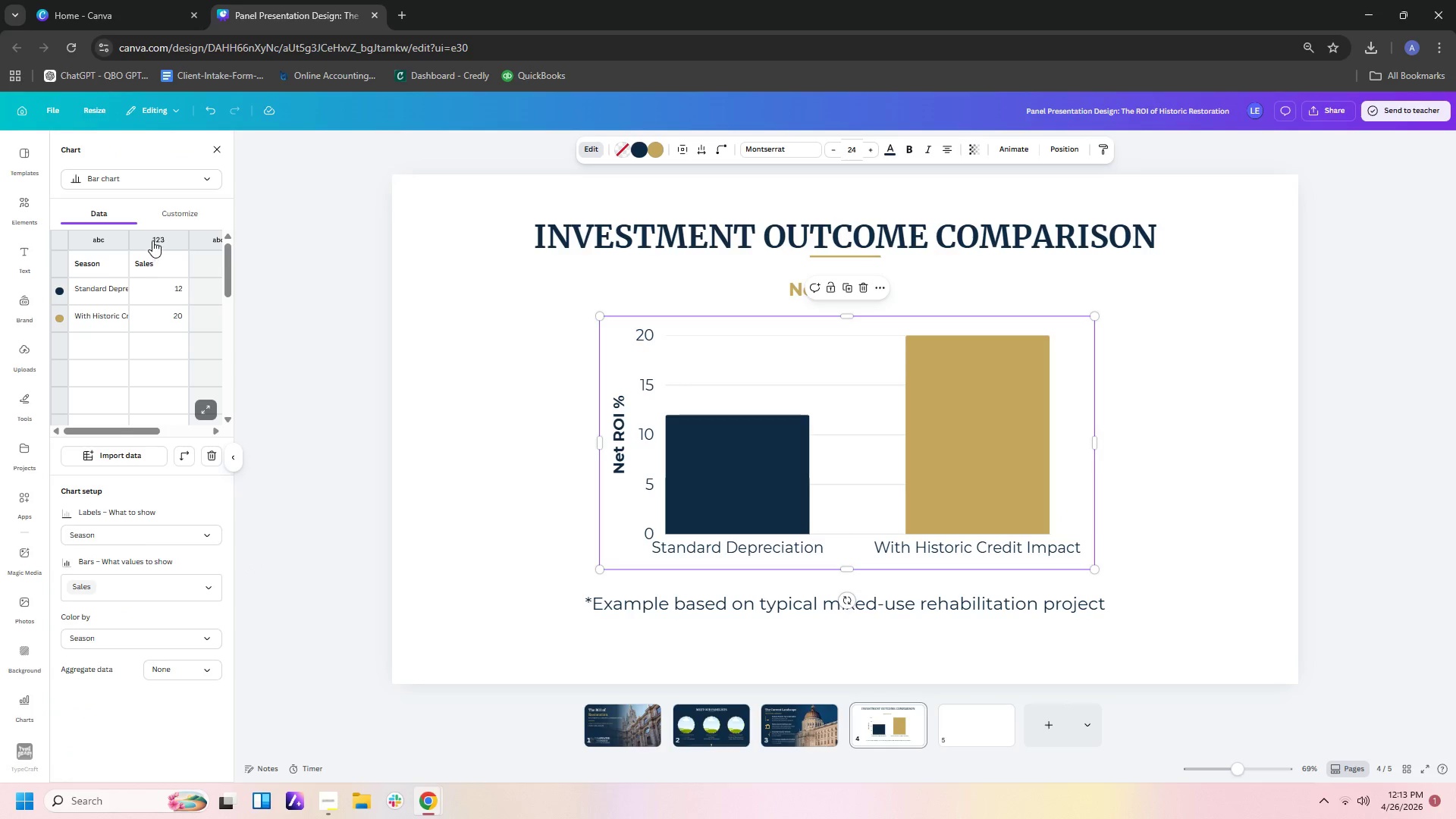 
left_click([152, 240])
 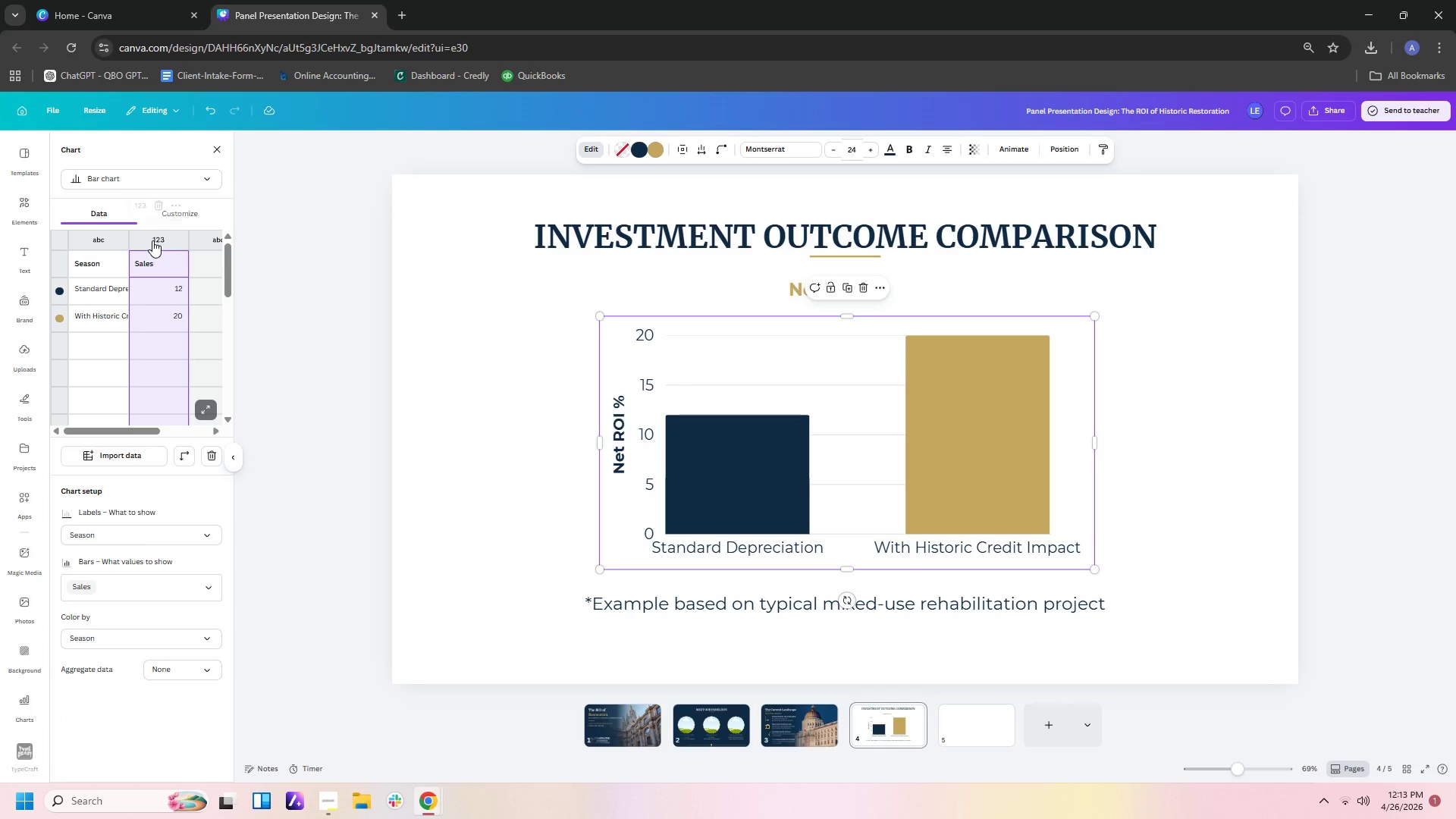 
double_click([158, 232])
 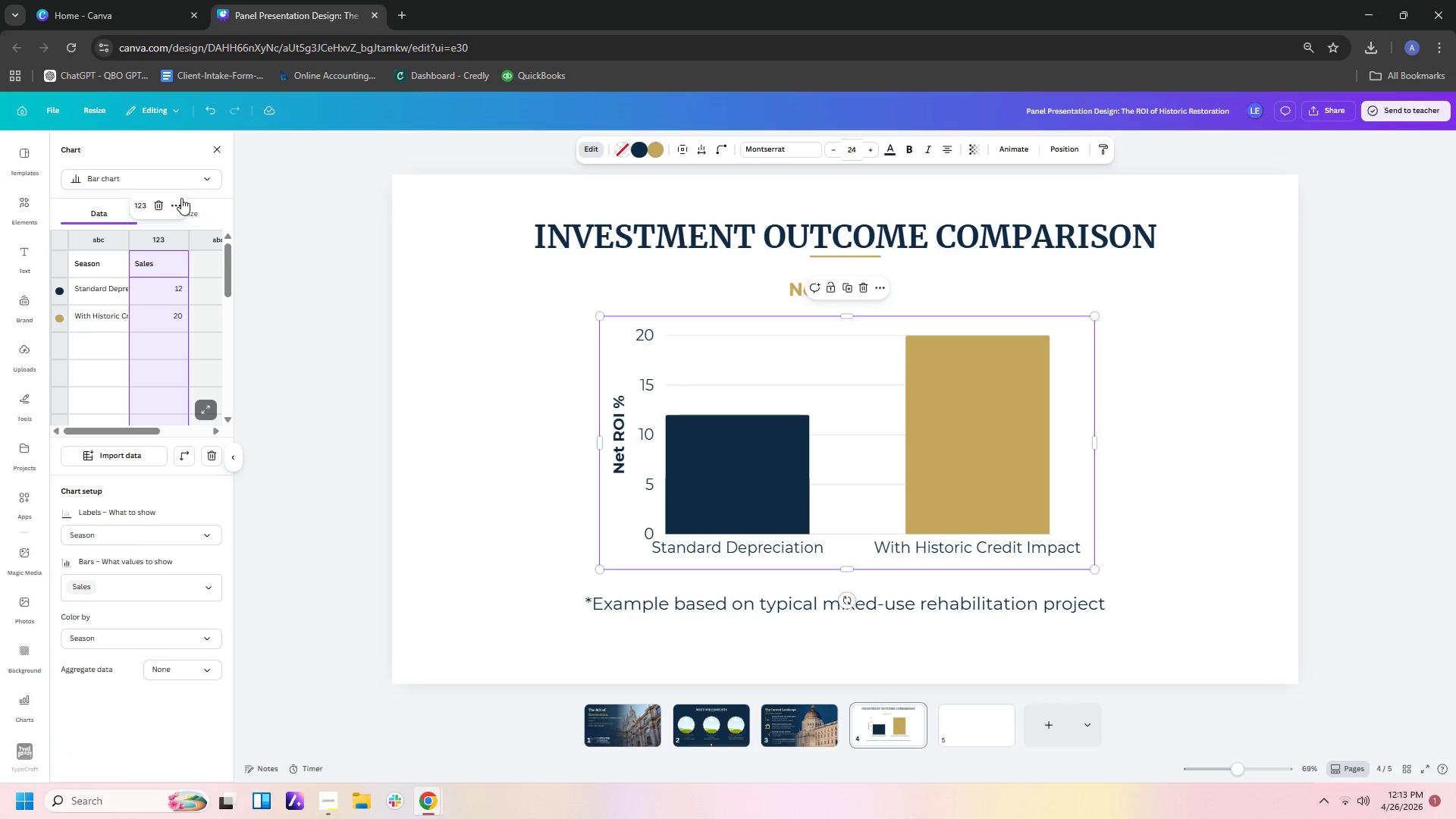 
left_click([180, 198])
 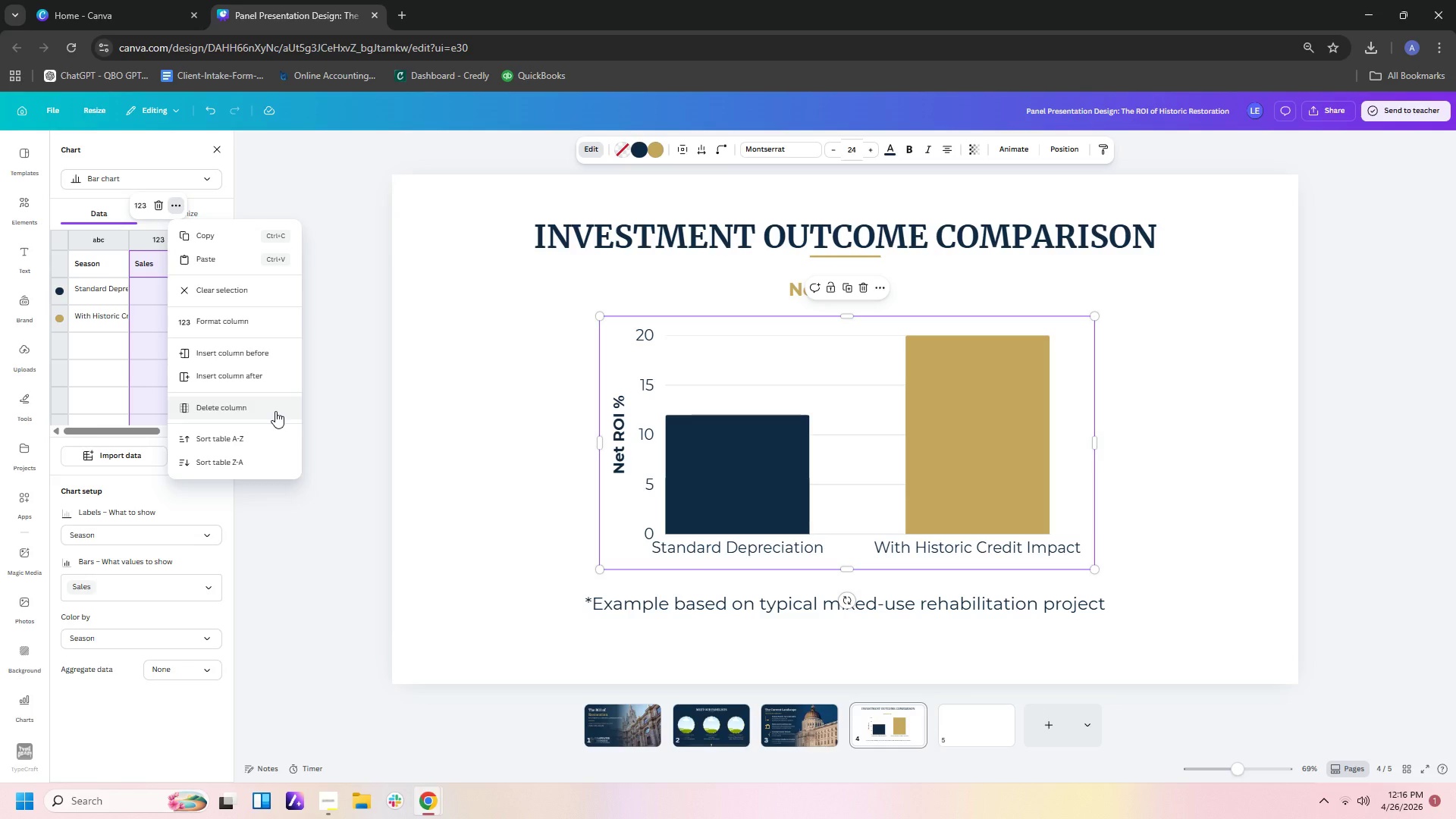 
wait(153.14)
 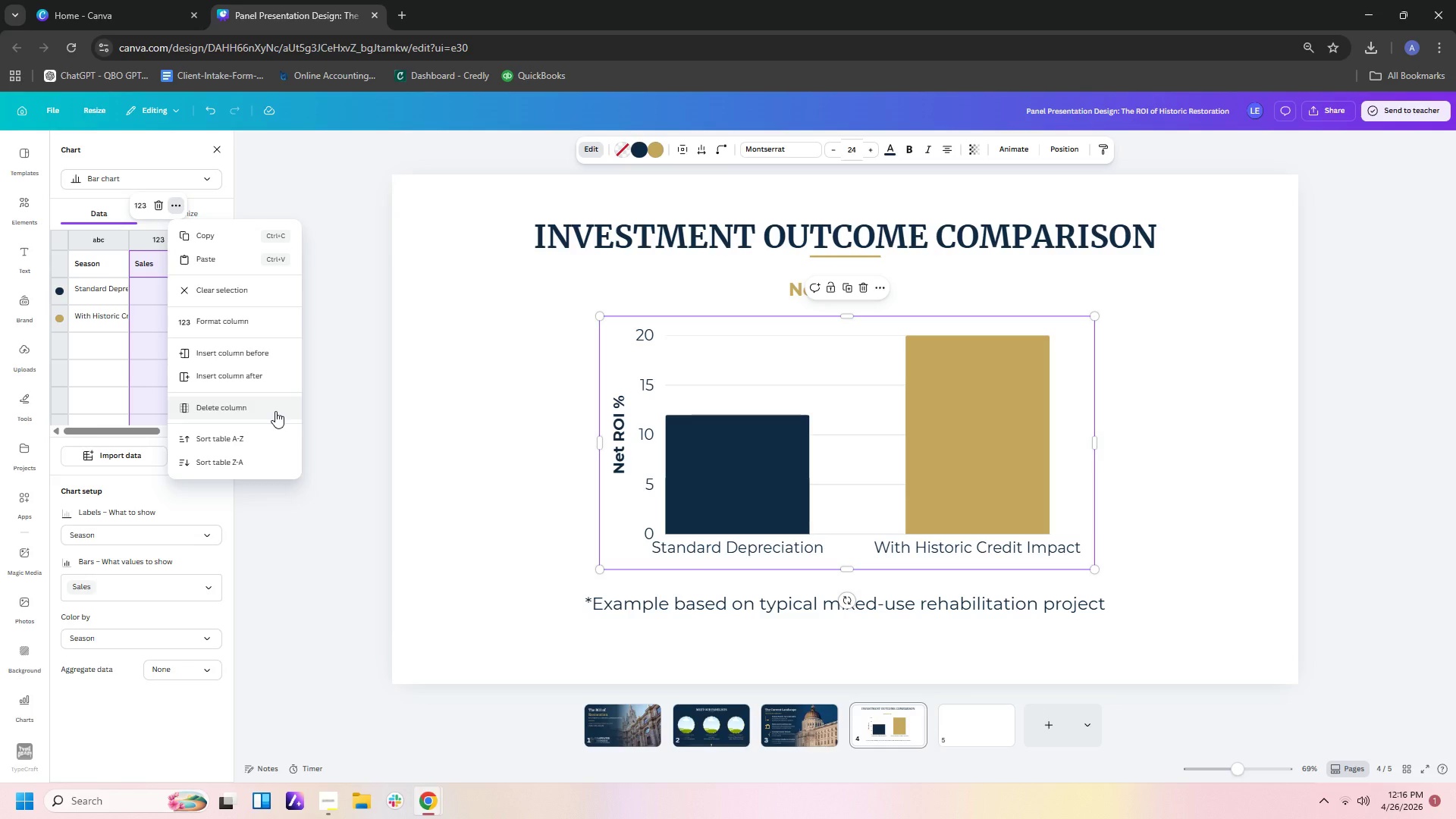 
mouse_move([821, 434])
 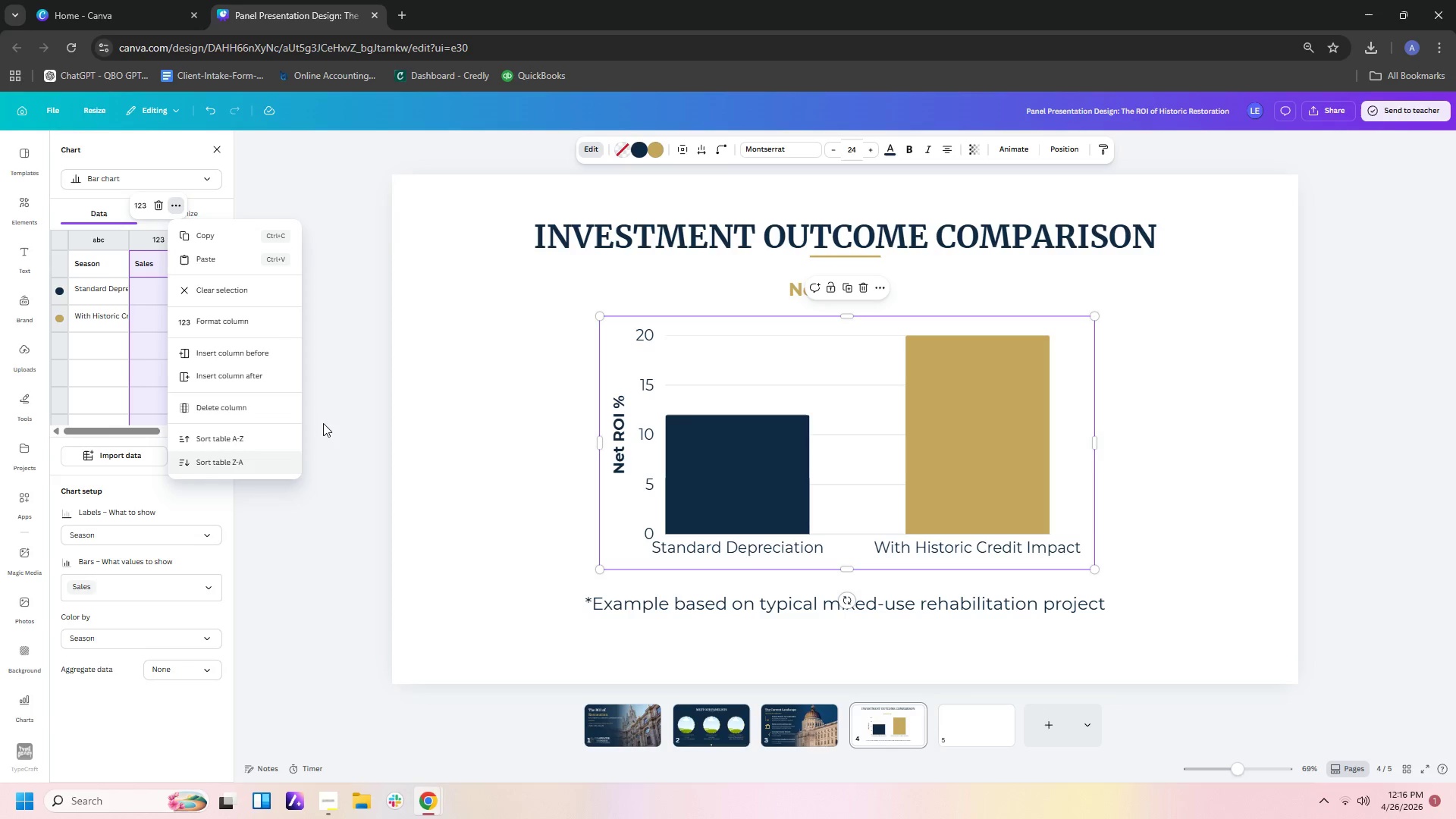 
left_click([345, 417])
 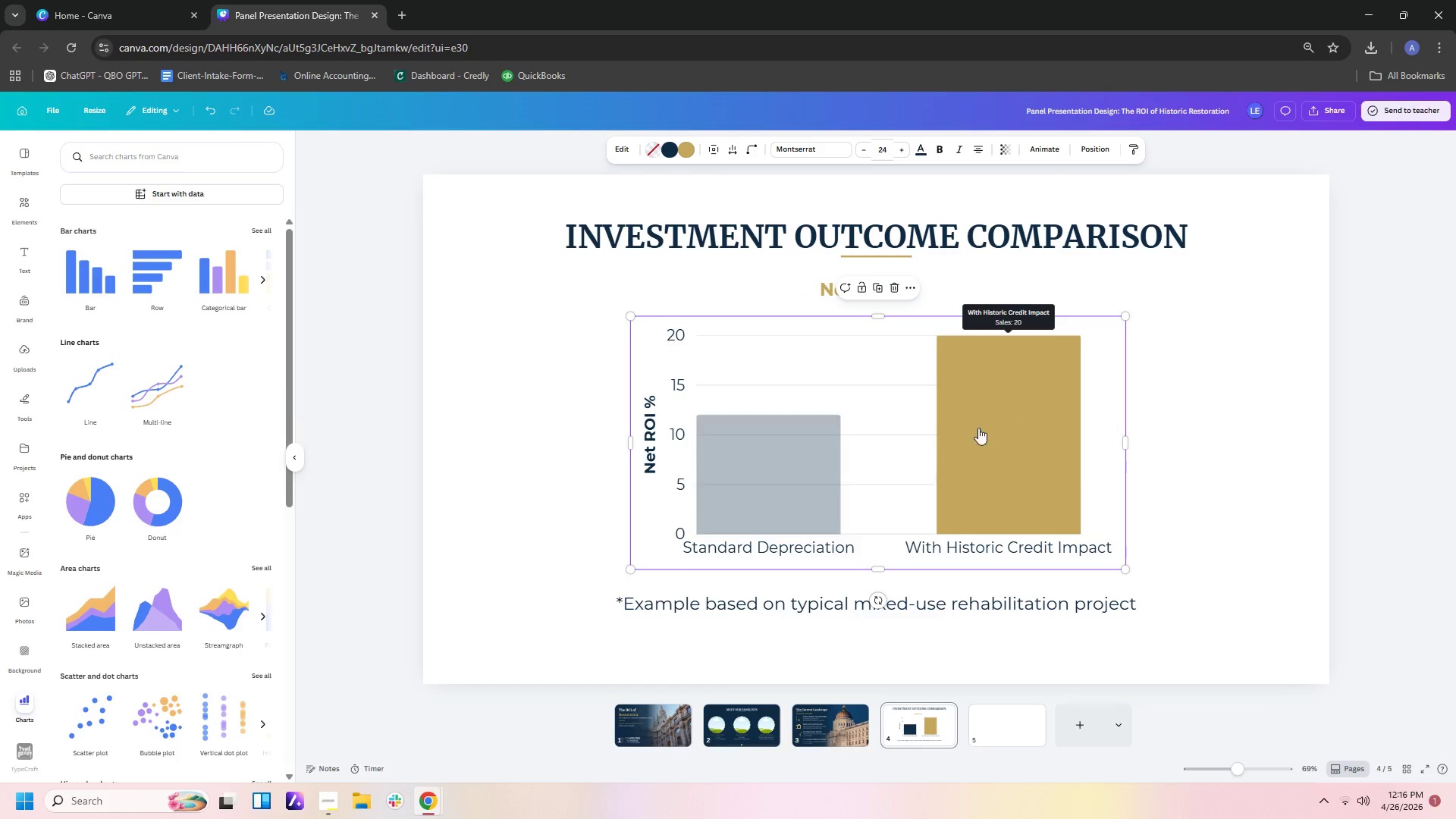 
left_click([914, 453])
 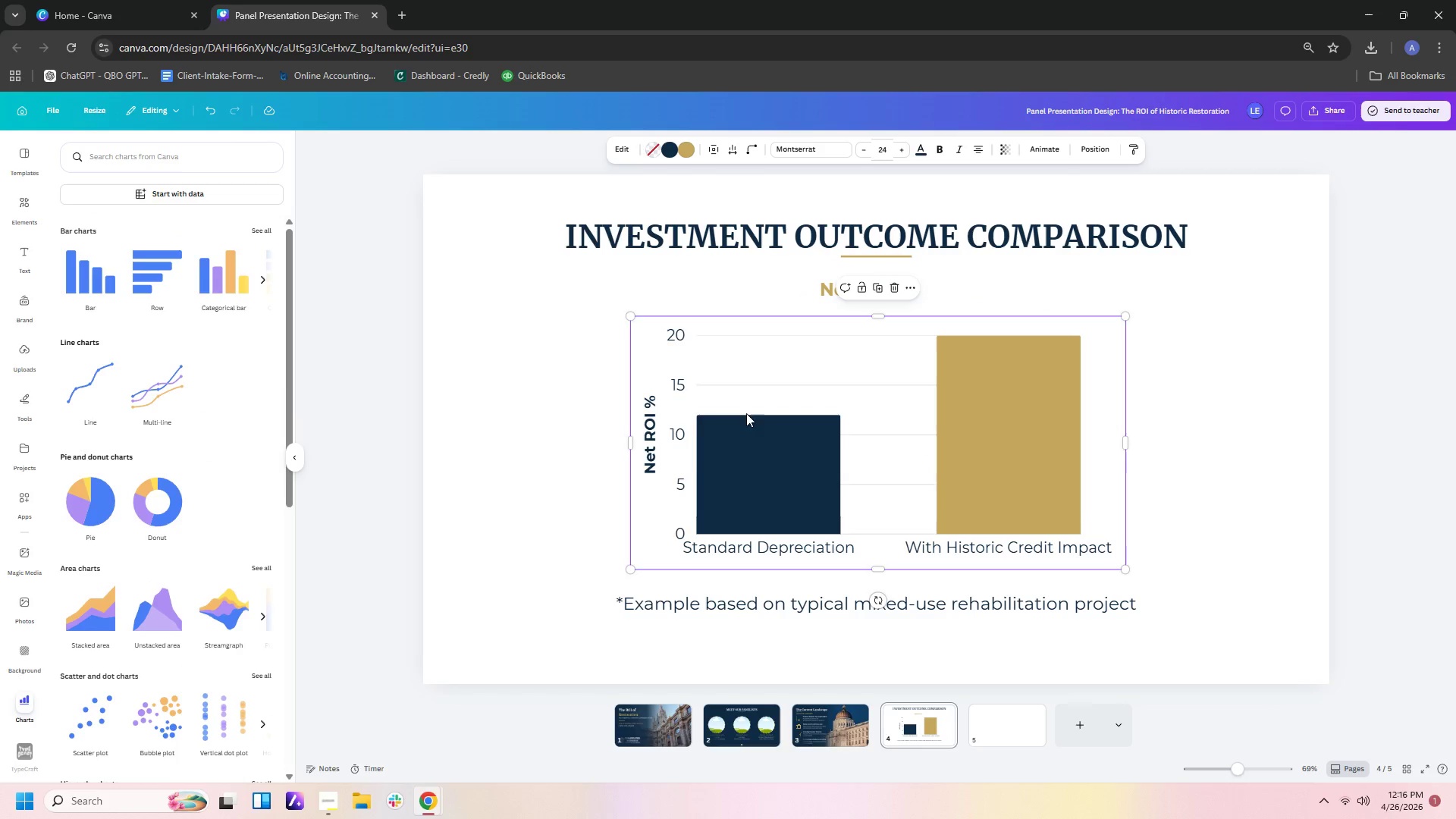 
left_click([755, 413])
 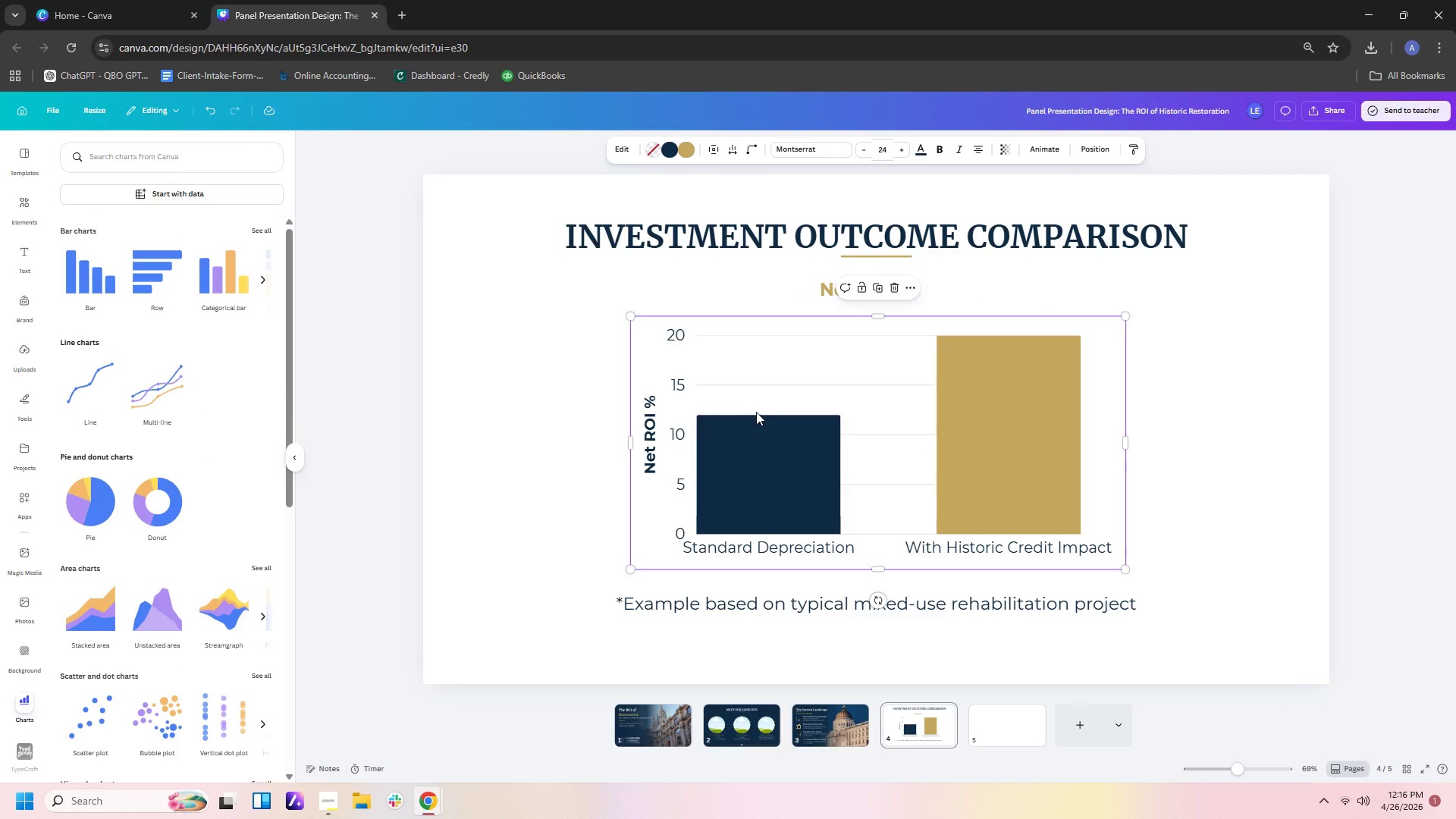 
double_click([756, 412])
 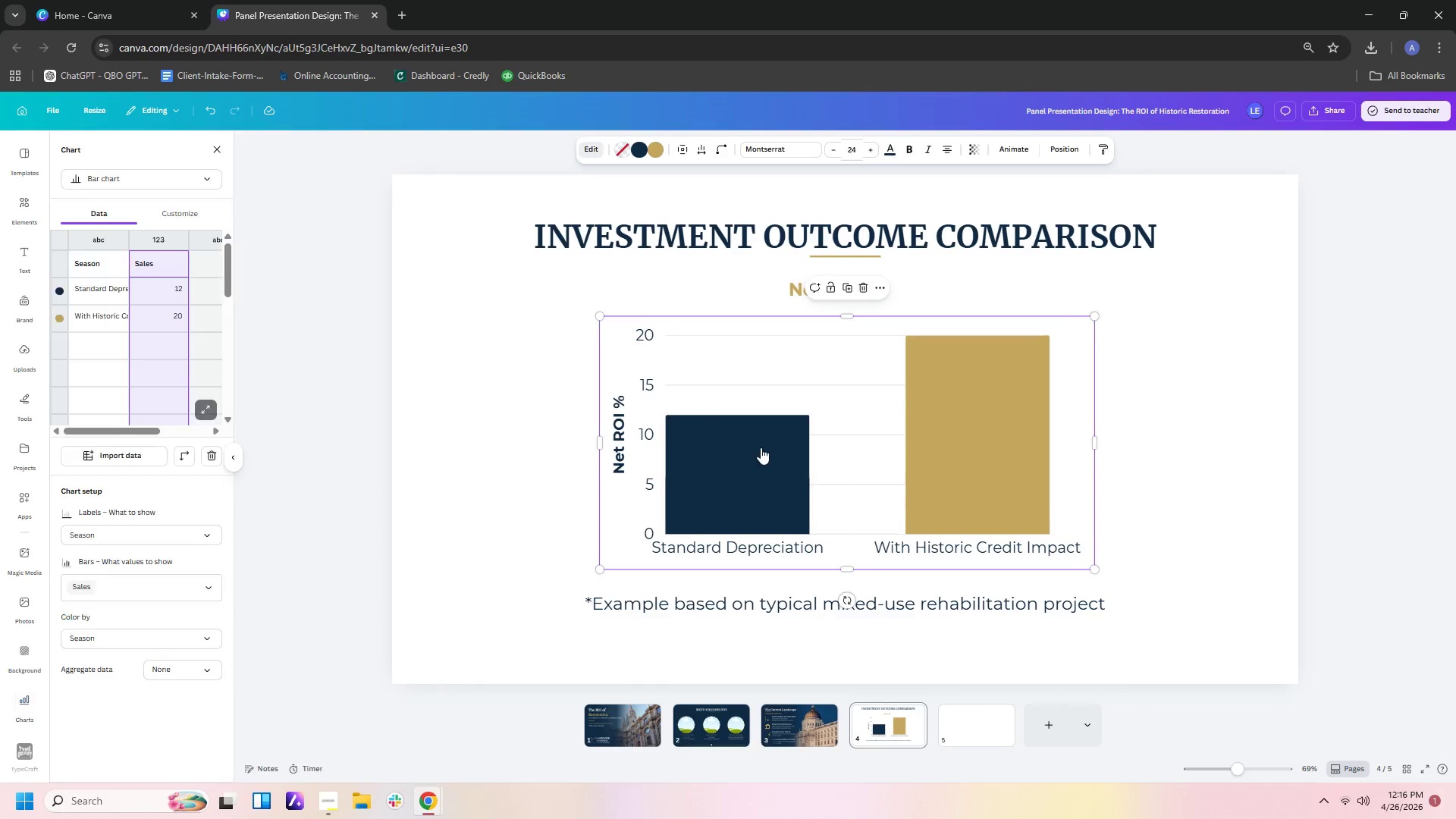 
triple_click([761, 447])
 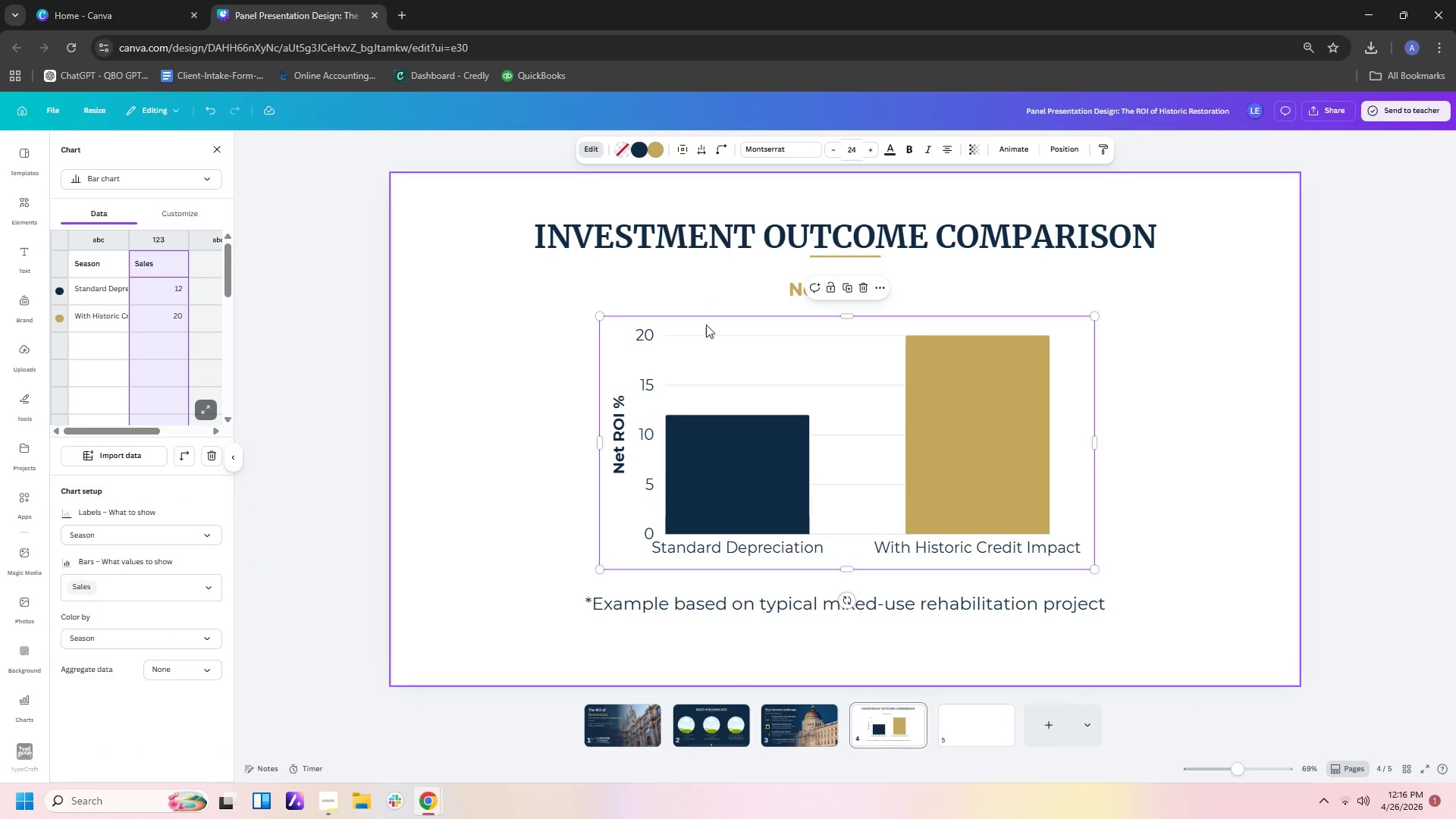 
left_click([707, 331])
 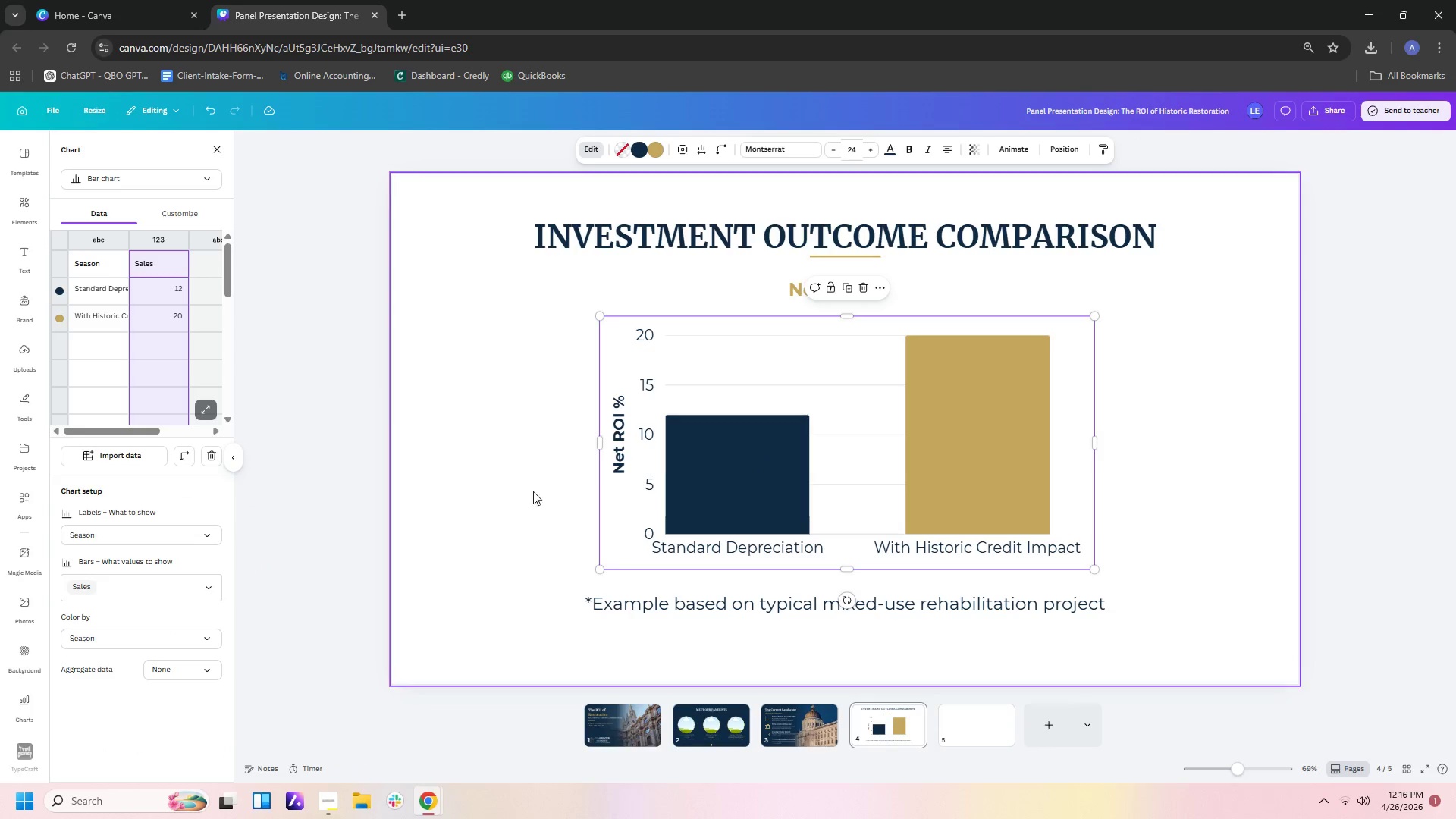 
left_click([689, 458])
 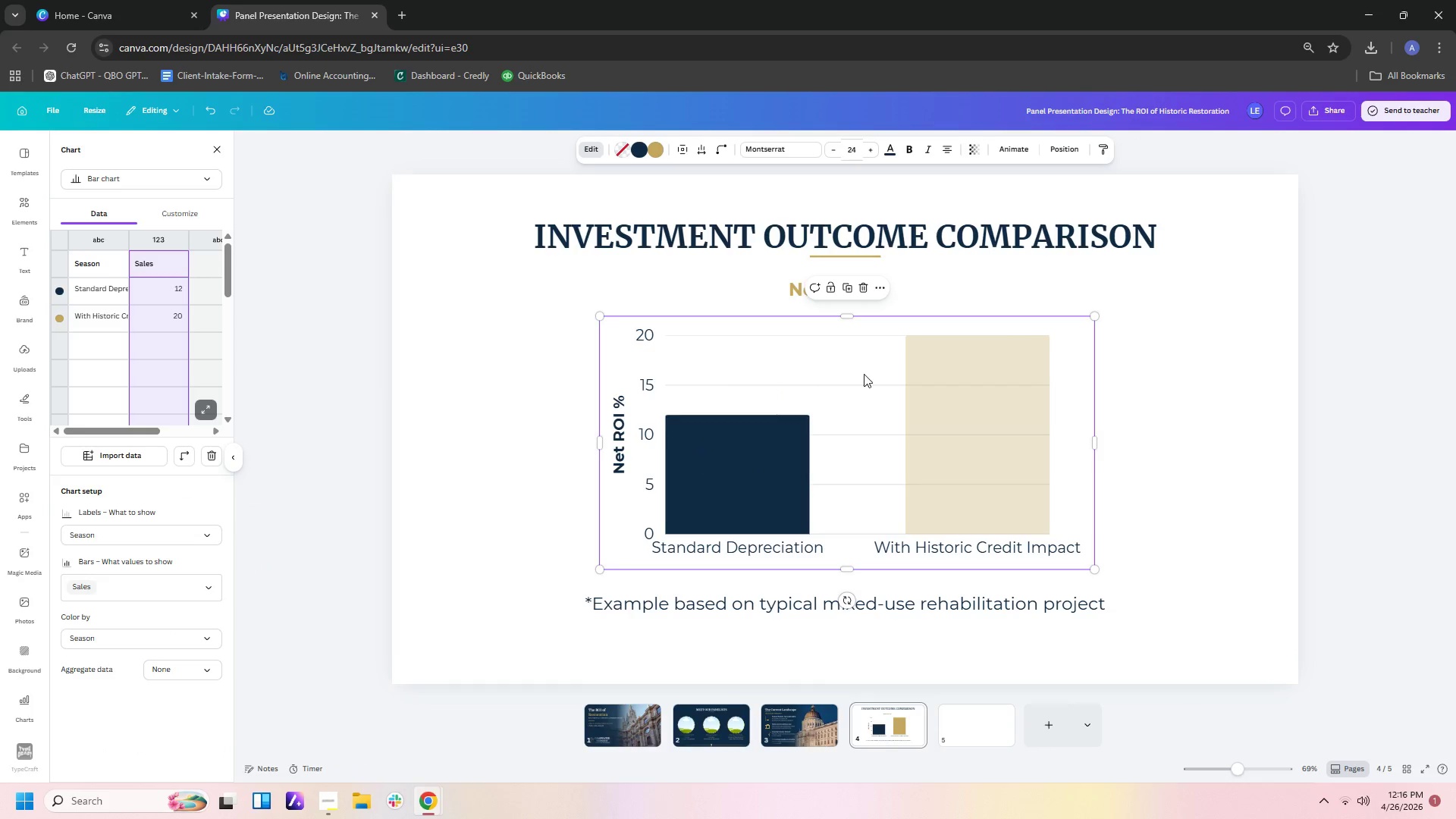 
left_click([864, 374])
 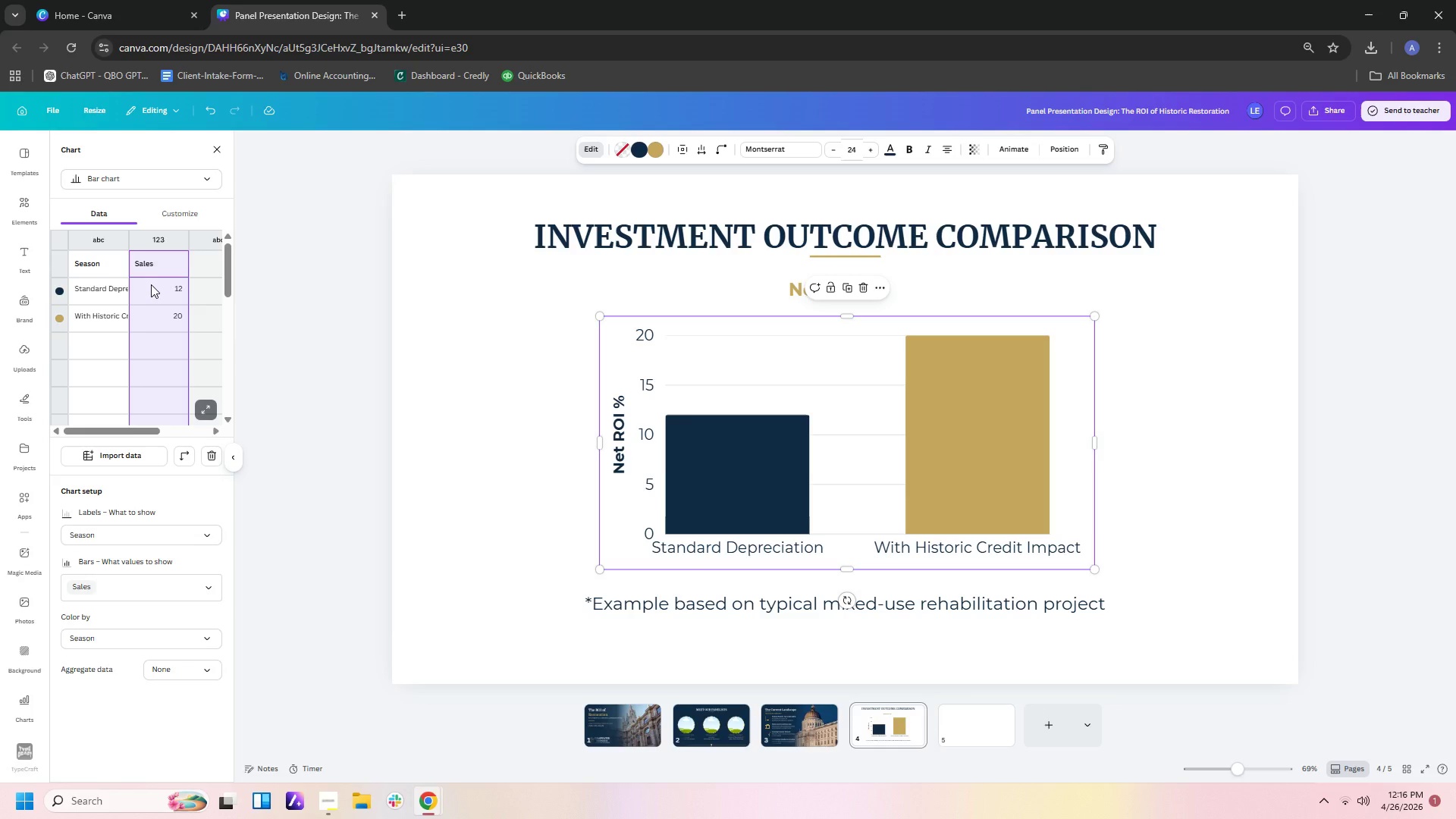 
left_click([162, 238])
 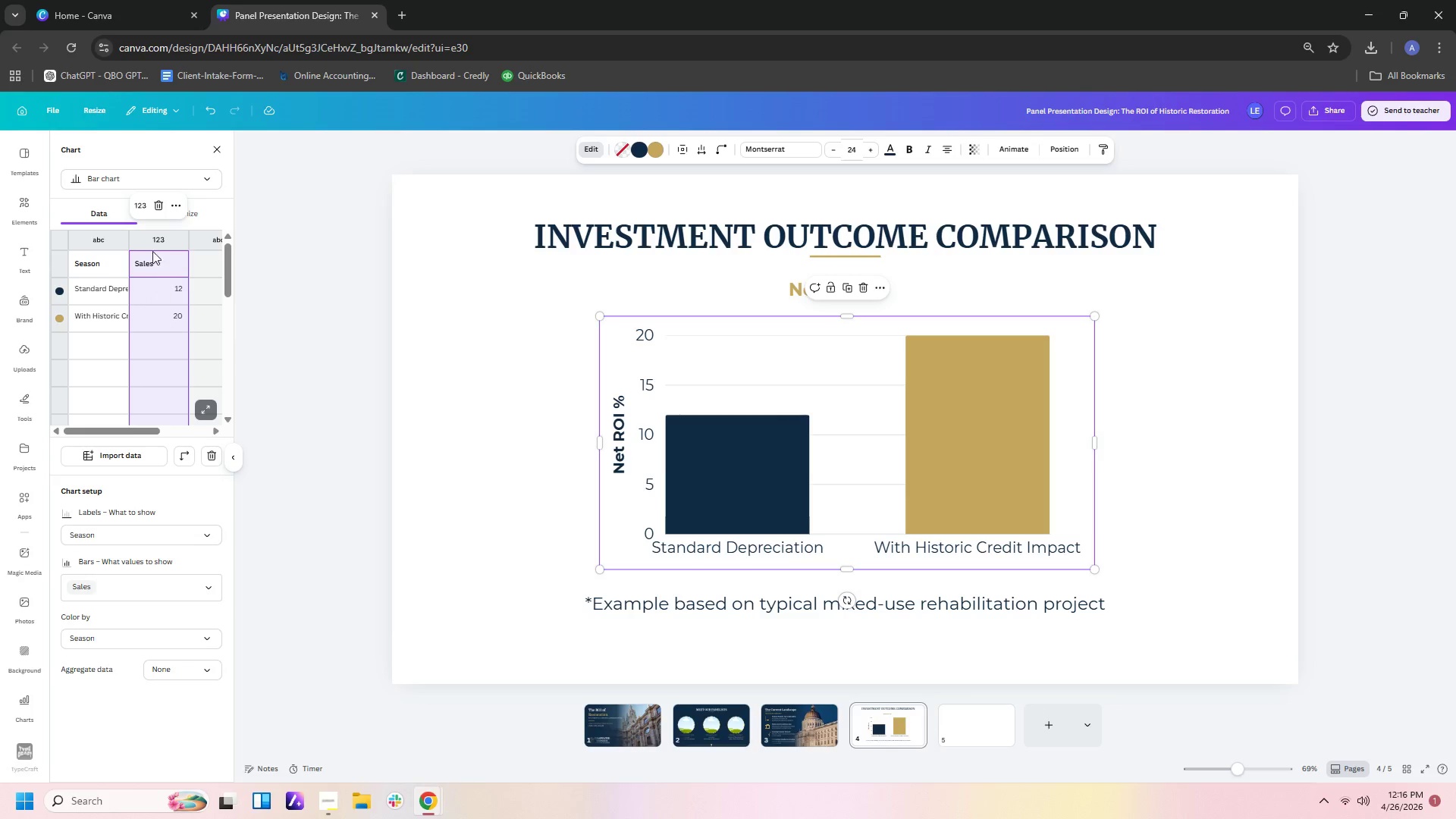 
left_click([152, 243])
 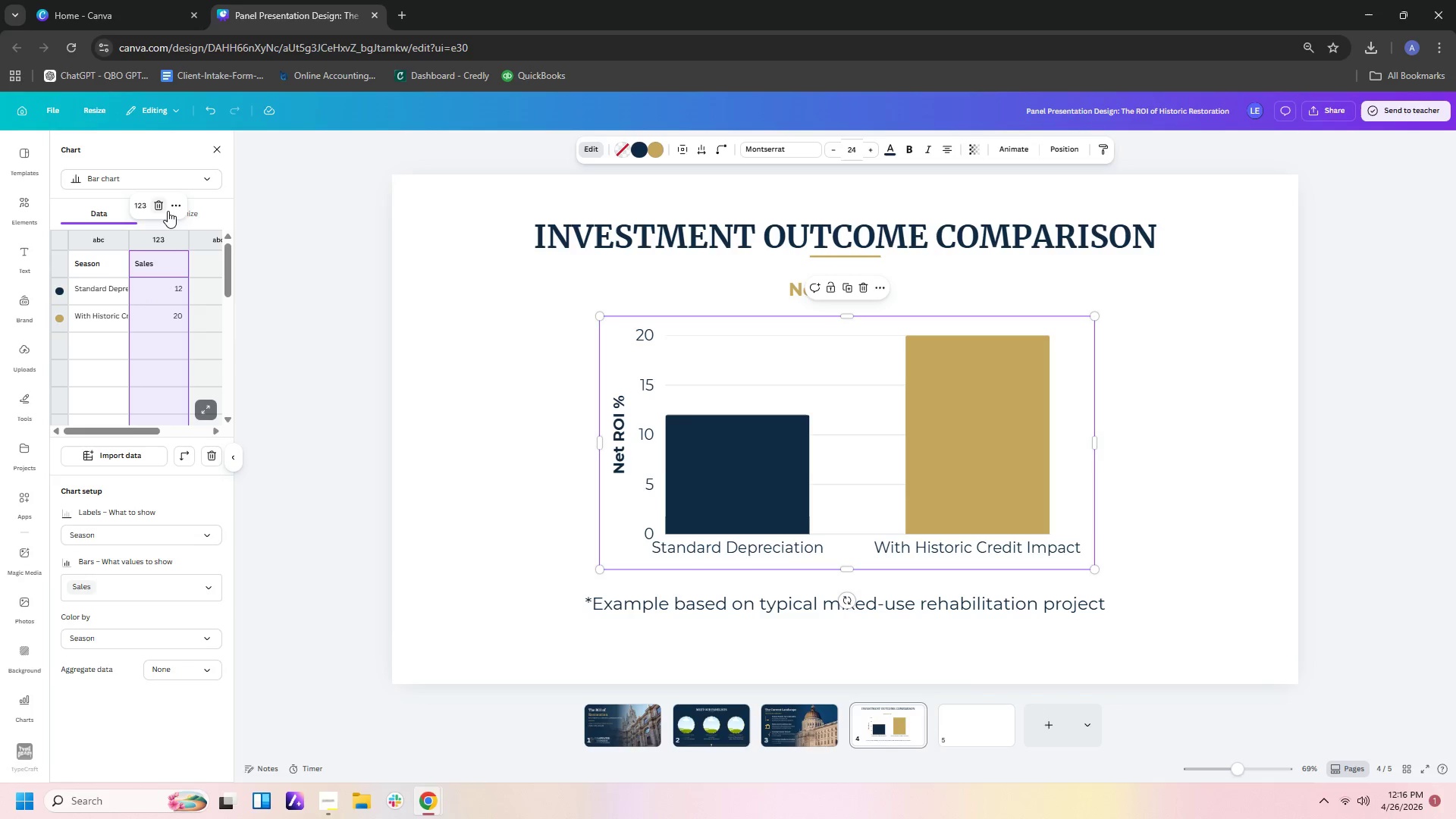 
left_click([168, 211])
 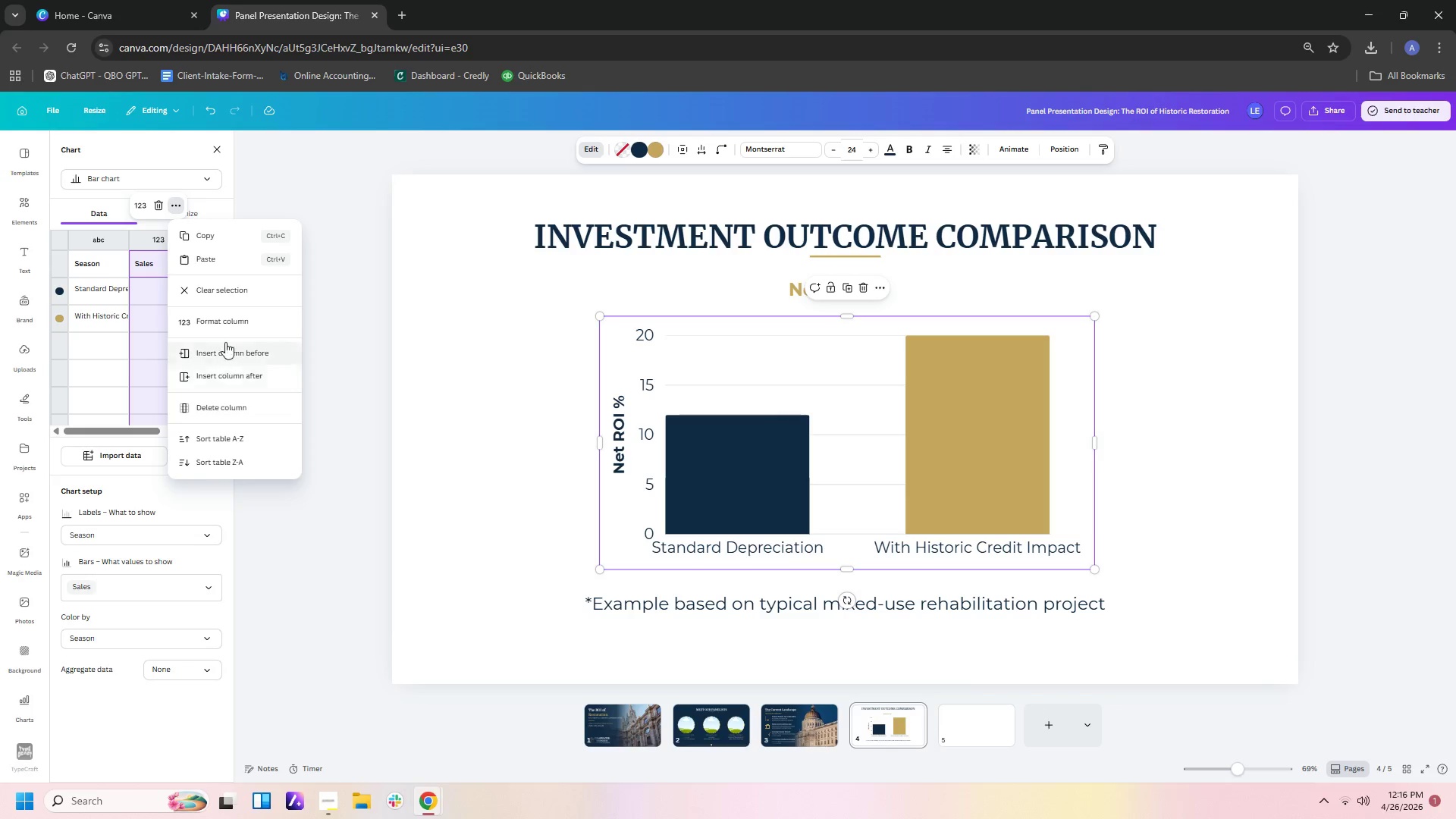 
left_click([231, 323])
 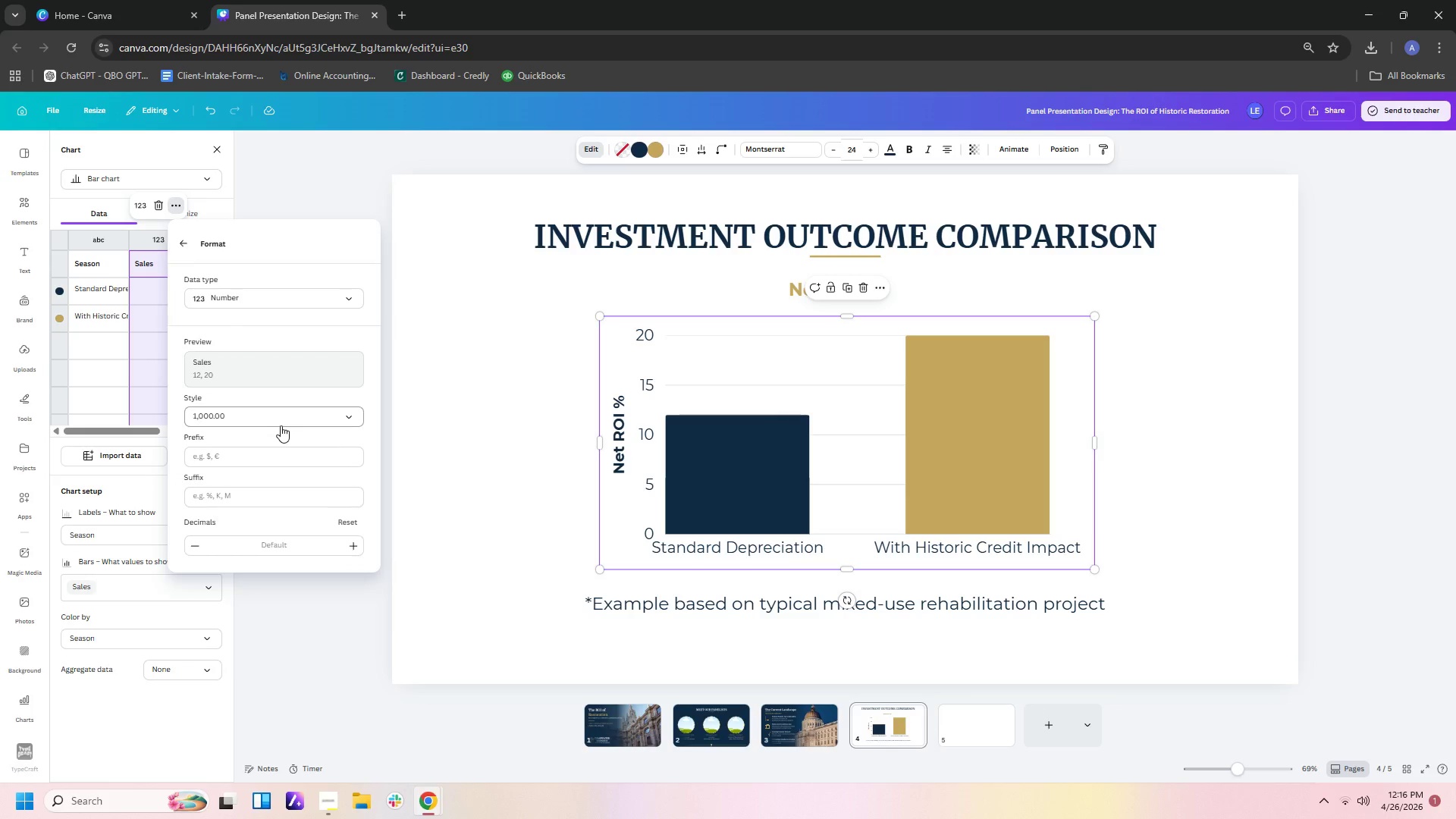 
left_click([281, 453])
 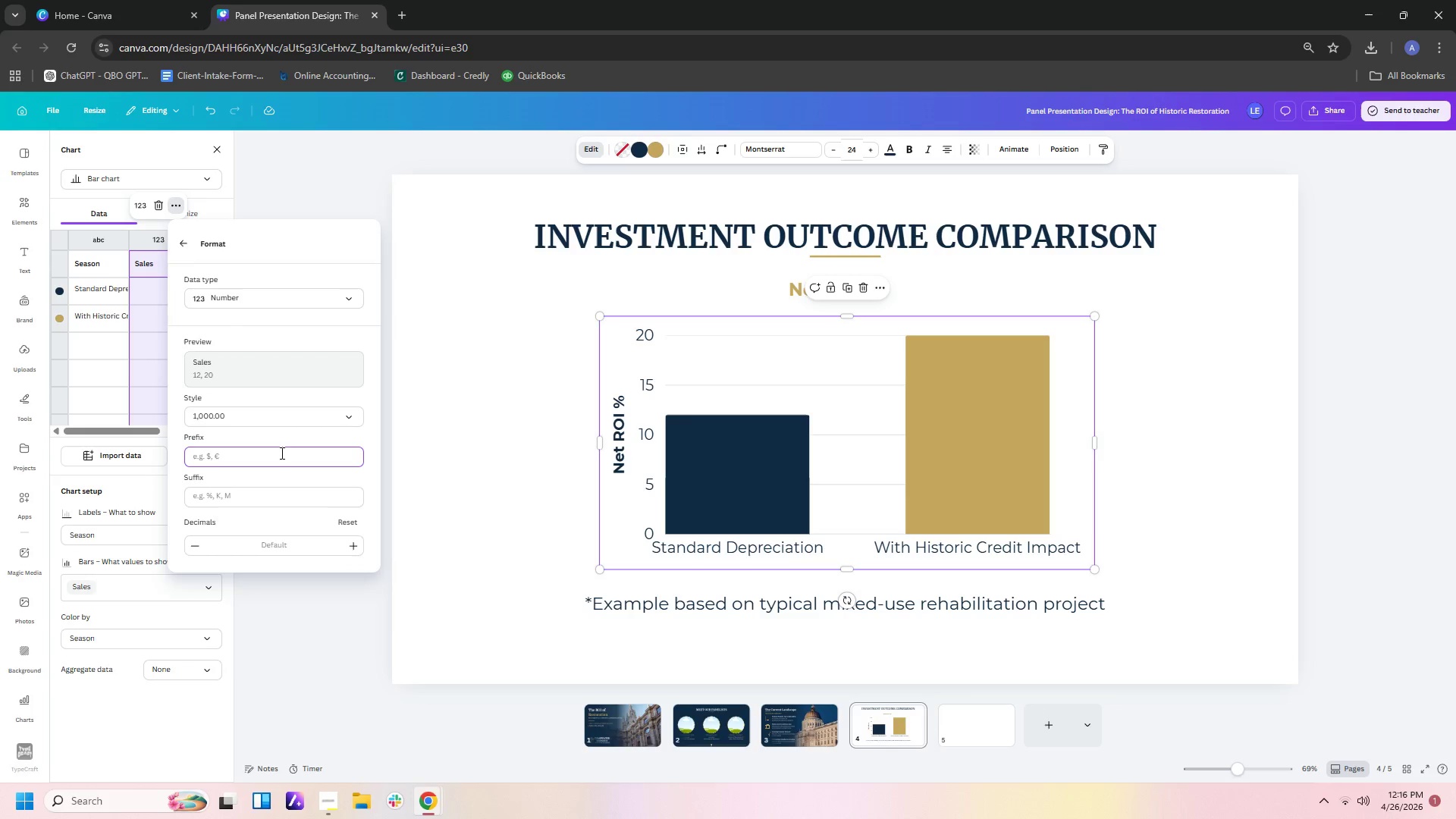 
left_click([282, 496])
 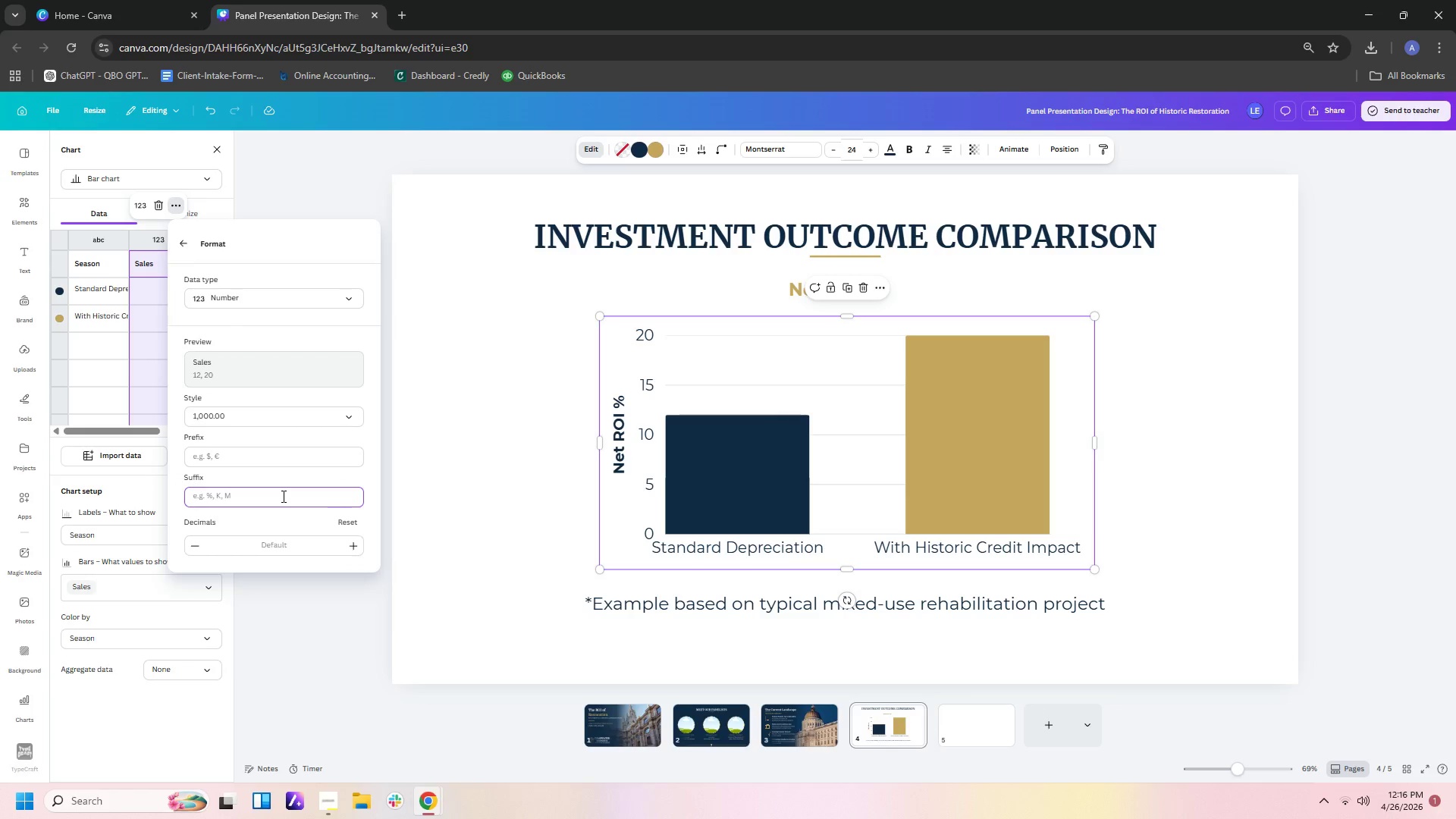 
key(Shift+5)
 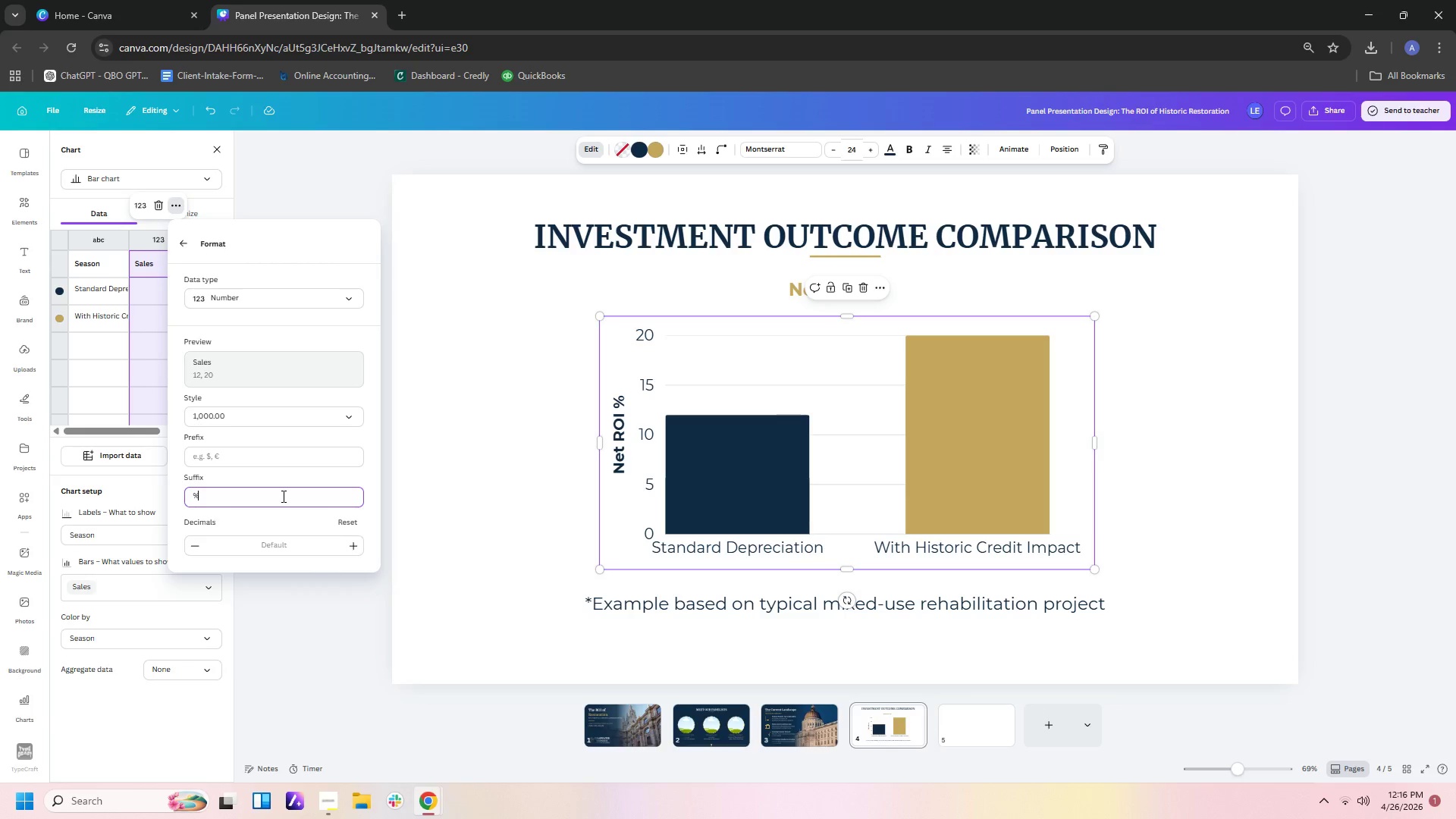 
key(Enter)
 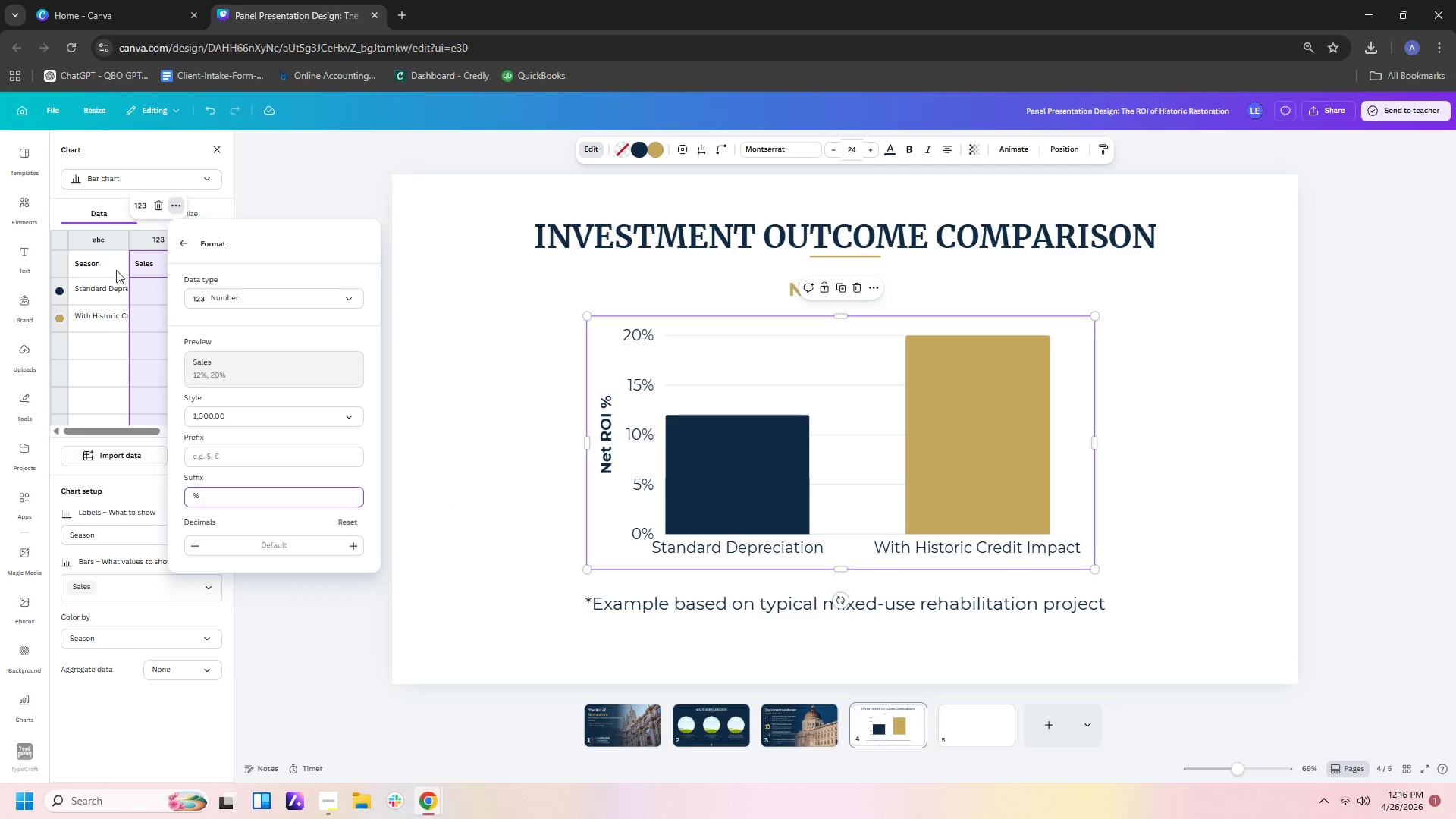 
left_click([158, 156])
 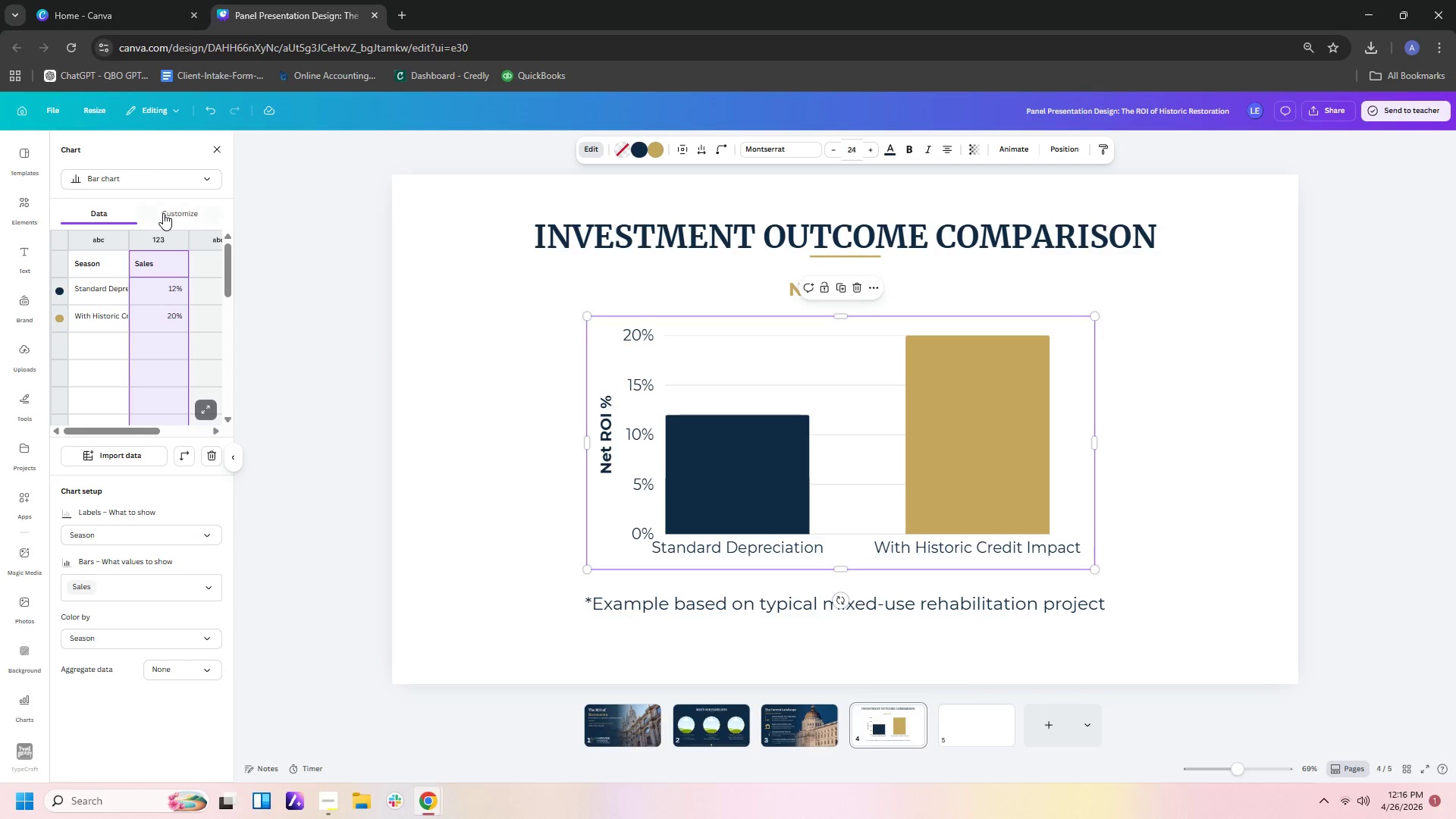 
left_click([163, 213])
 